 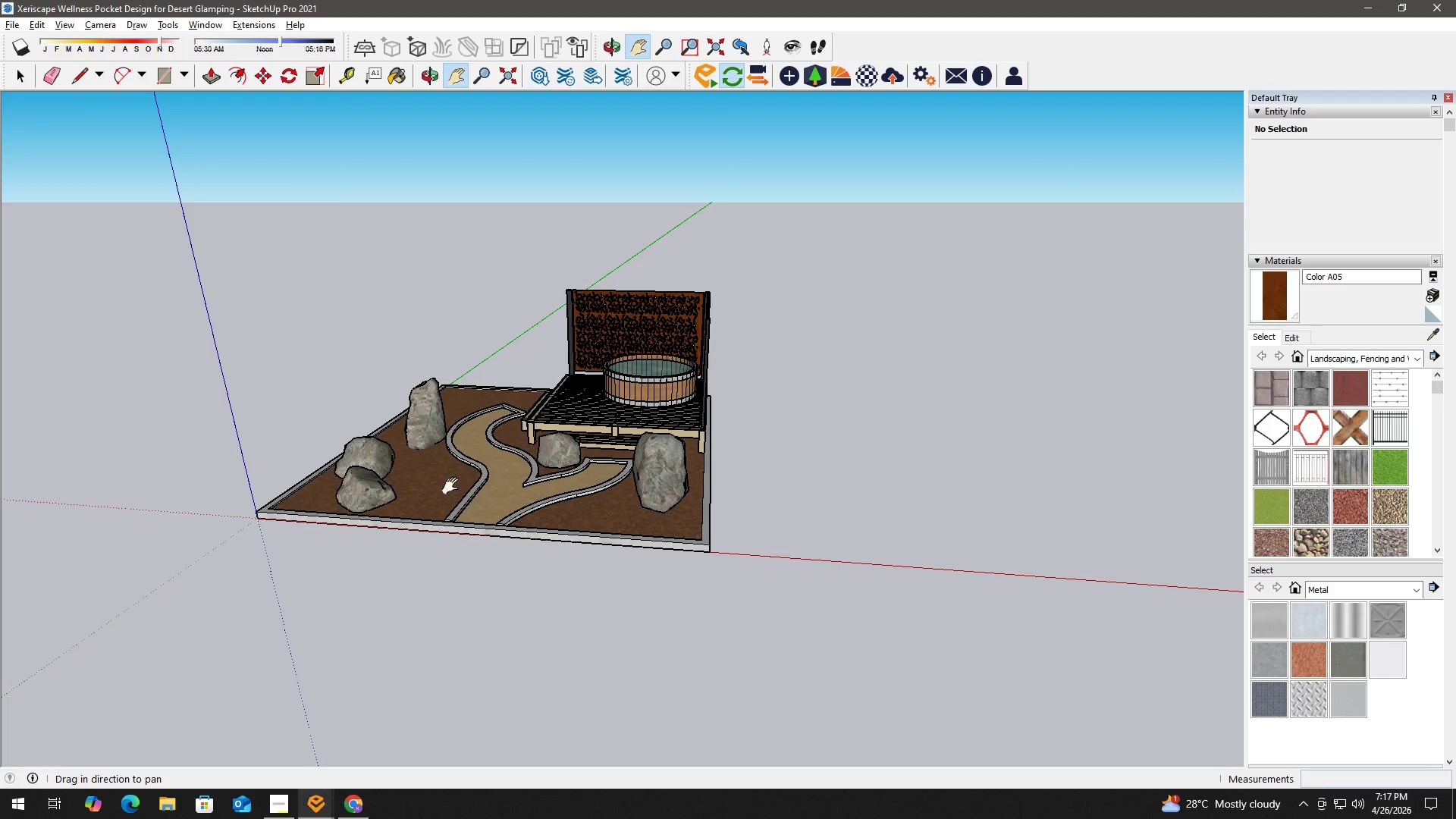 
scroll: coordinate [466, 476], scroll_direction: down, amount: 7.0
 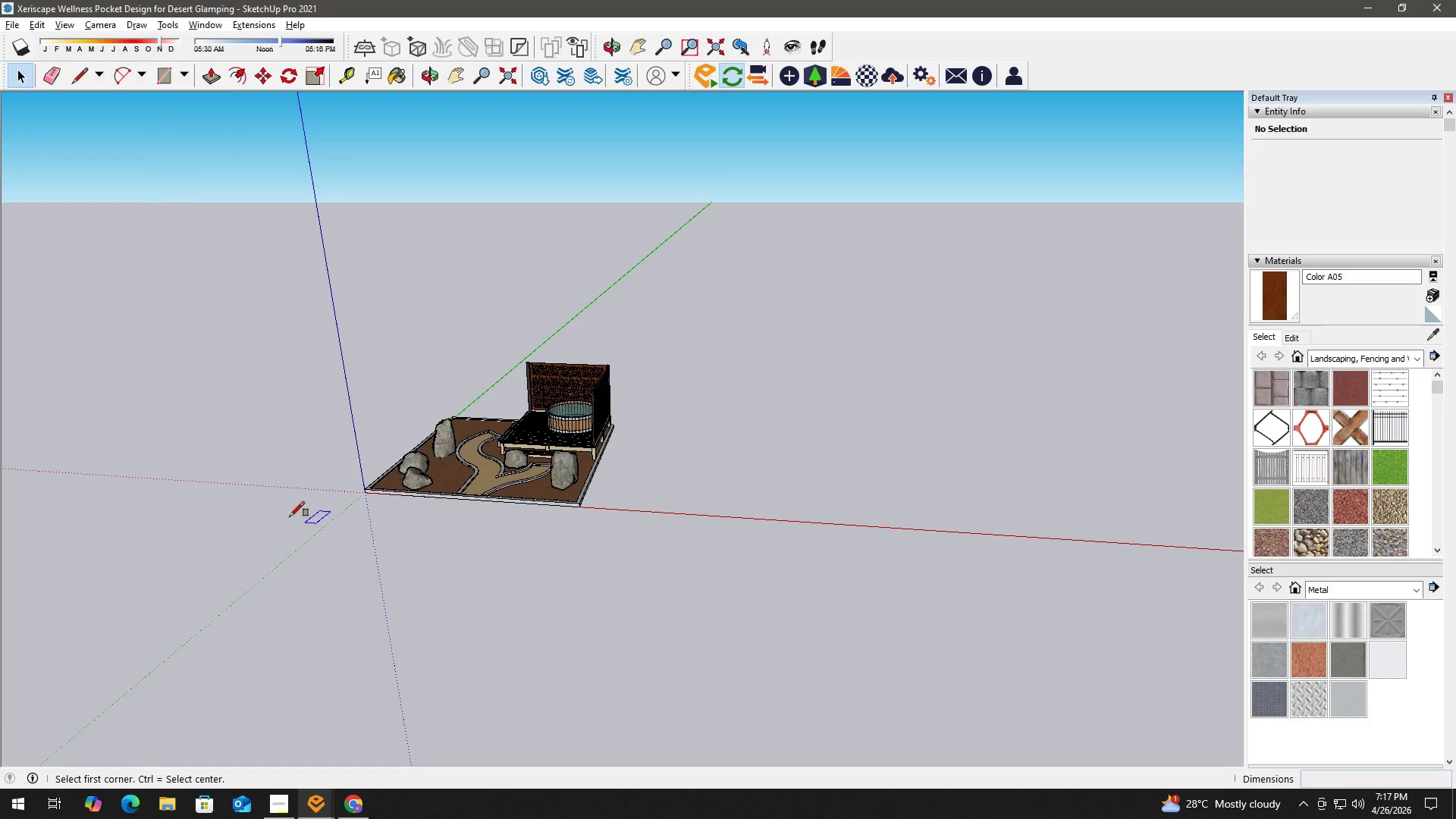 
key(R)
 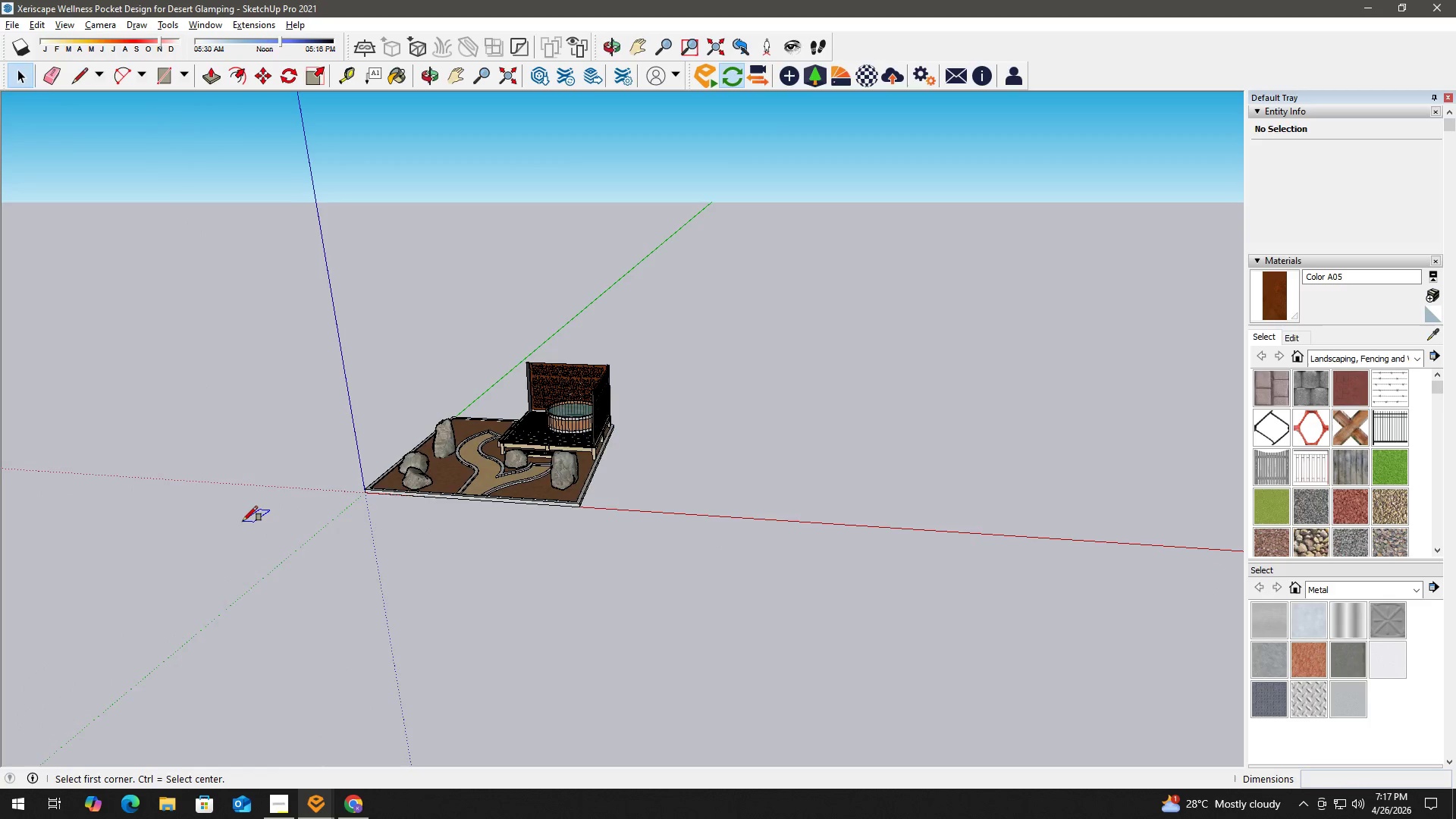 
scroll: coordinate [246, 519], scroll_direction: down, amount: 2.0
 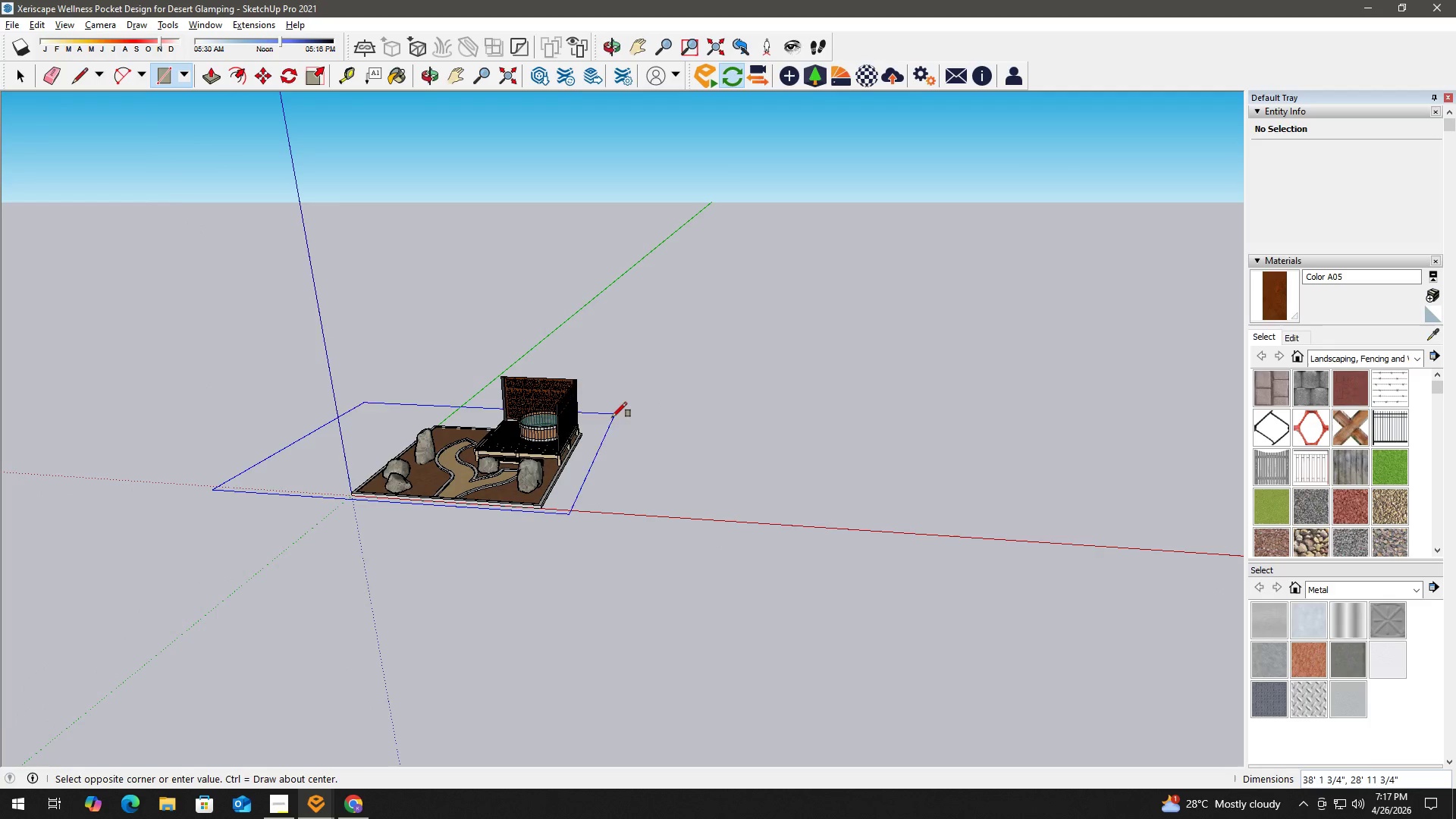 
key(Space)
 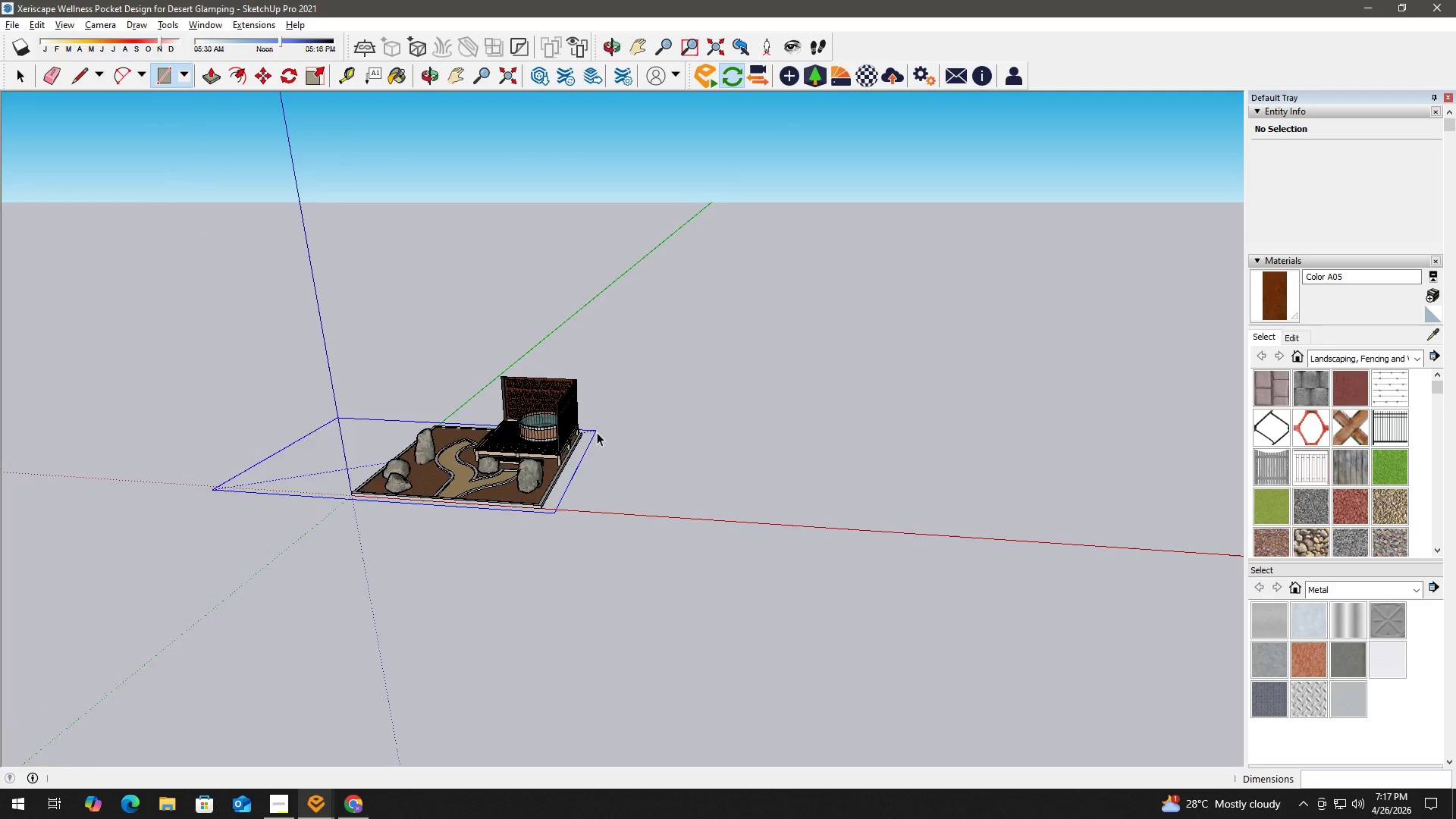 
scroll: coordinate [592, 443], scroll_direction: down, amount: 6.0
 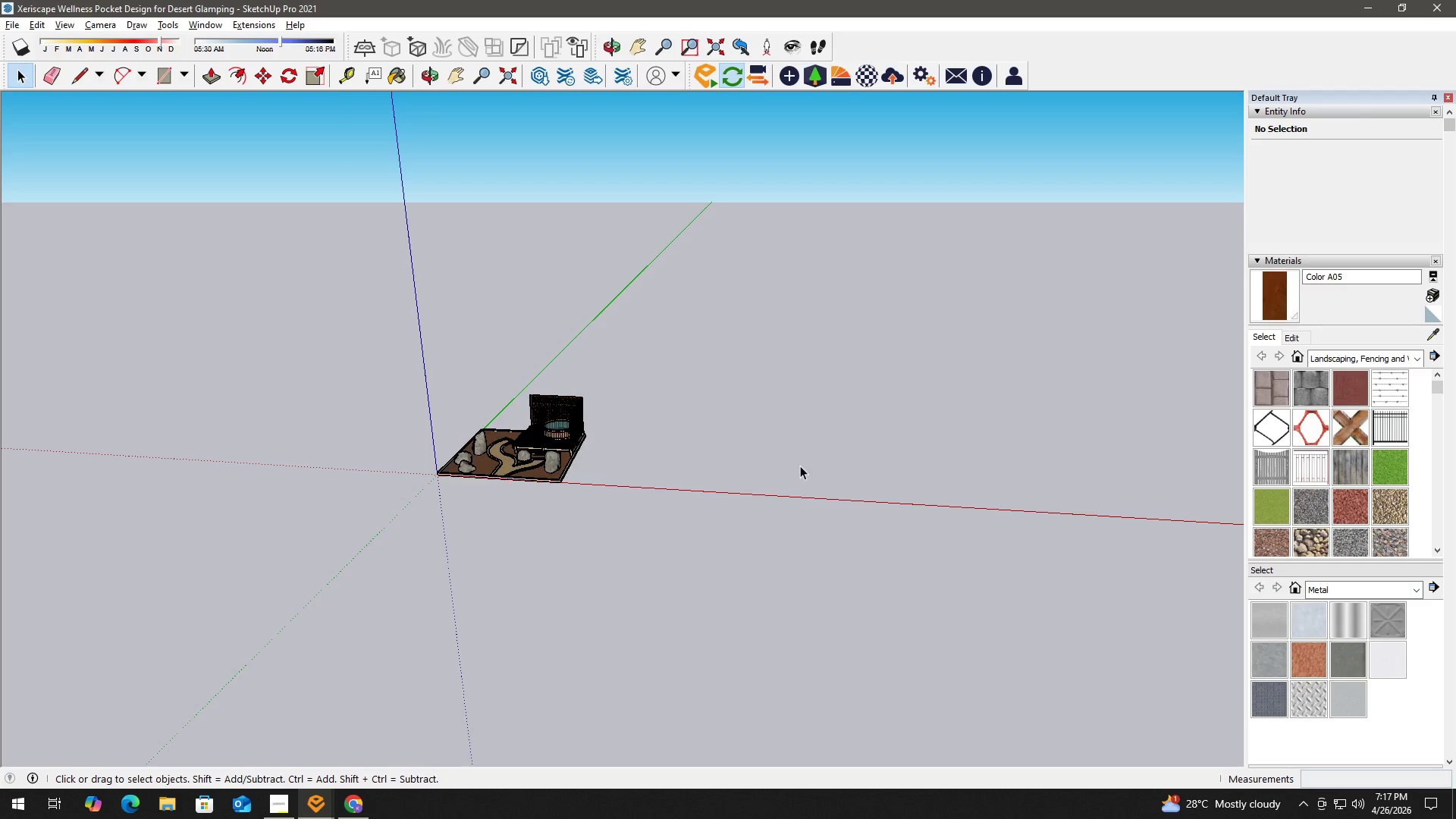 
key(R)
 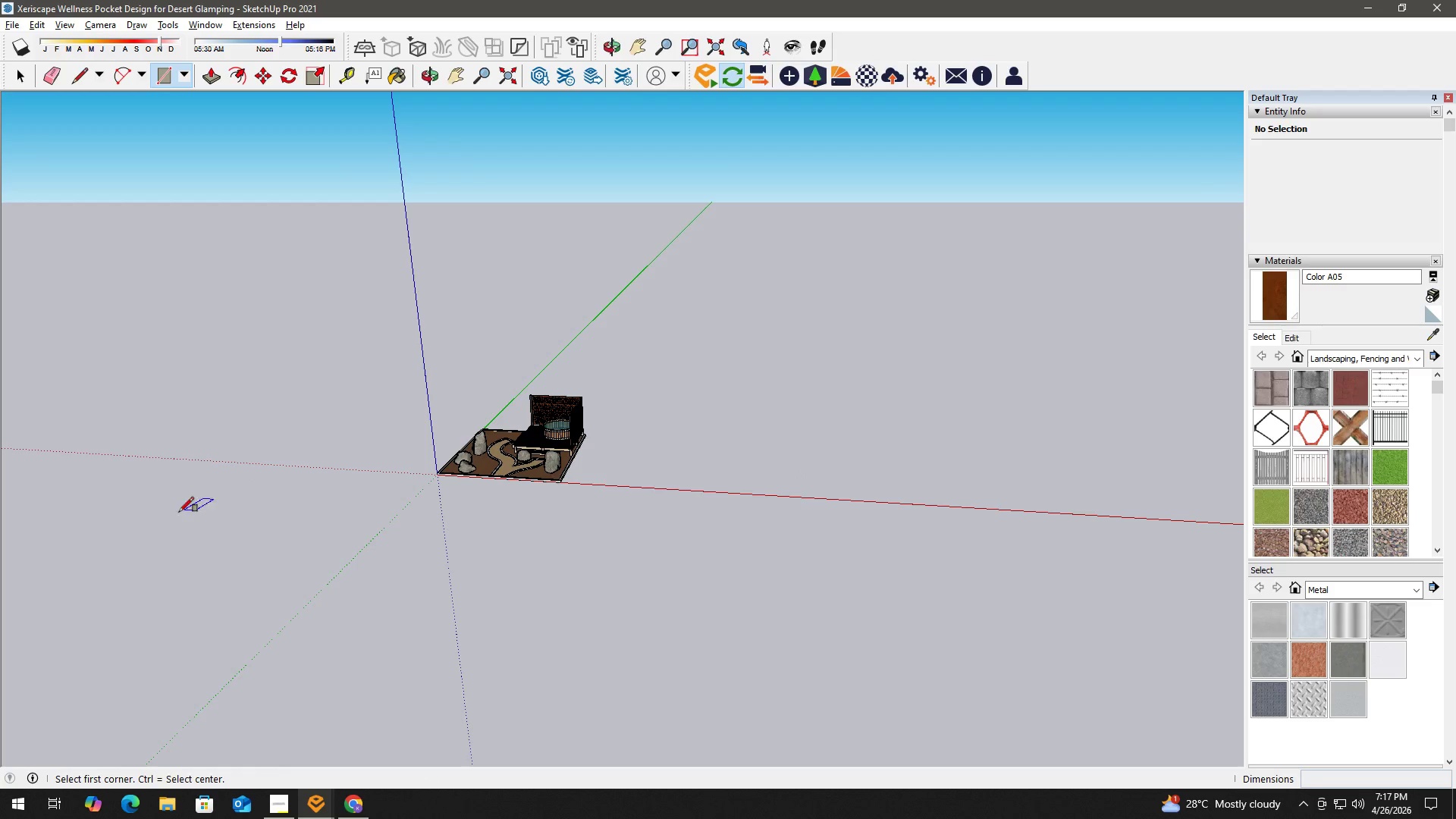 
left_click_drag(start_coordinate=[164, 532], to_coordinate=[171, 525])
 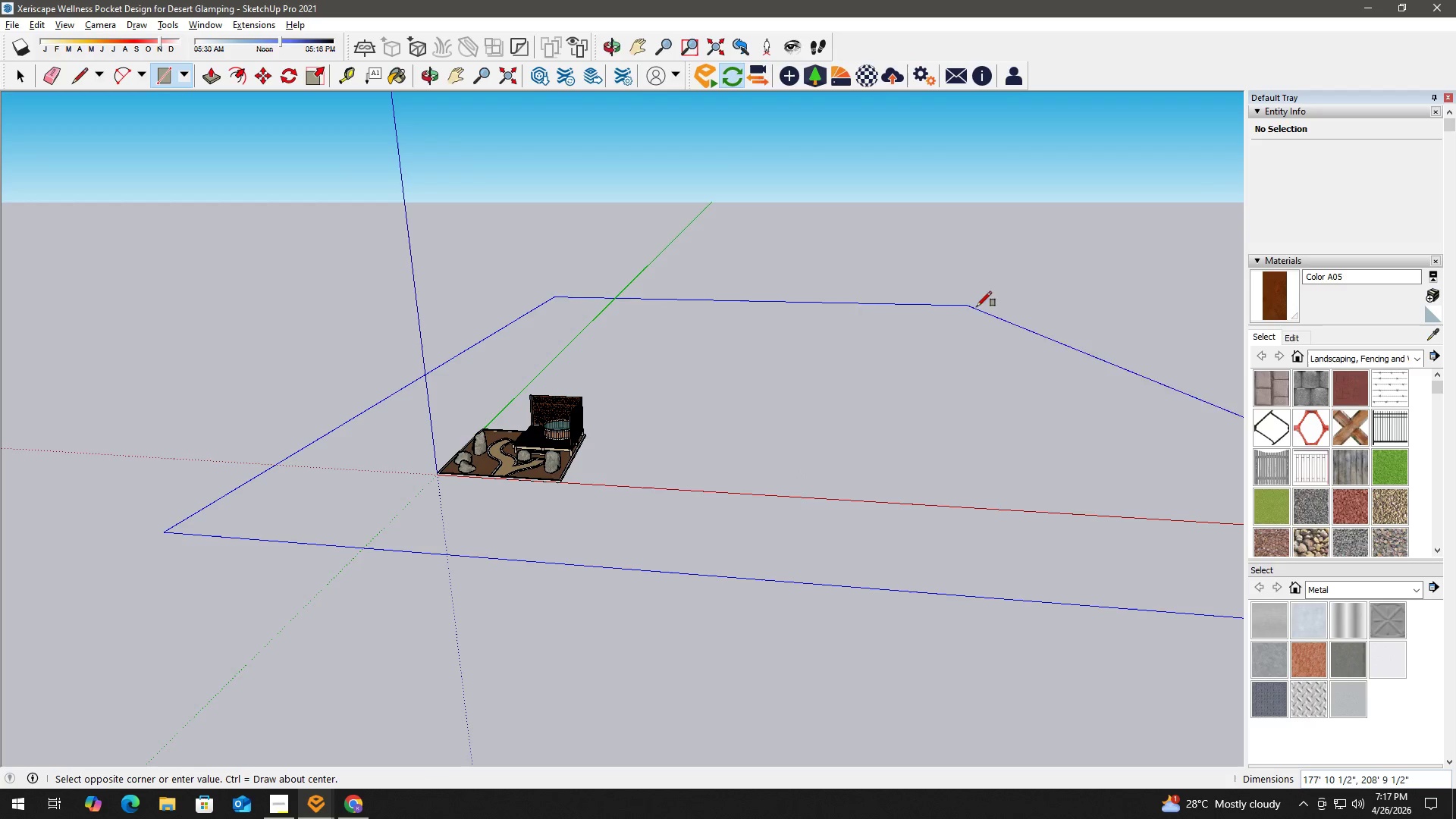 
left_click([1010, 305])
 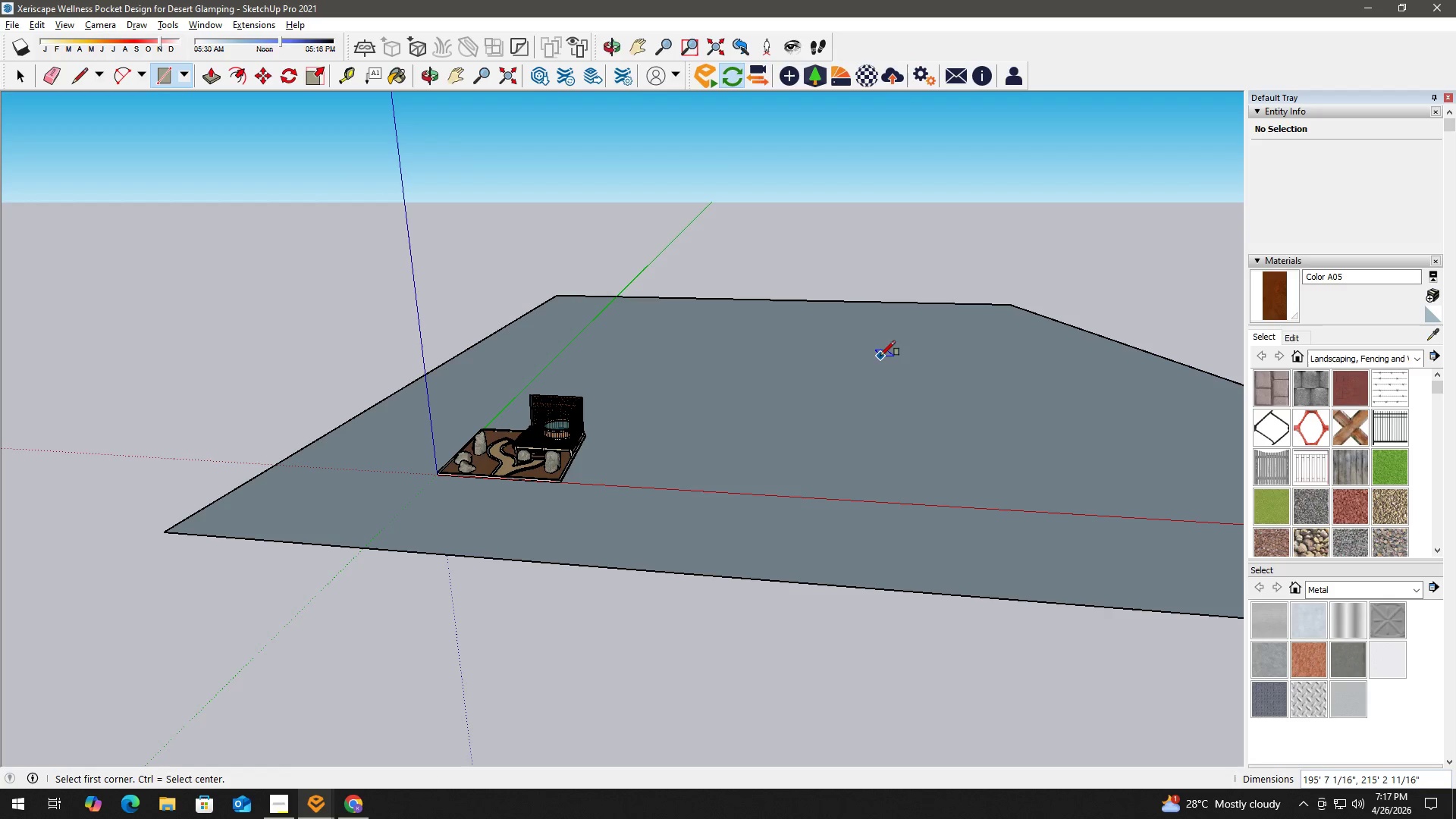 
key(Space)
 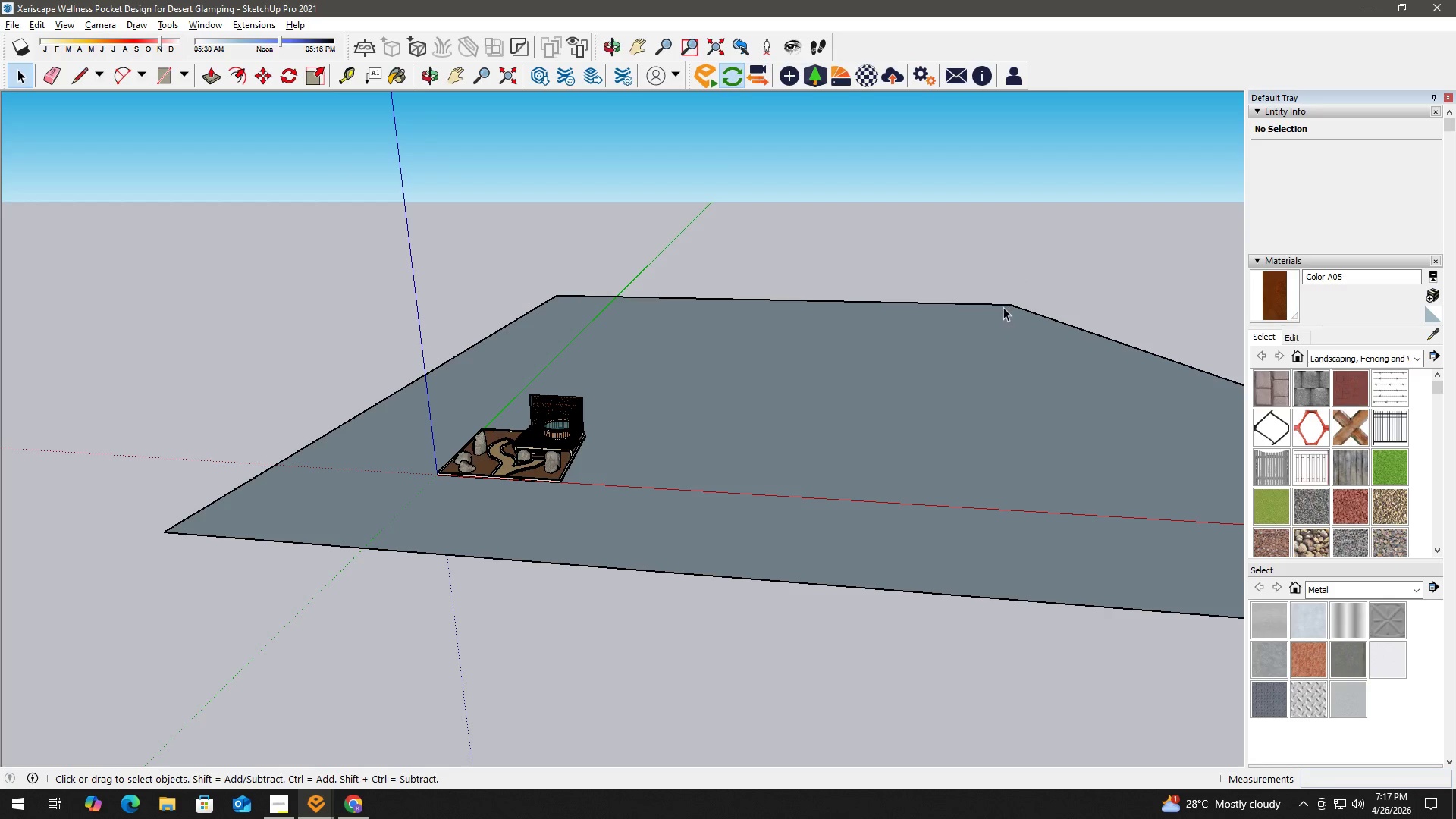 
key(Control+Z)
 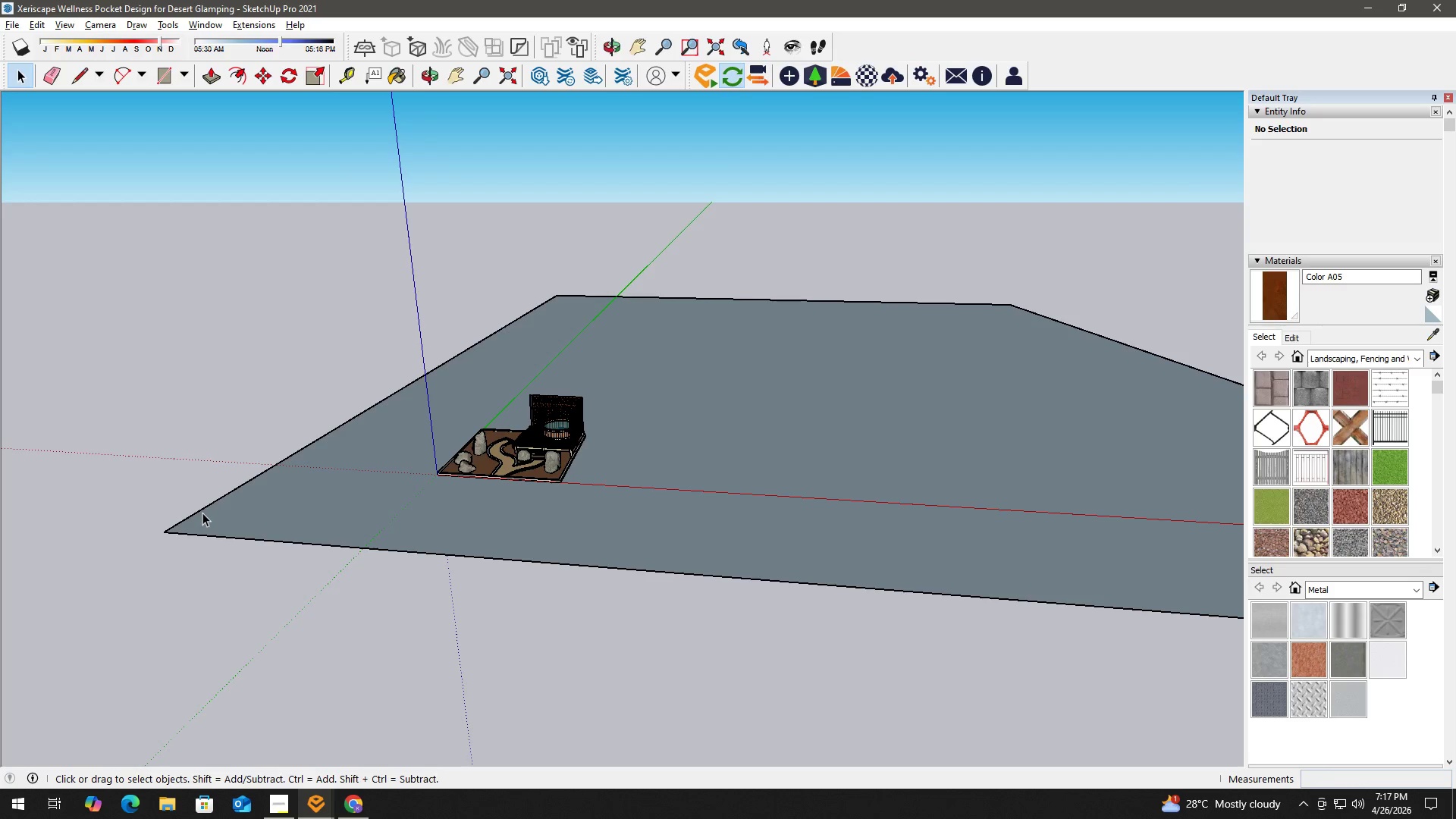 
key(Space)
 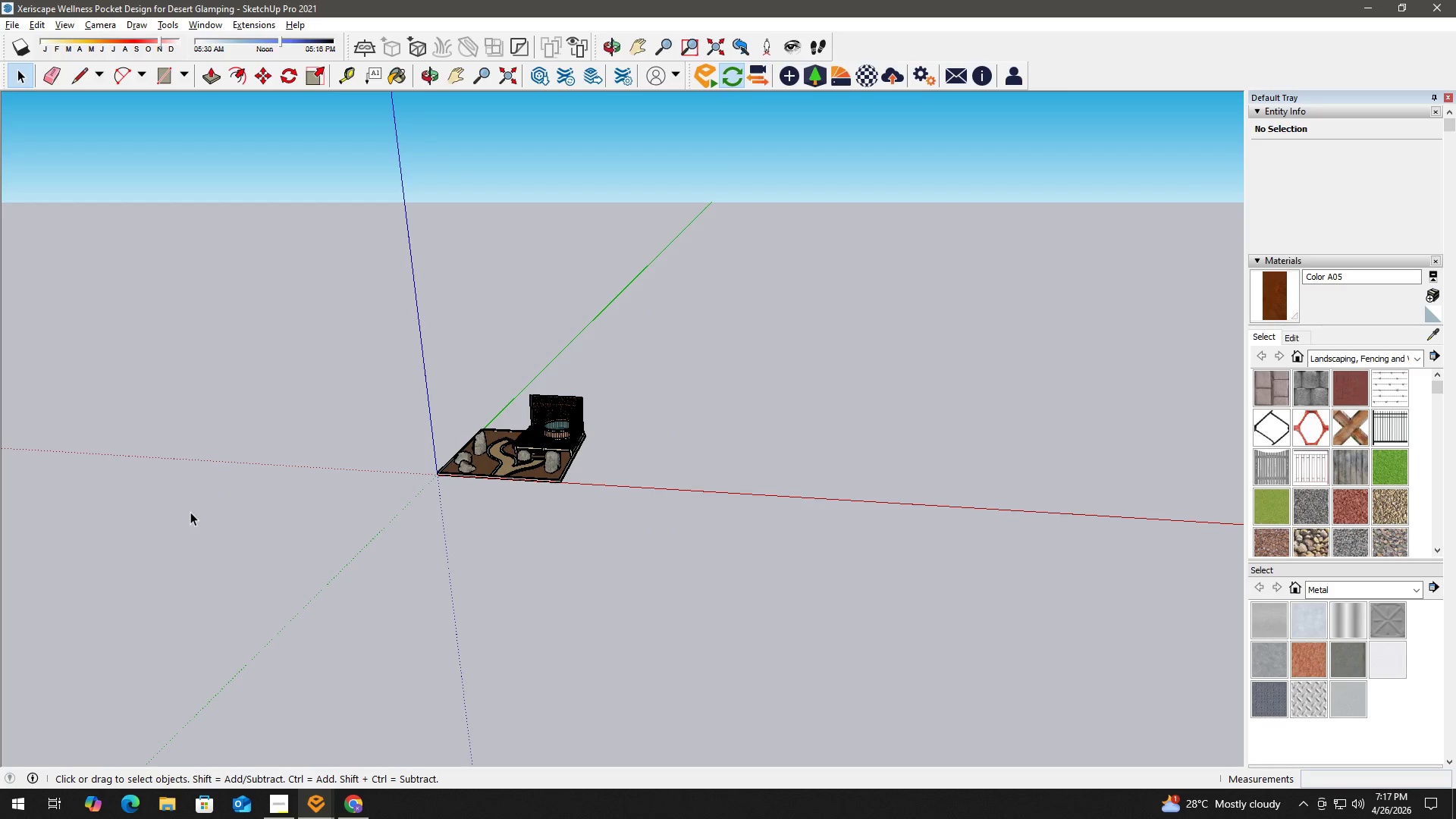 
key(R)
 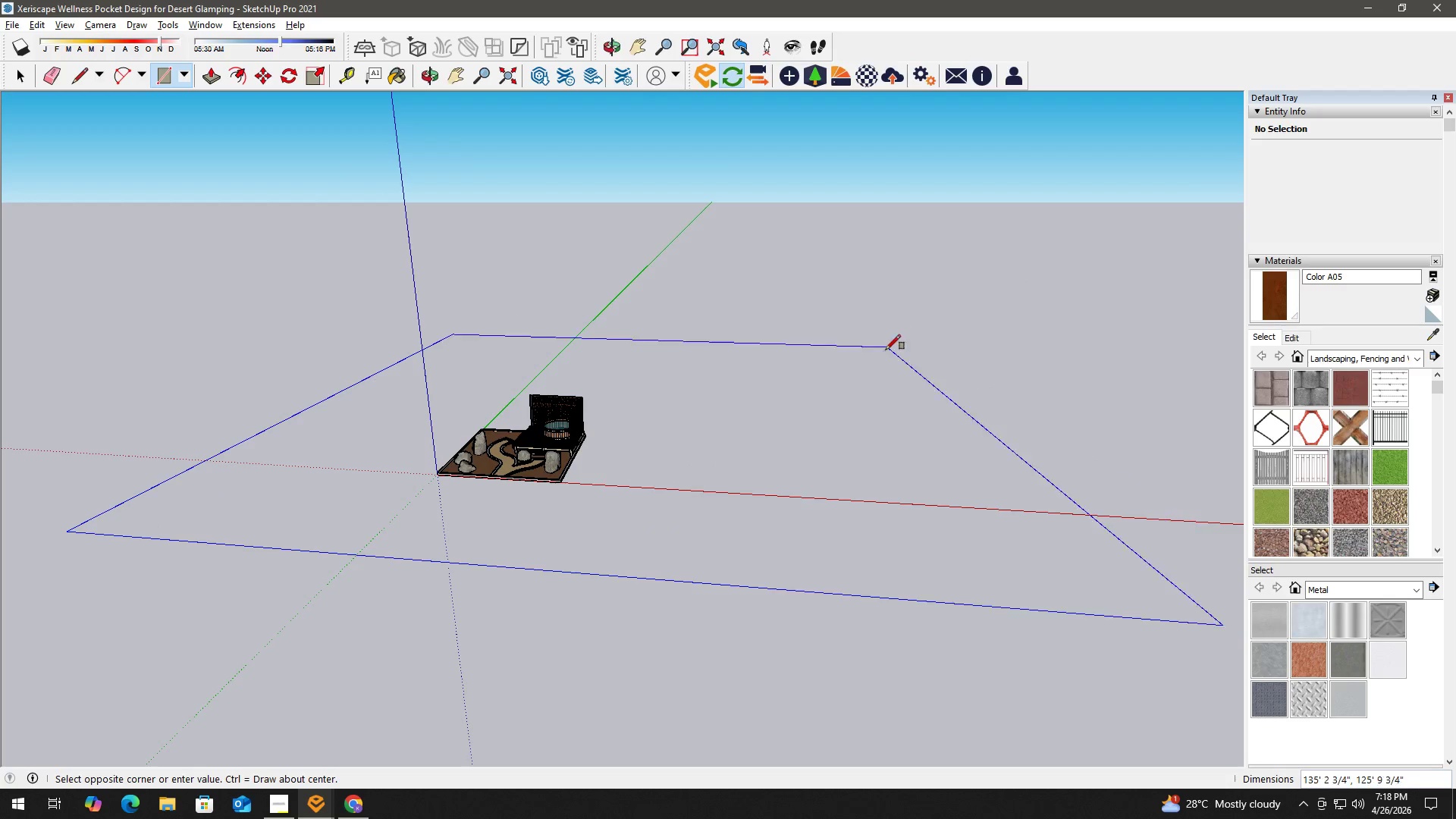 
left_click([814, 388])
 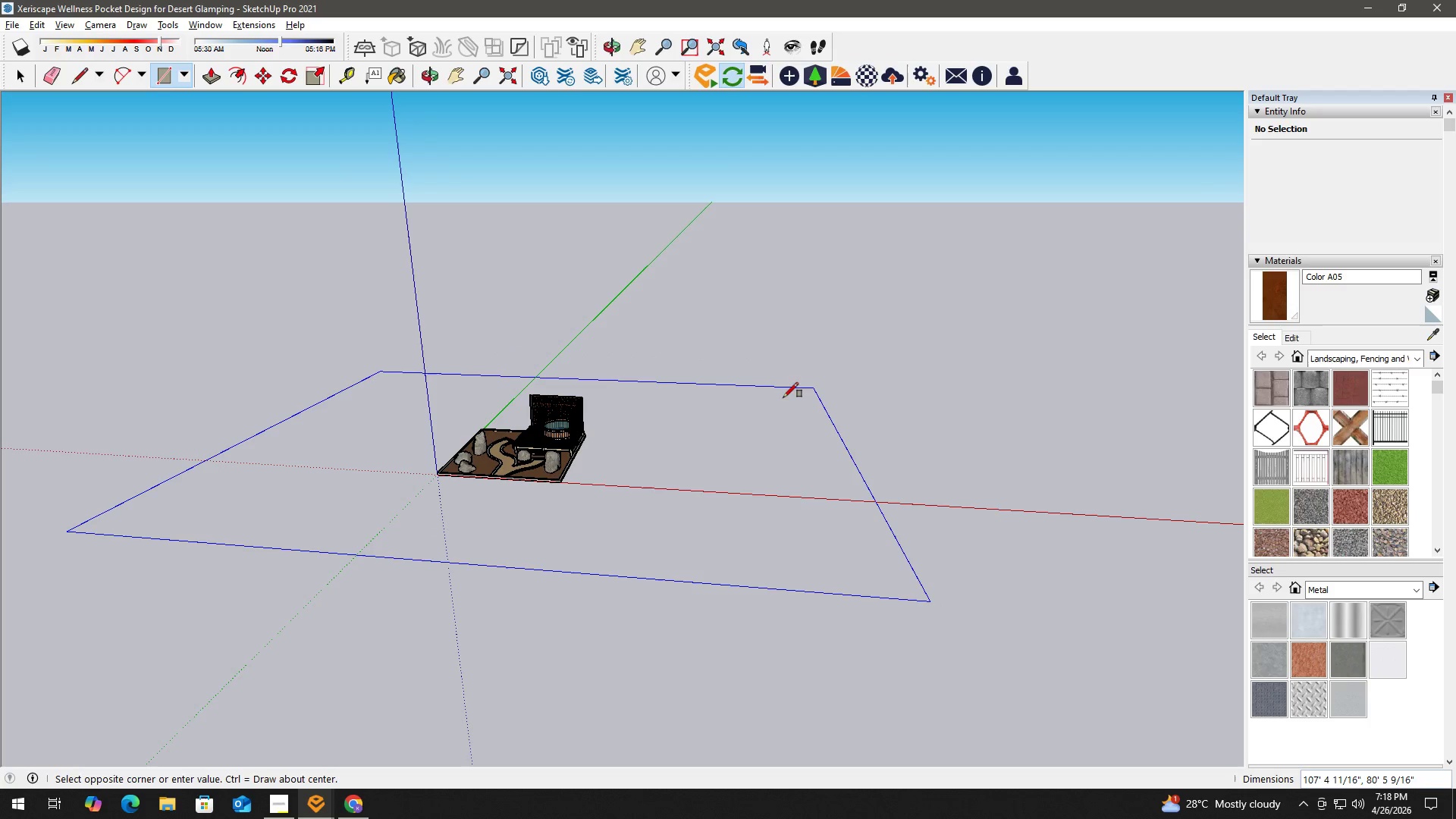 
key(Space)
 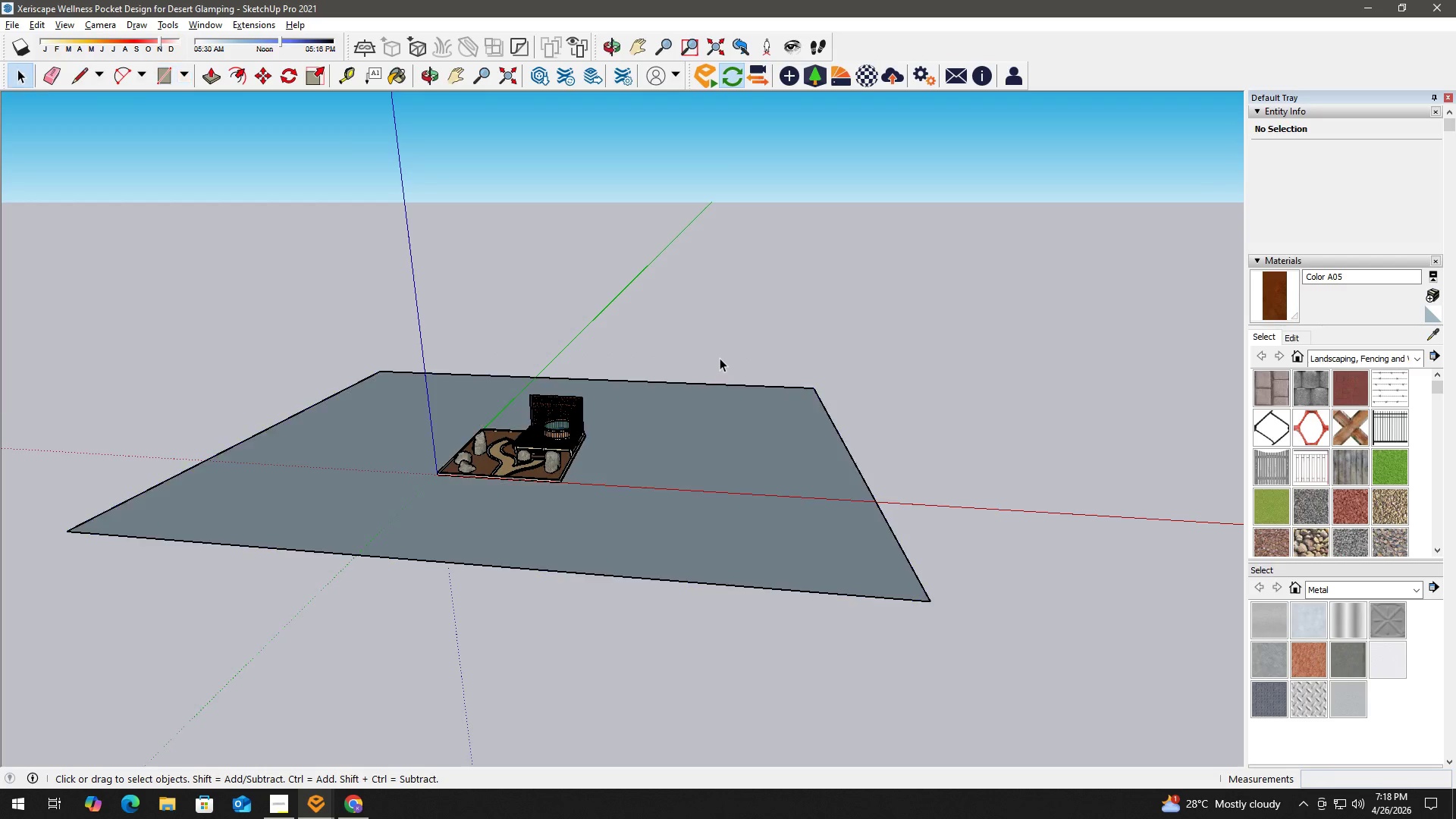 
left_click([720, 358])
 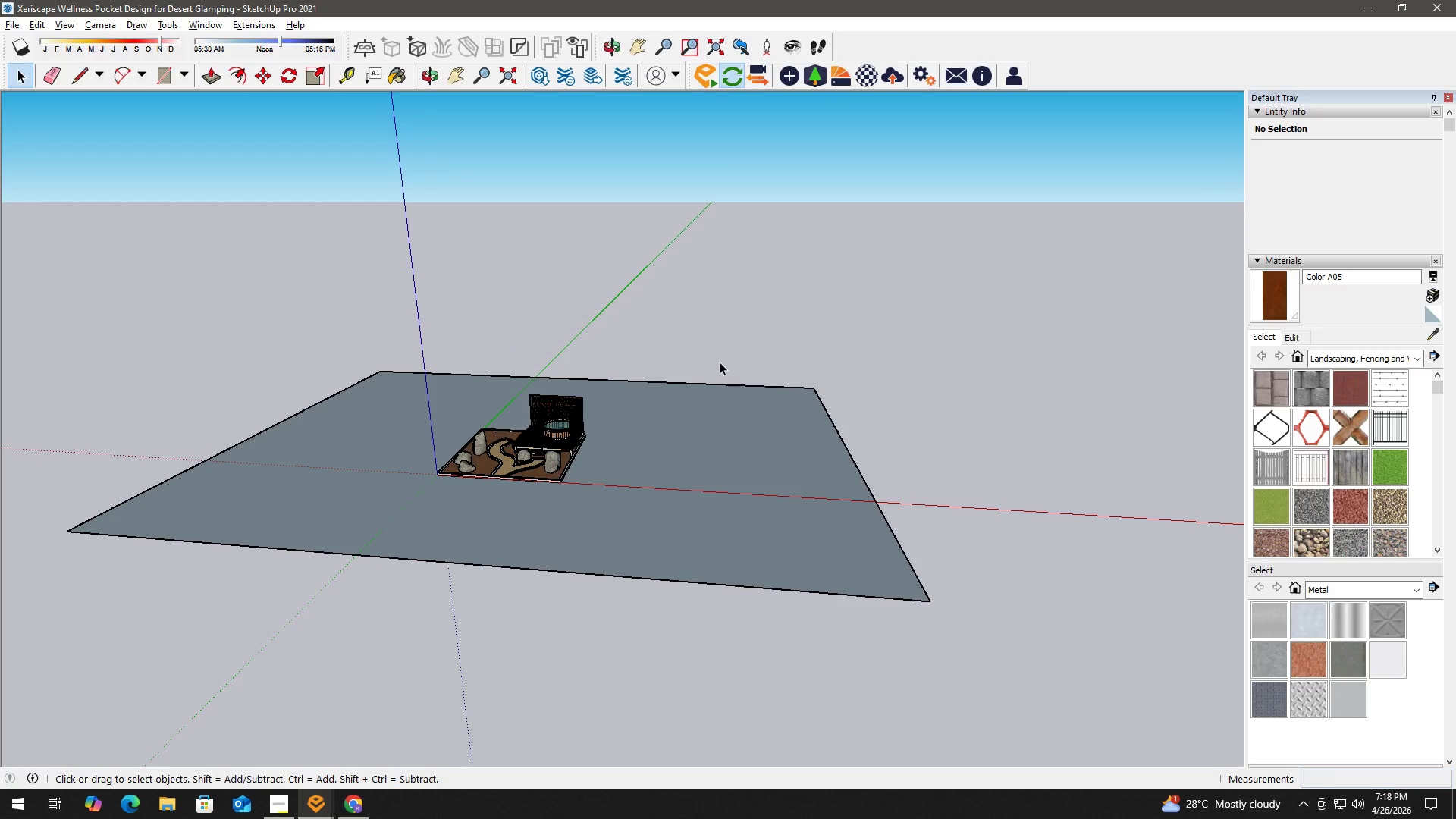 
key(Alt+Tab)
 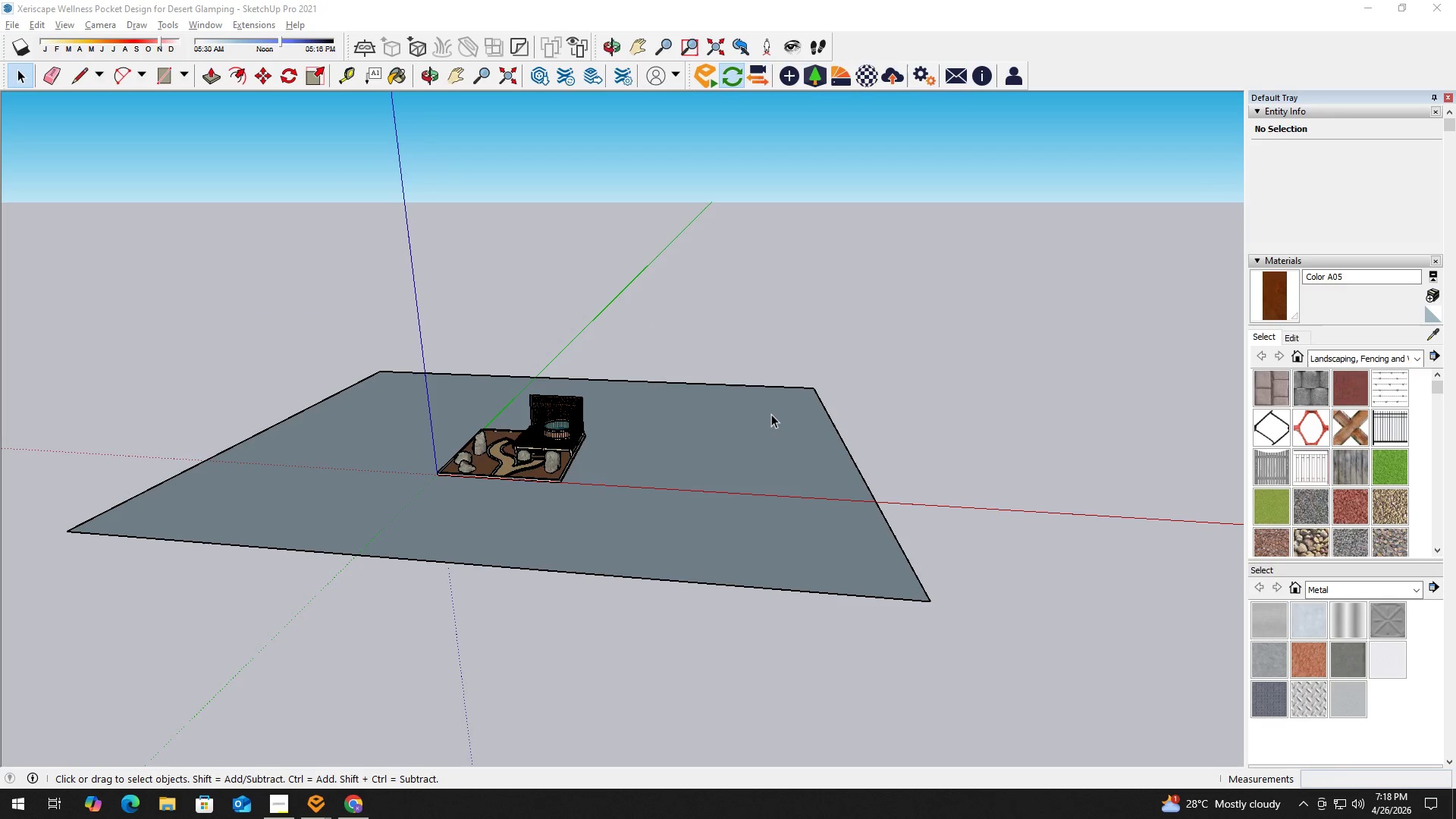 
key(Alt+Tab)
 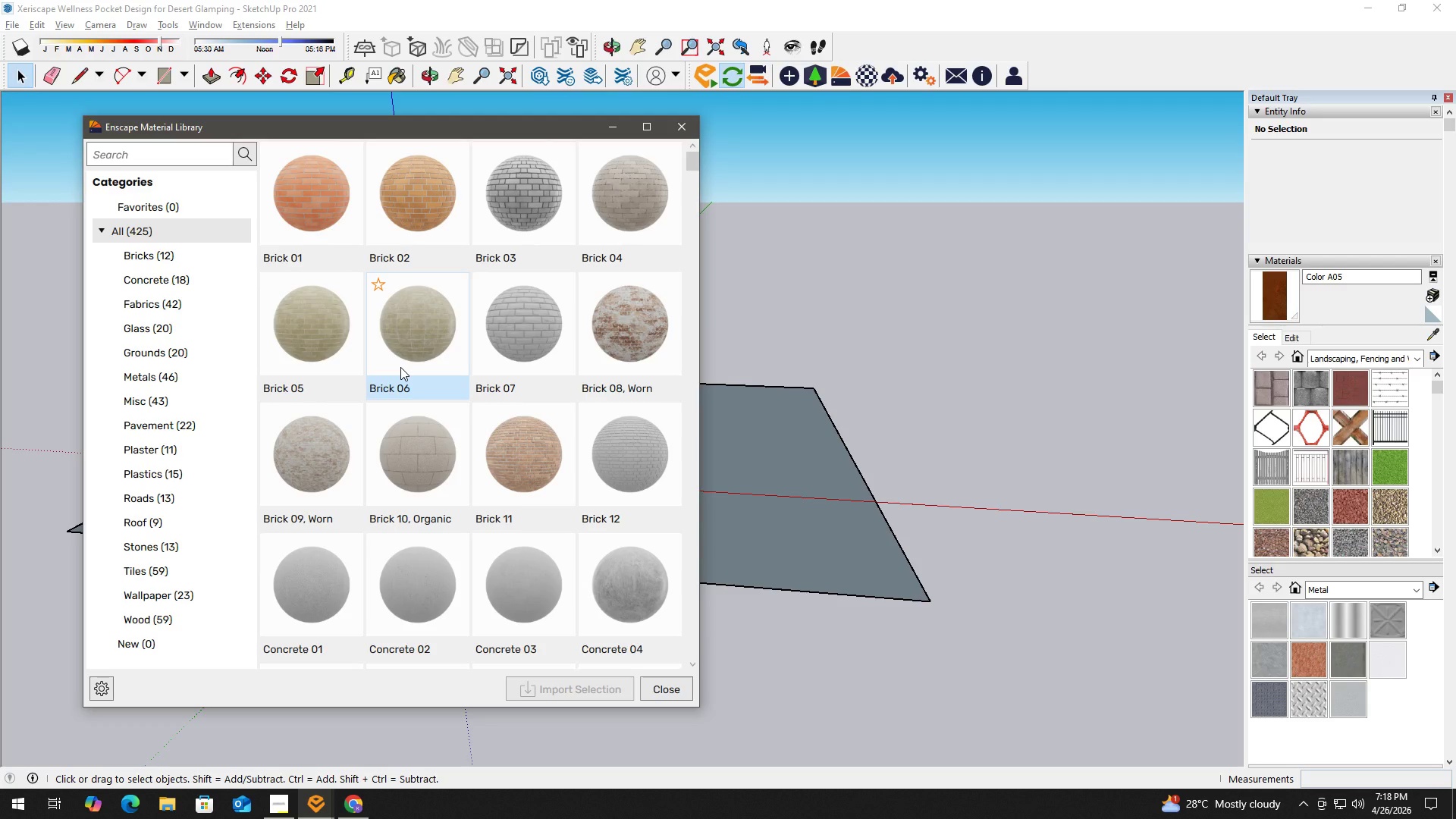 
wait(15.84)
 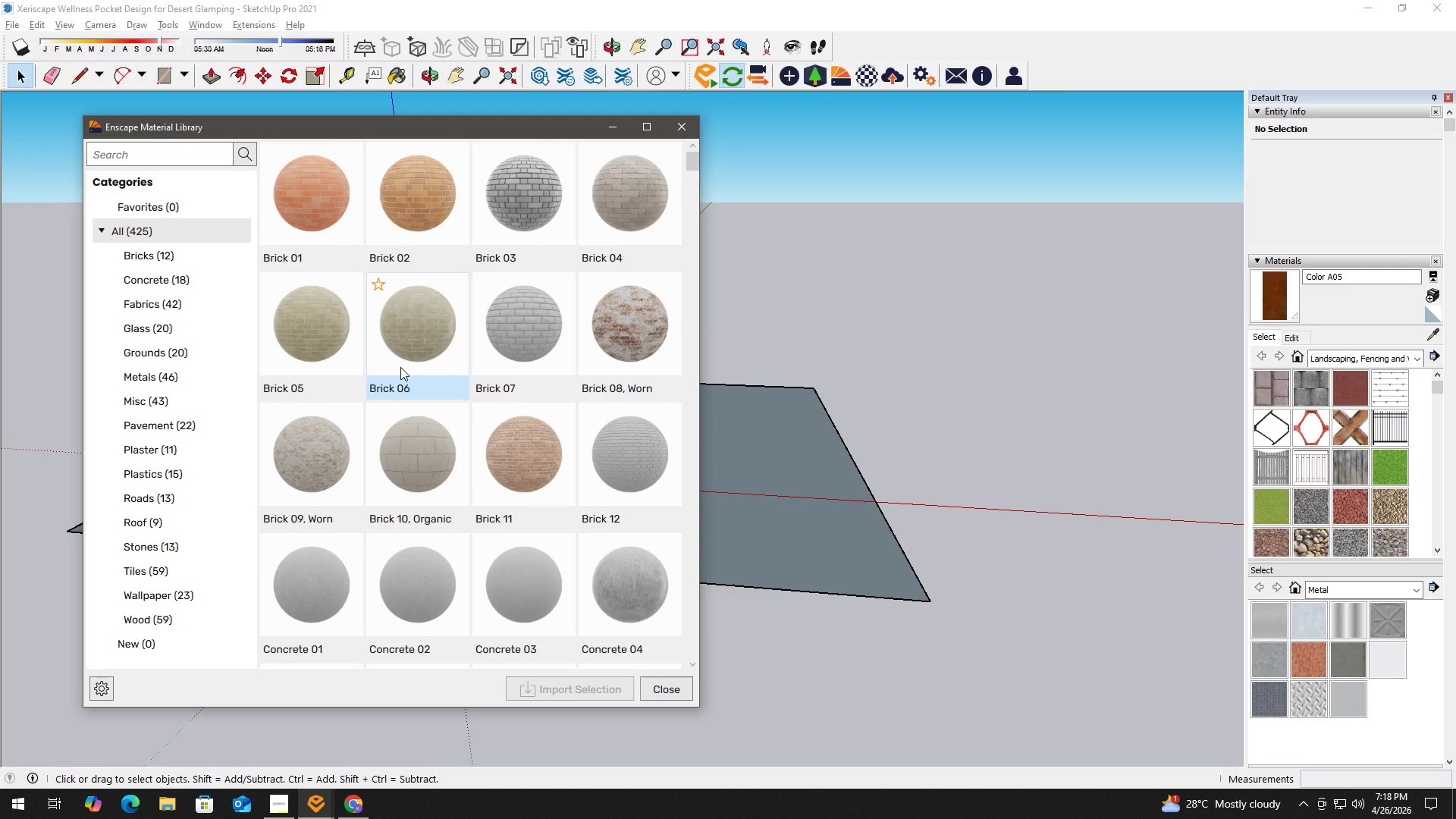 
left_click([168, 350])
 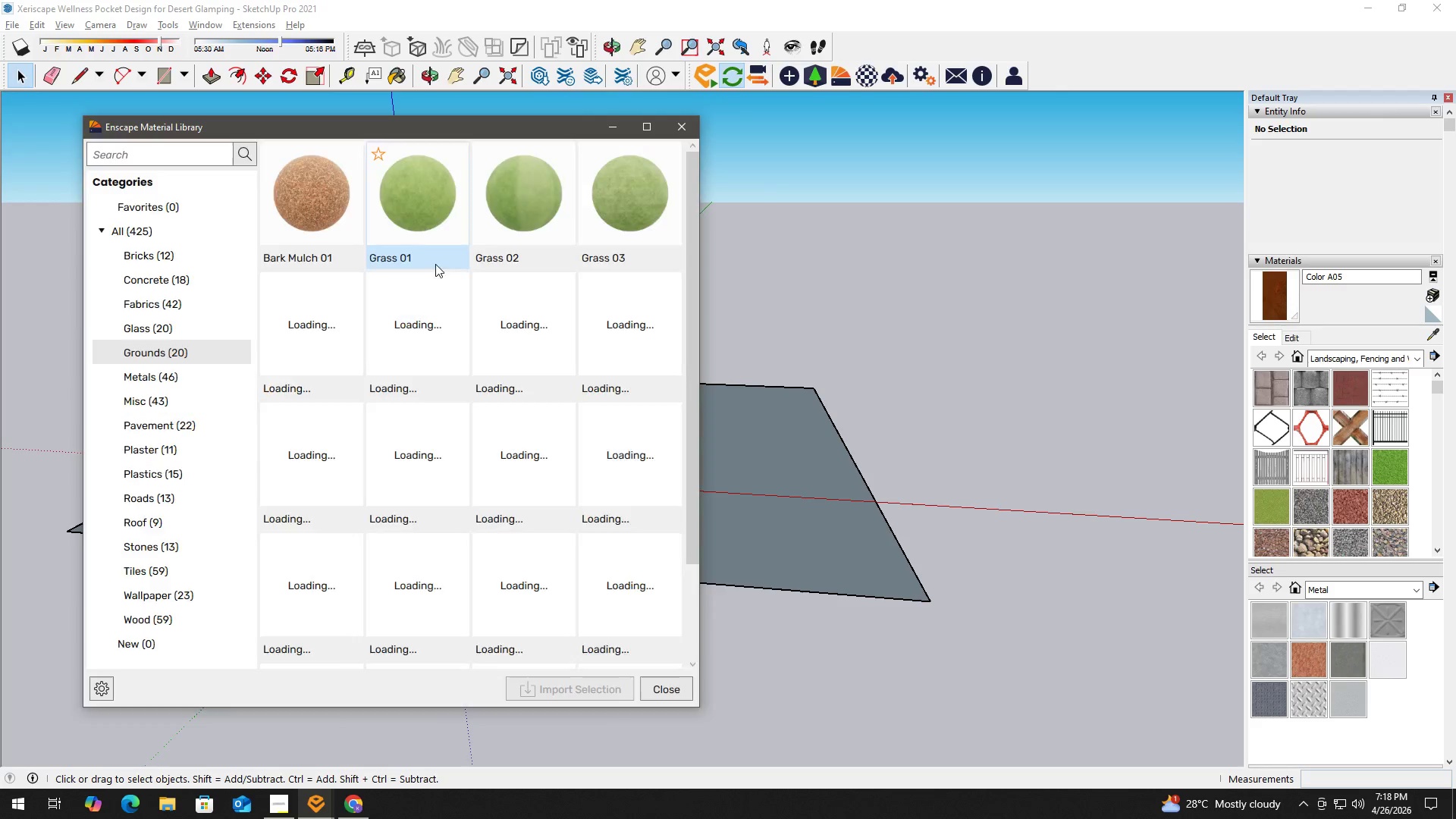 
left_click([419, 219])
 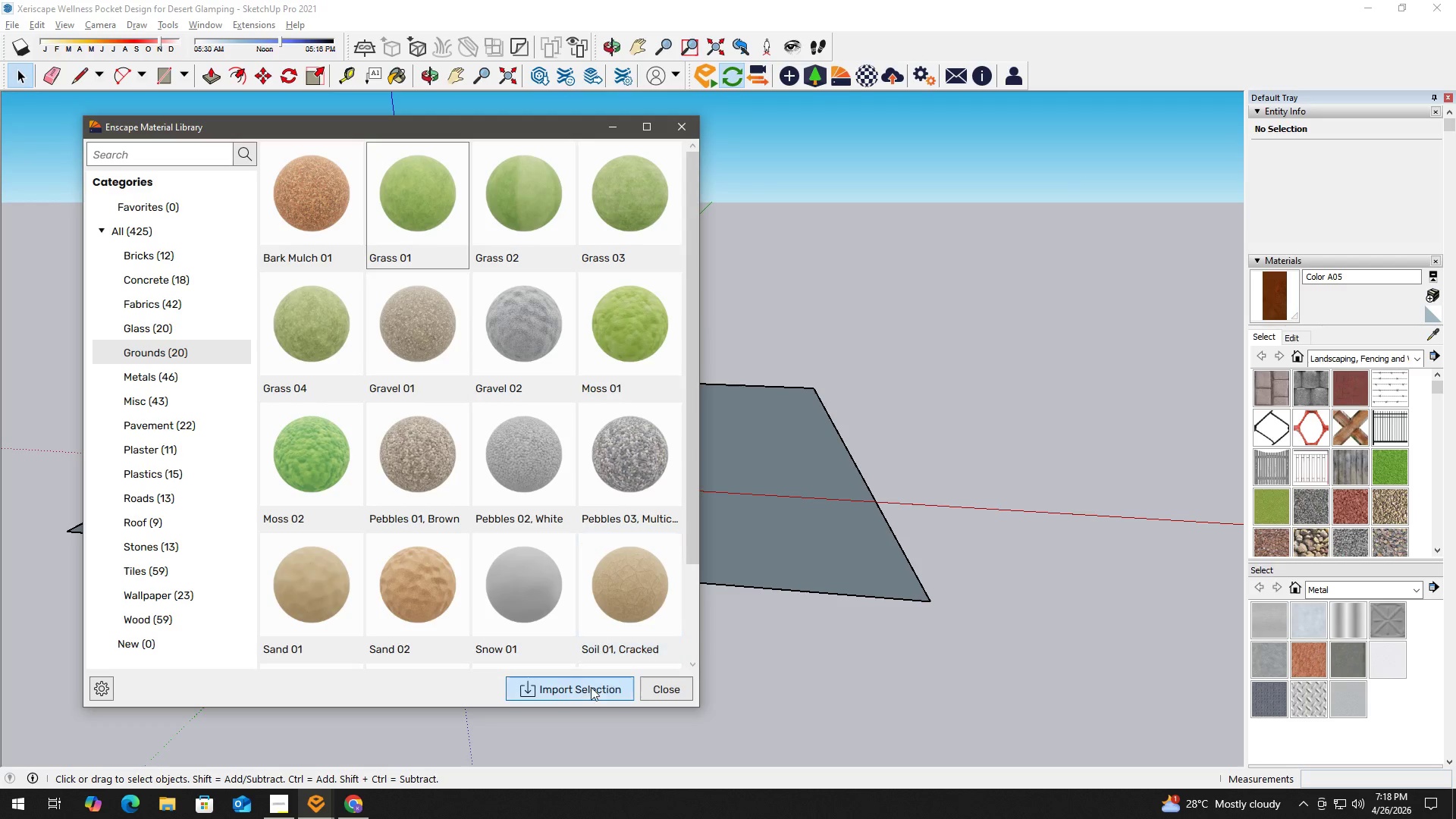 
left_click([580, 690])
 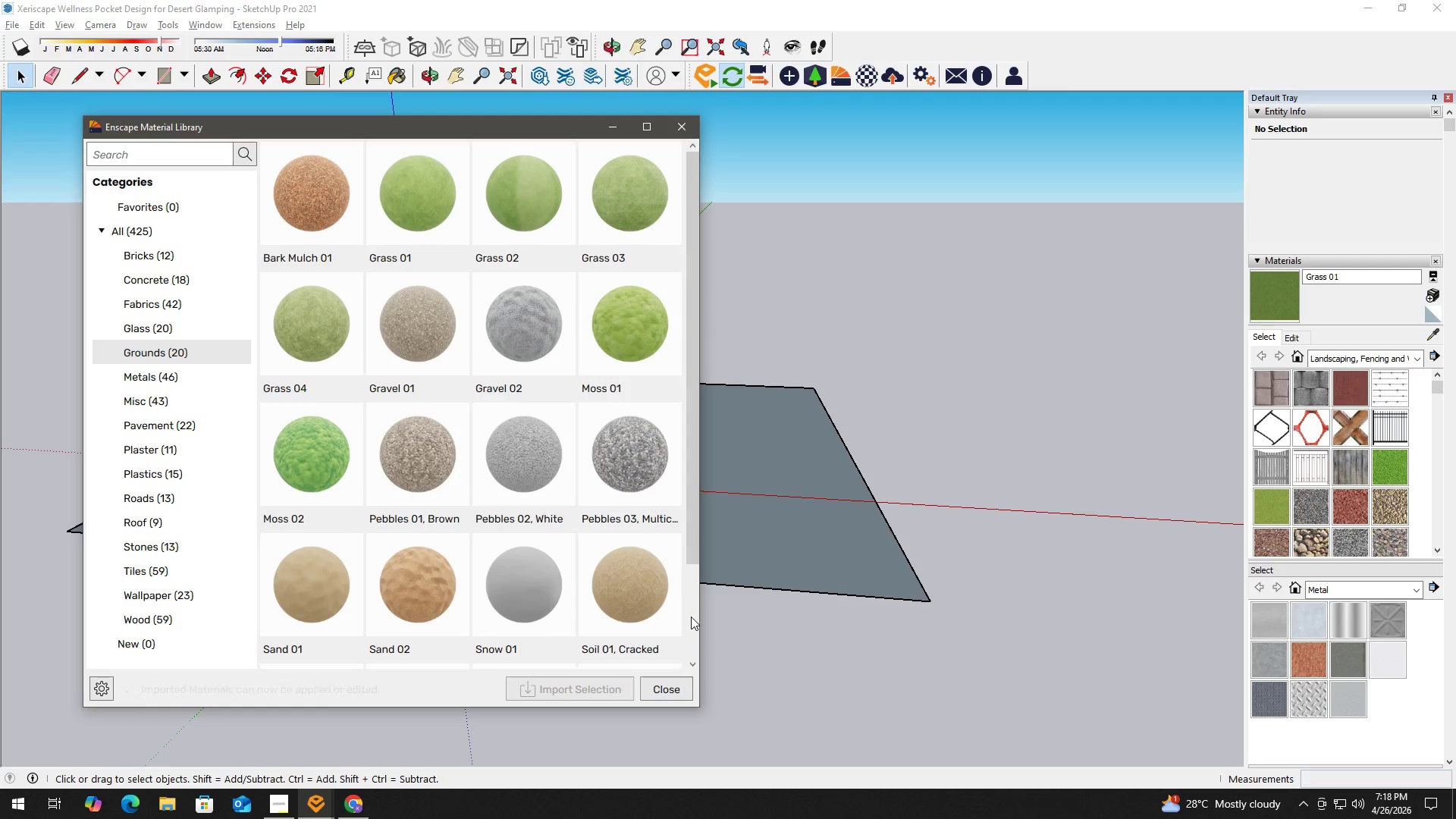 
wait(17.19)
 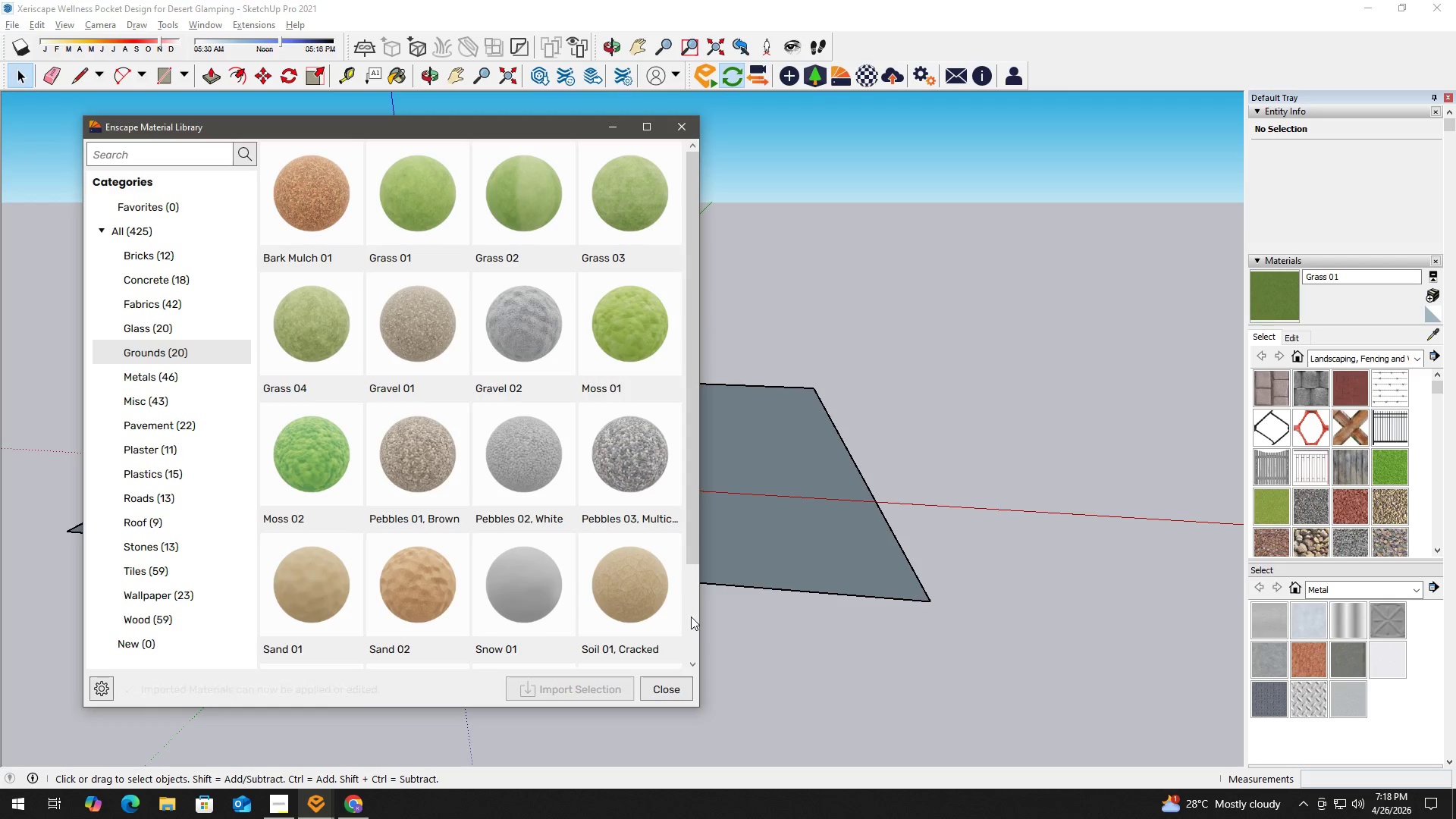 
left_click([665, 692])
 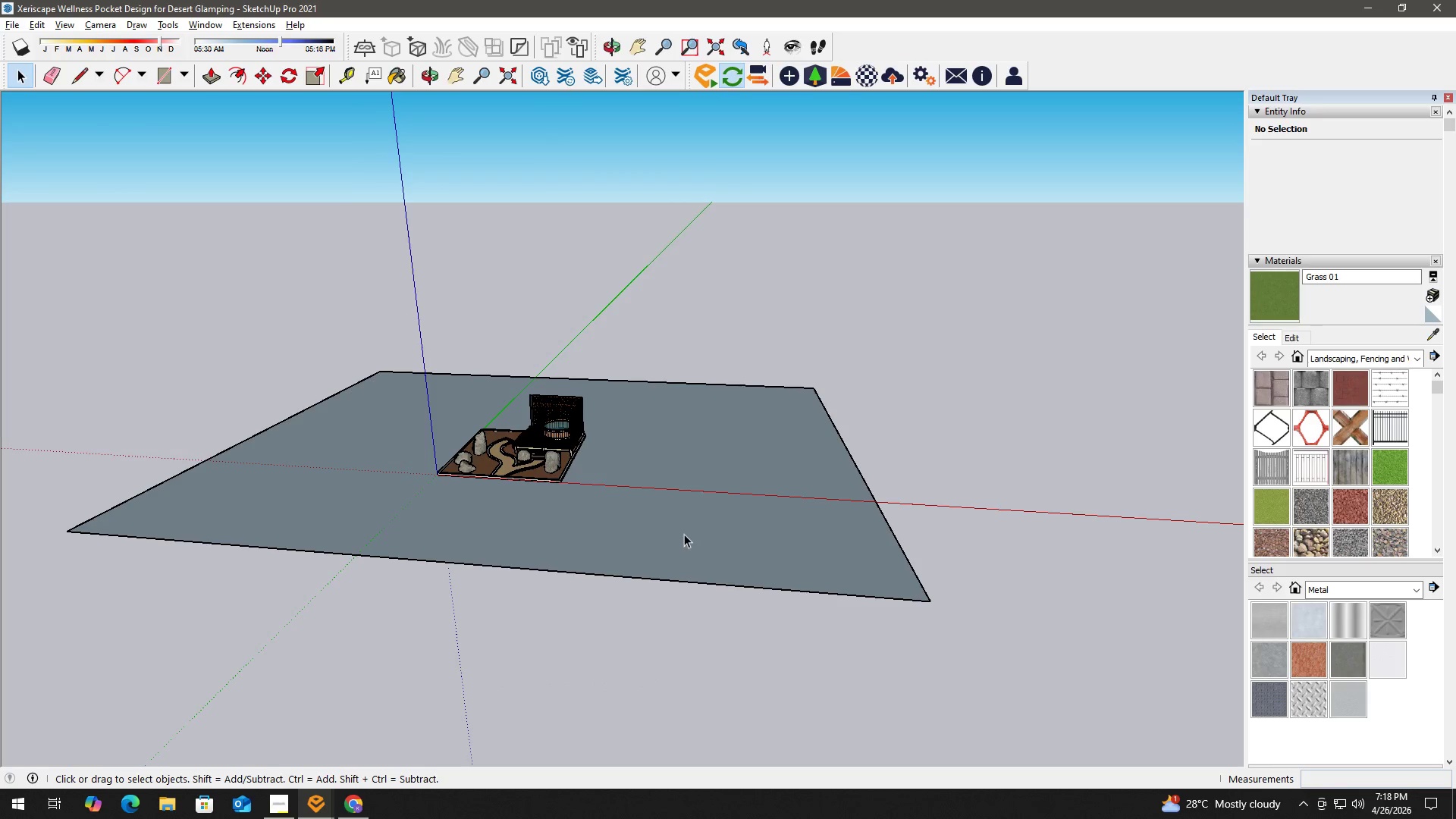 
left_click([681, 531])
 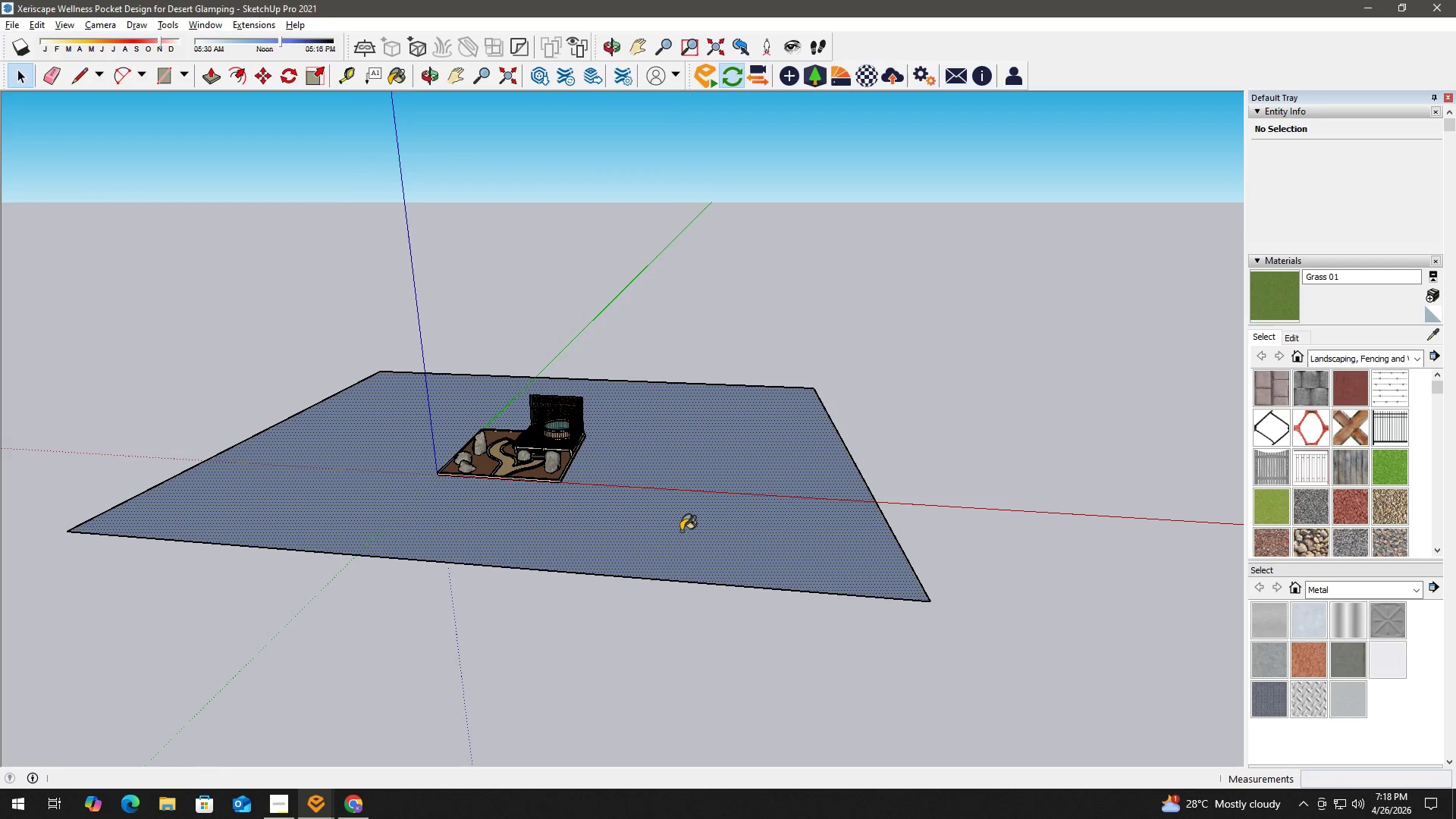 
key(B)
 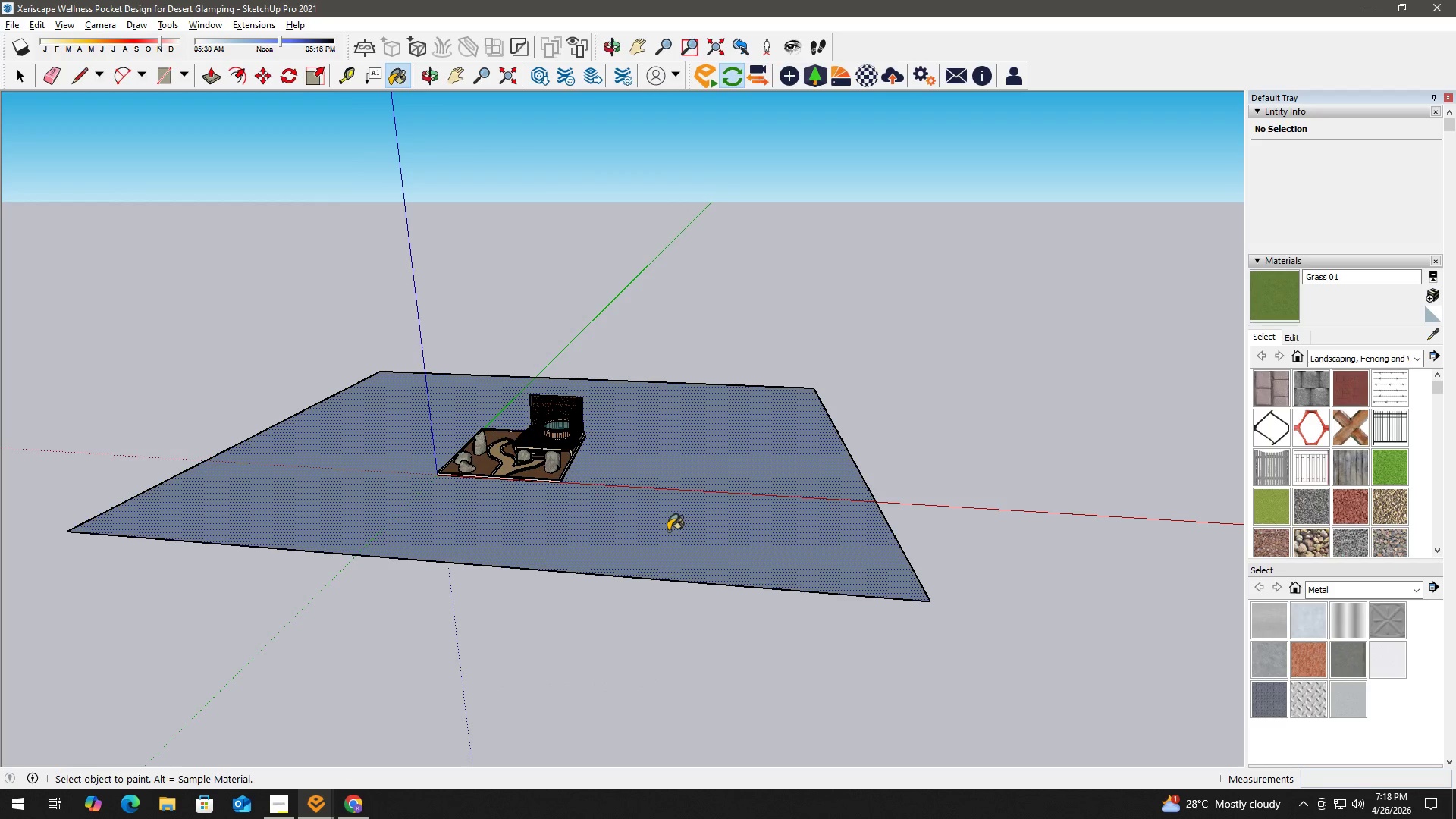 
left_click([668, 531])
 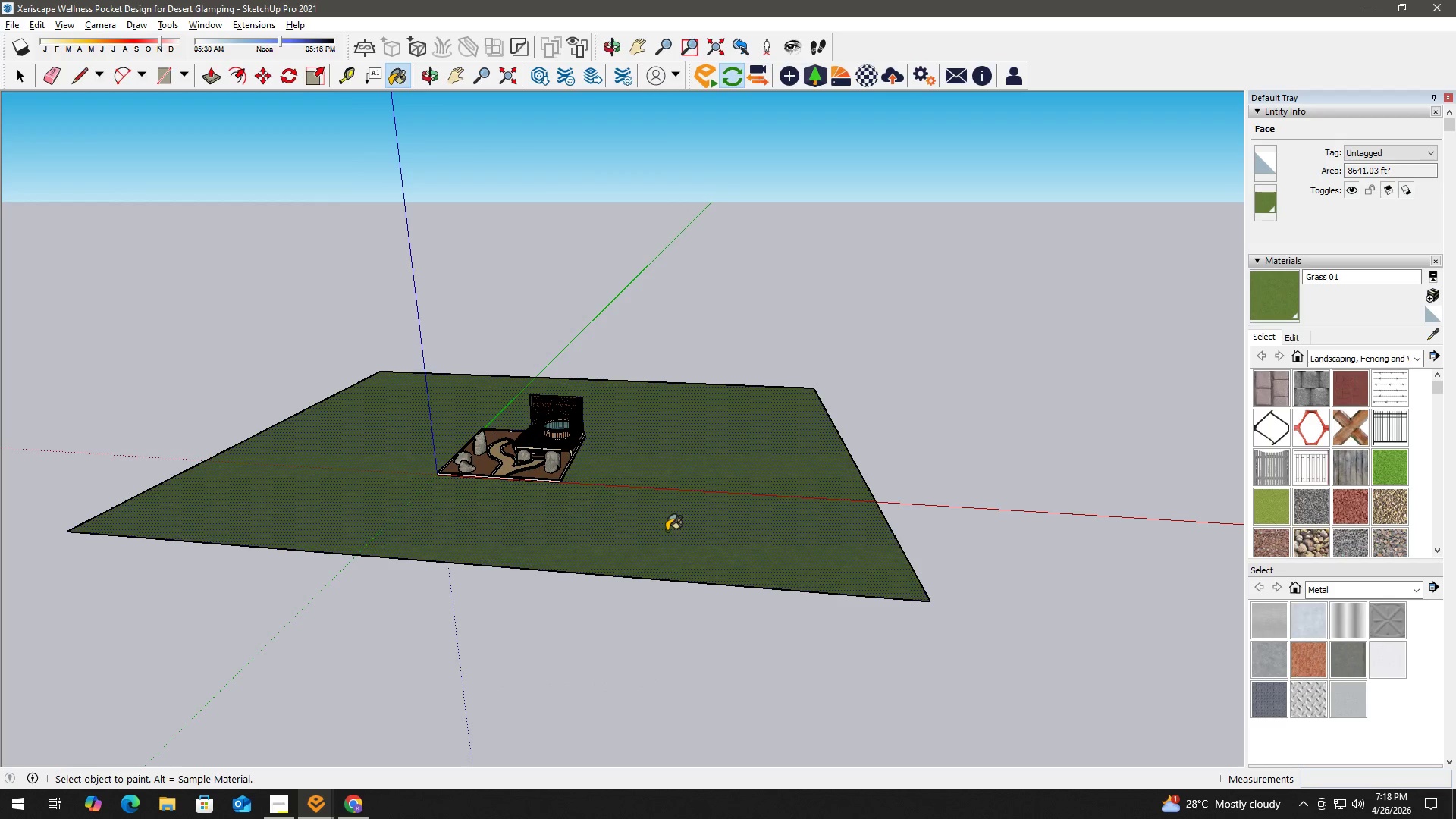 
key(Space)
 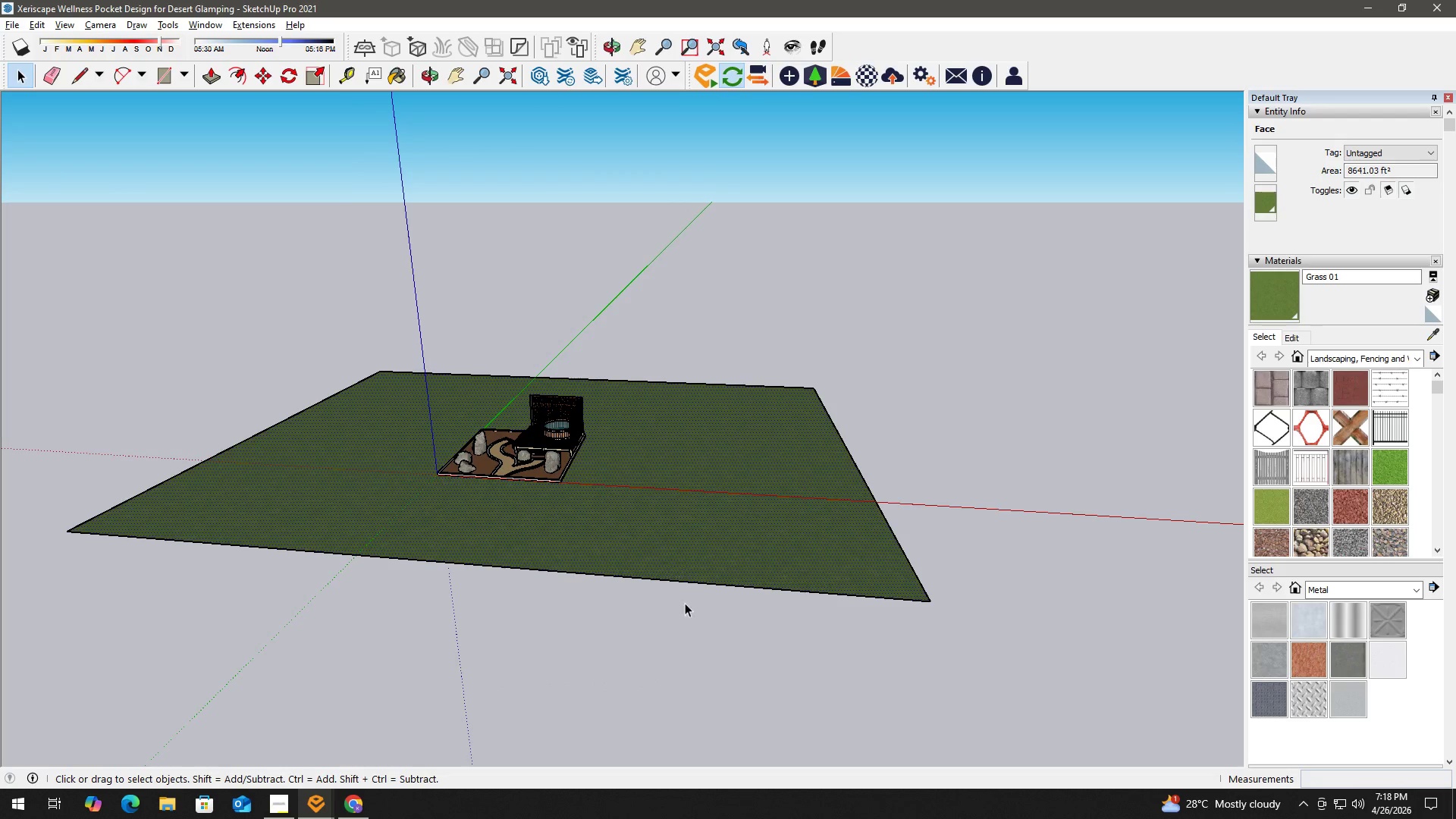 
left_click([674, 631])
 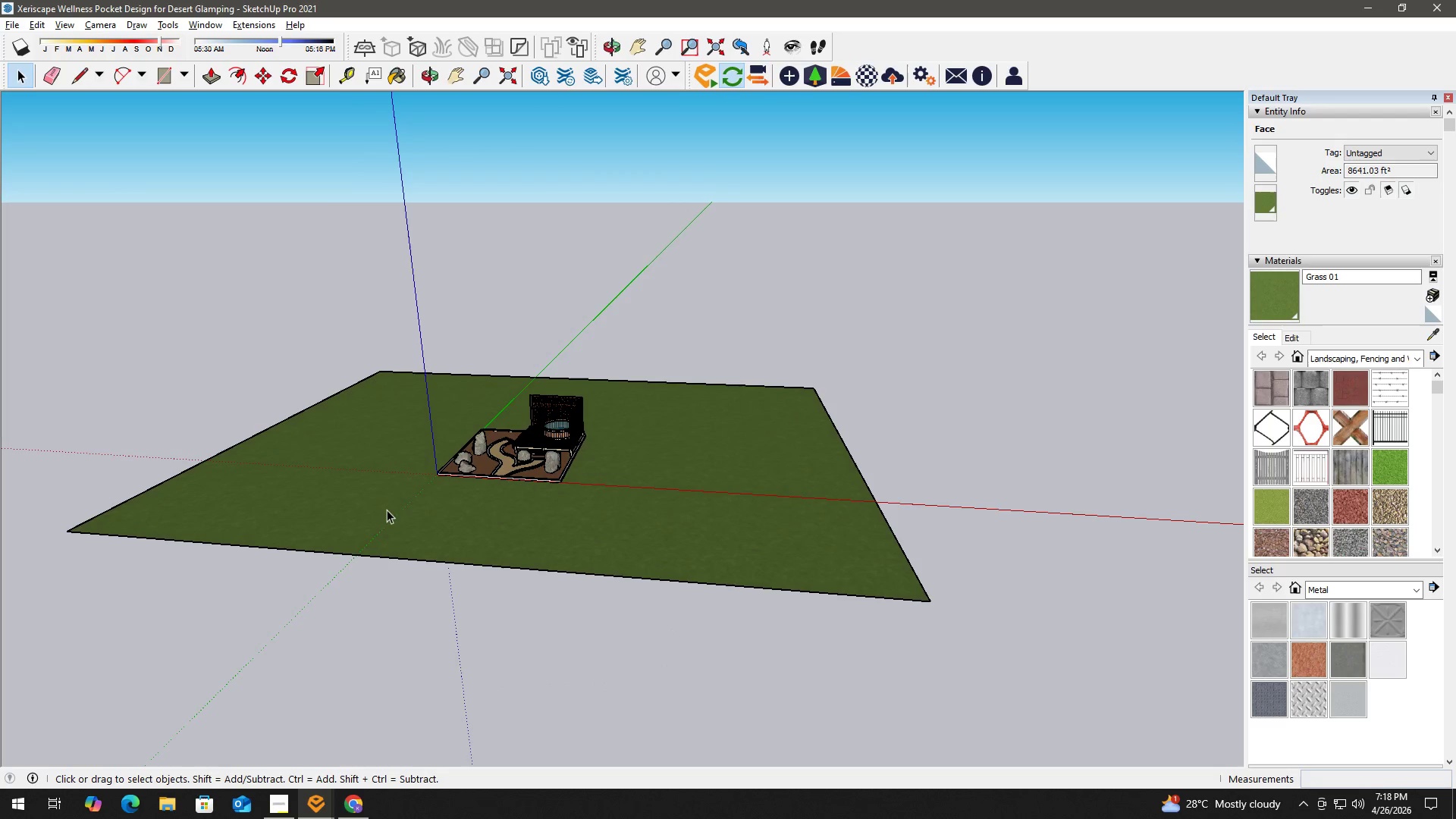 
scroll: coordinate [585, 450], scroll_direction: up, amount: 33.0
 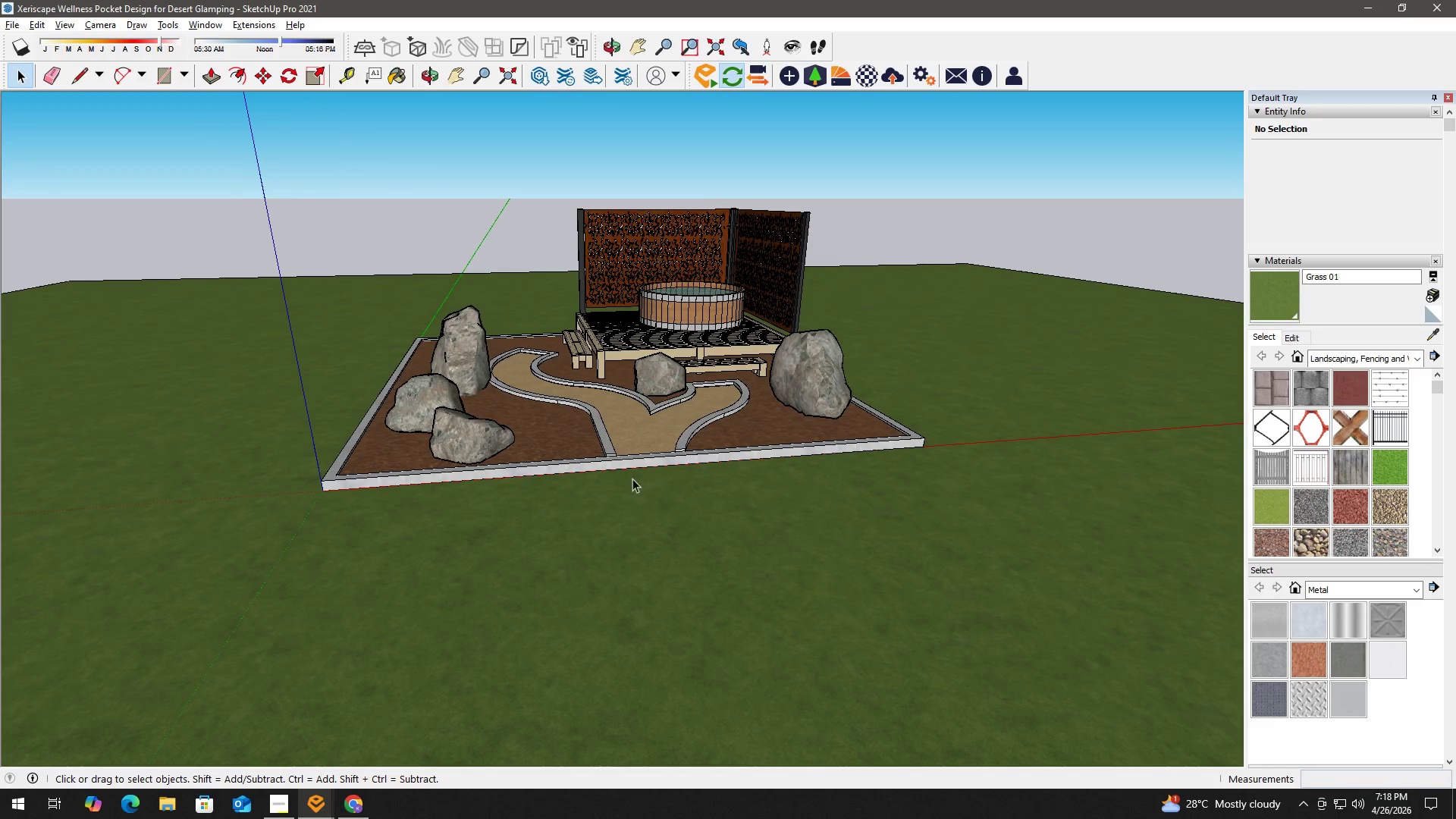 
scroll: coordinate [610, 459], scroll_direction: down, amount: 5.0
 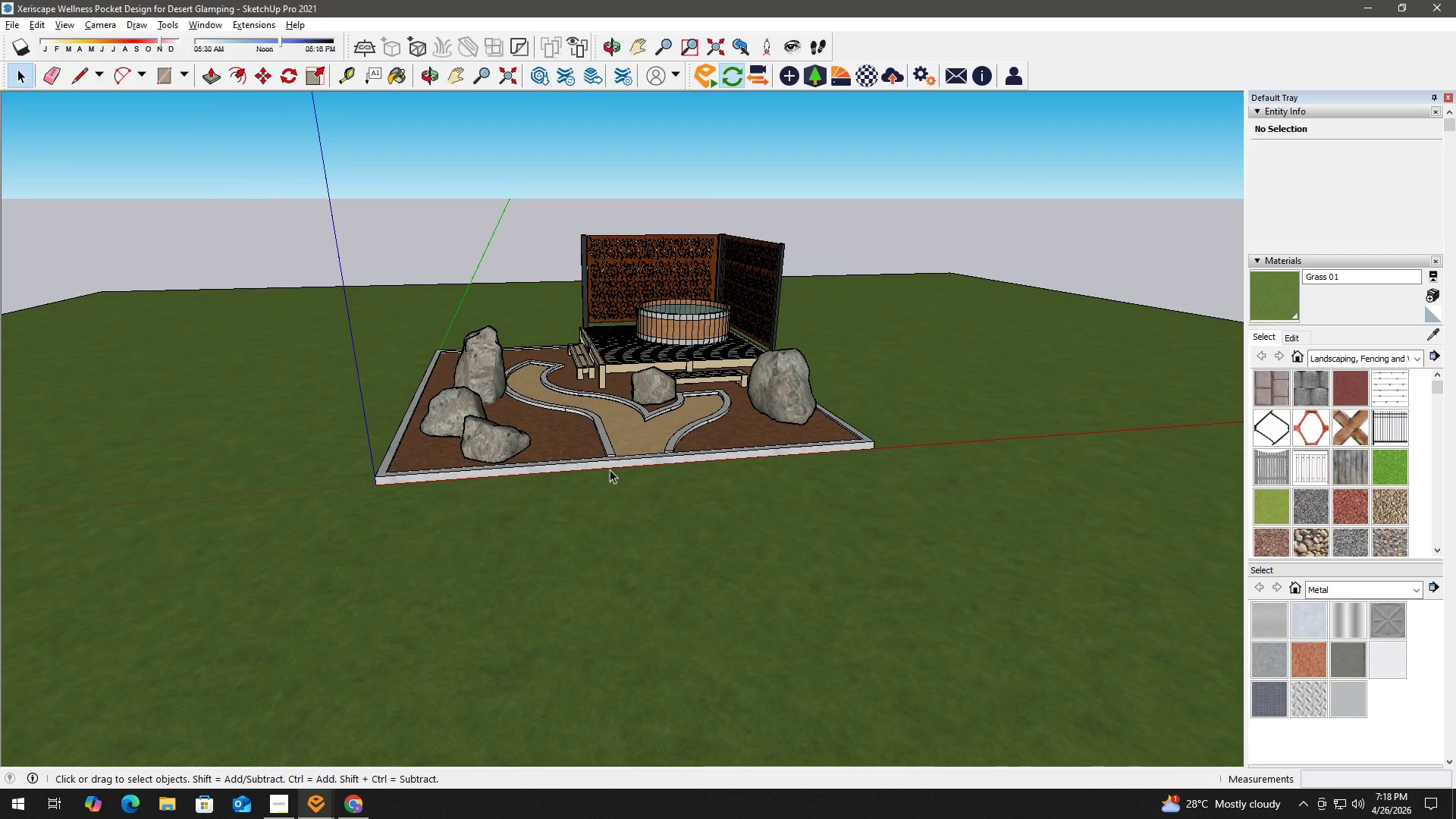 
key(Space)
 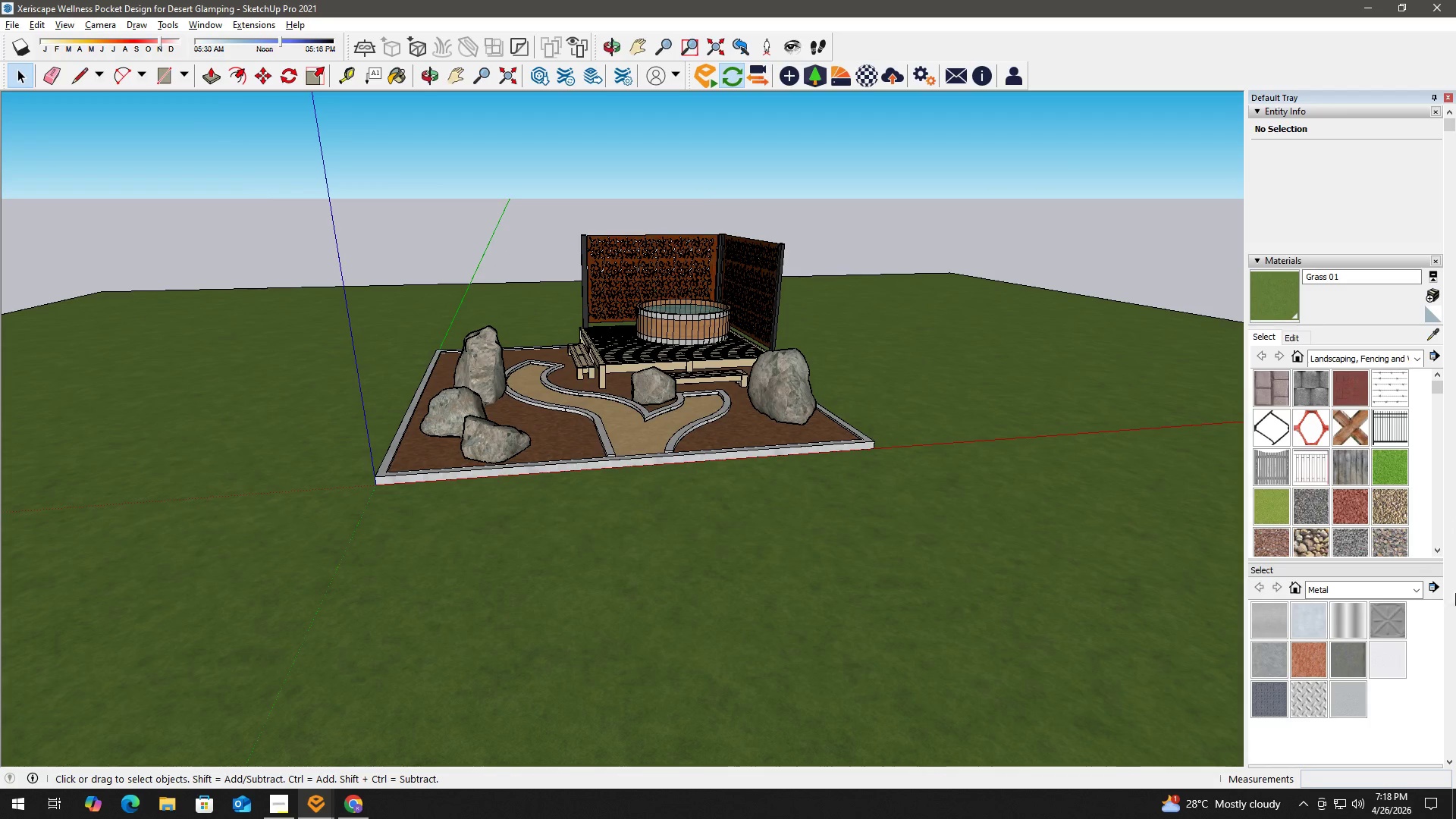 
scroll: coordinate [1407, 617], scroll_direction: down, amount: 5.0
 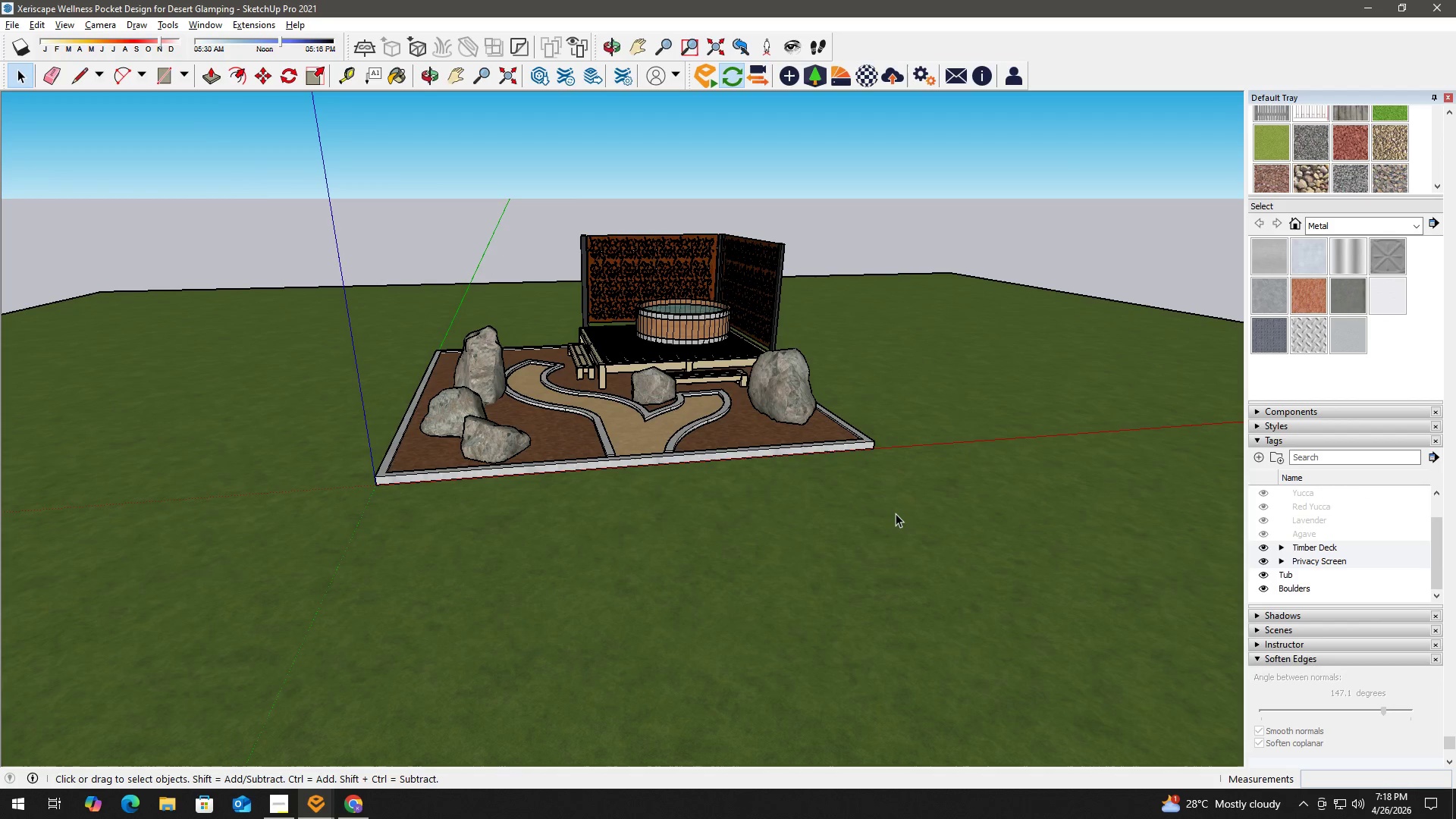 
hold_key(key=AltLeft, duration=1.24)
left_click([760, 398])
 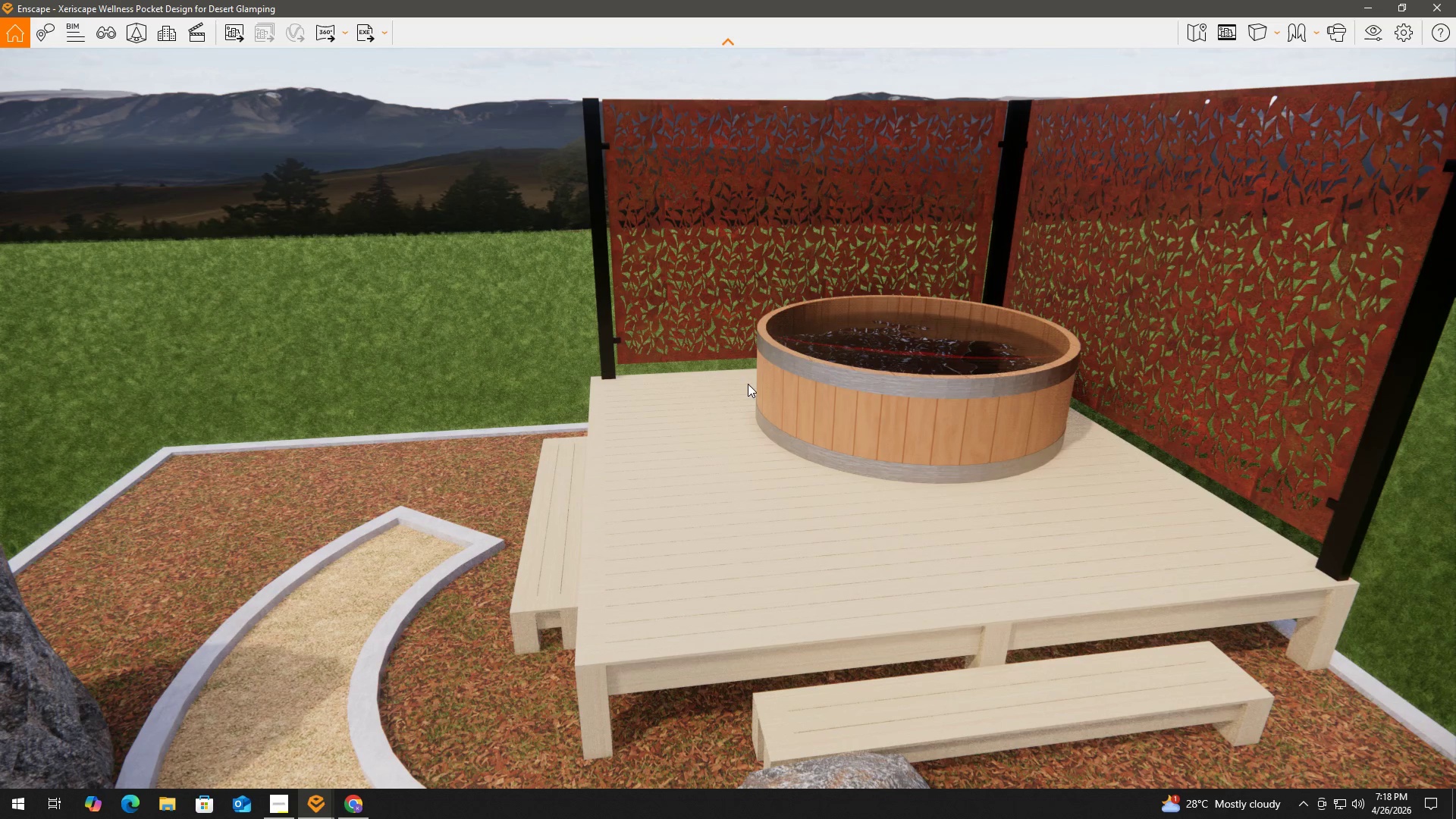 
scroll: coordinate [702, 430], scroll_direction: down, amount: 11.0
 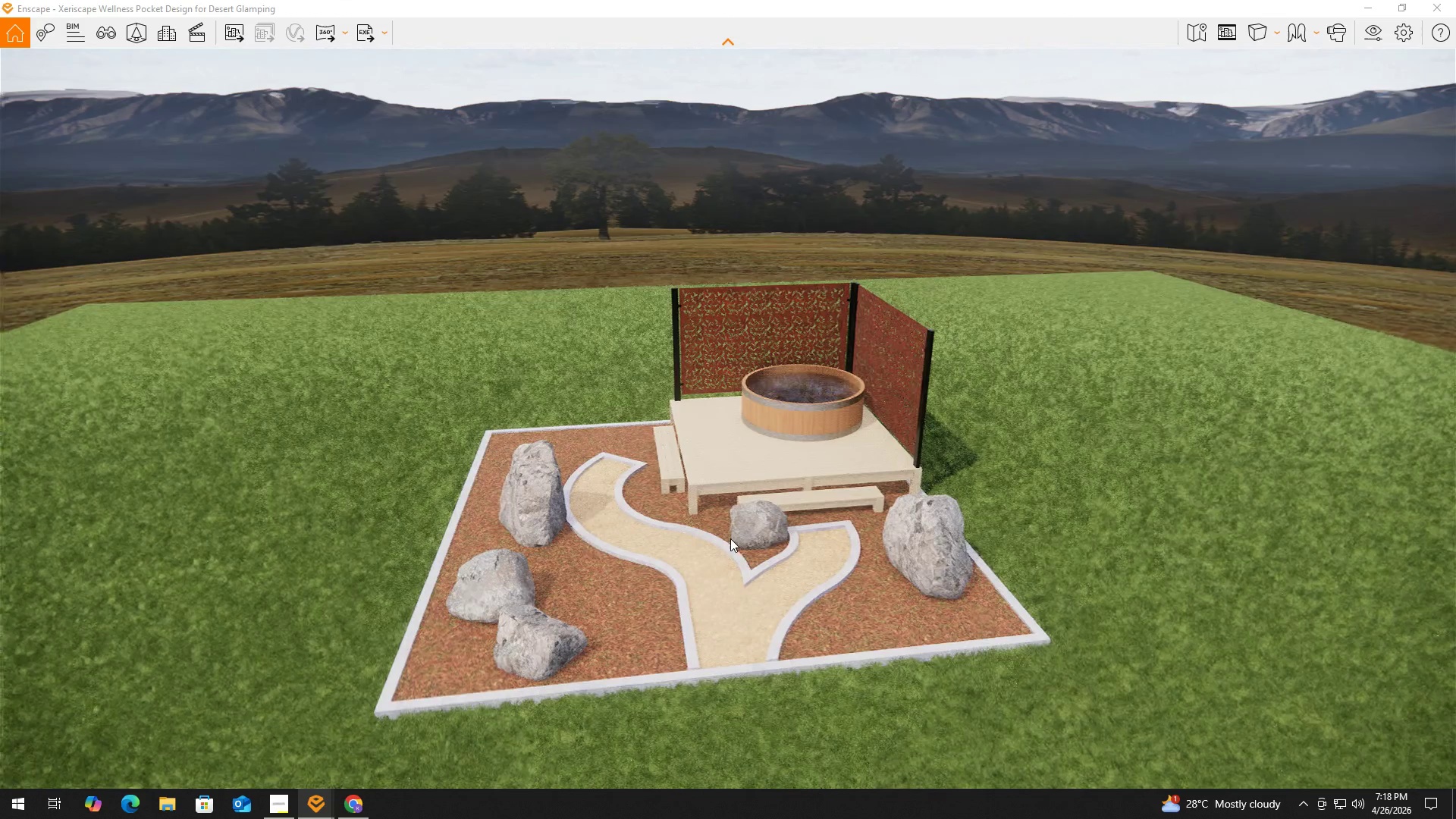 
left_click([730, 538])
 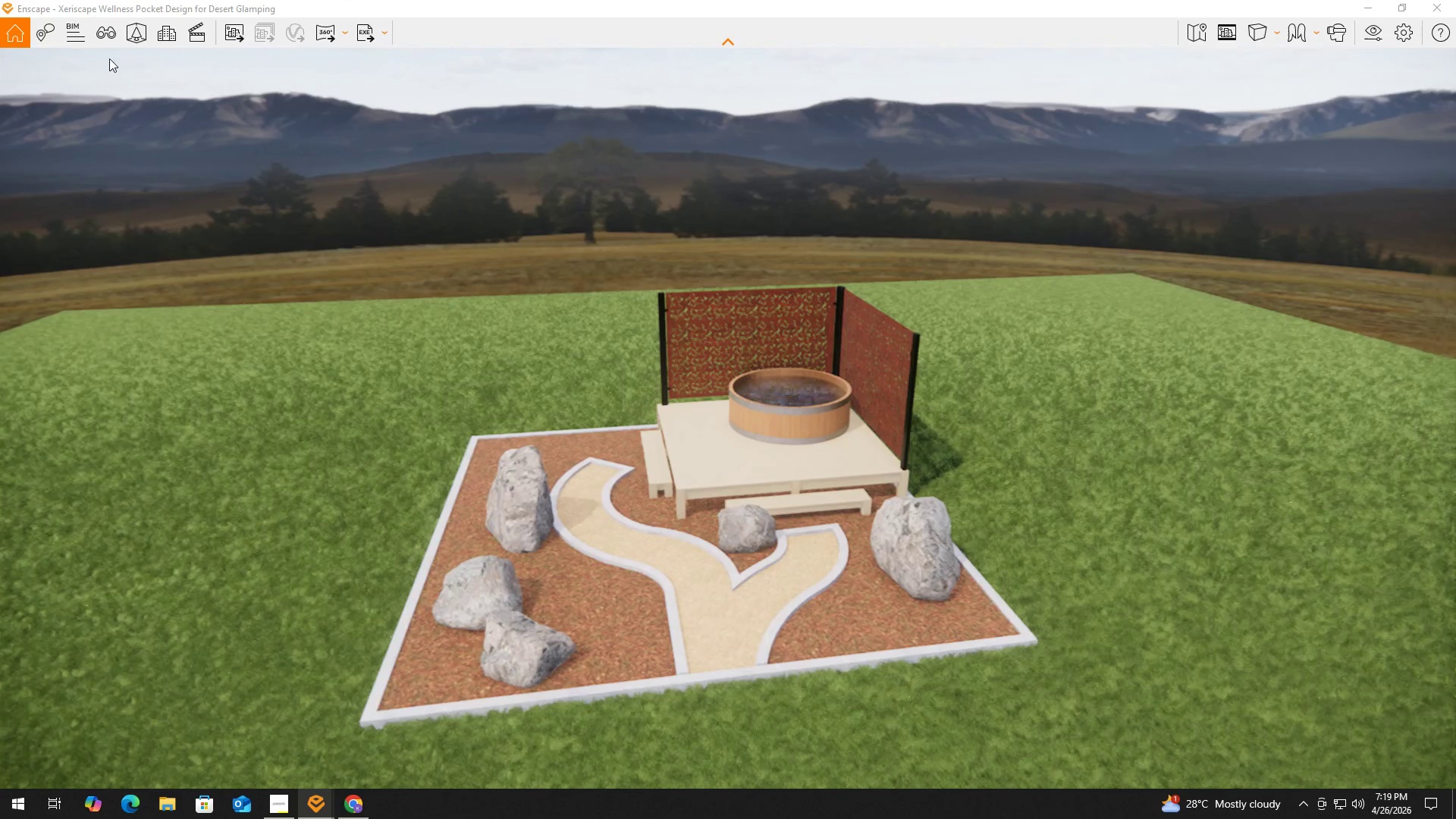 
left_click([111, 40])
 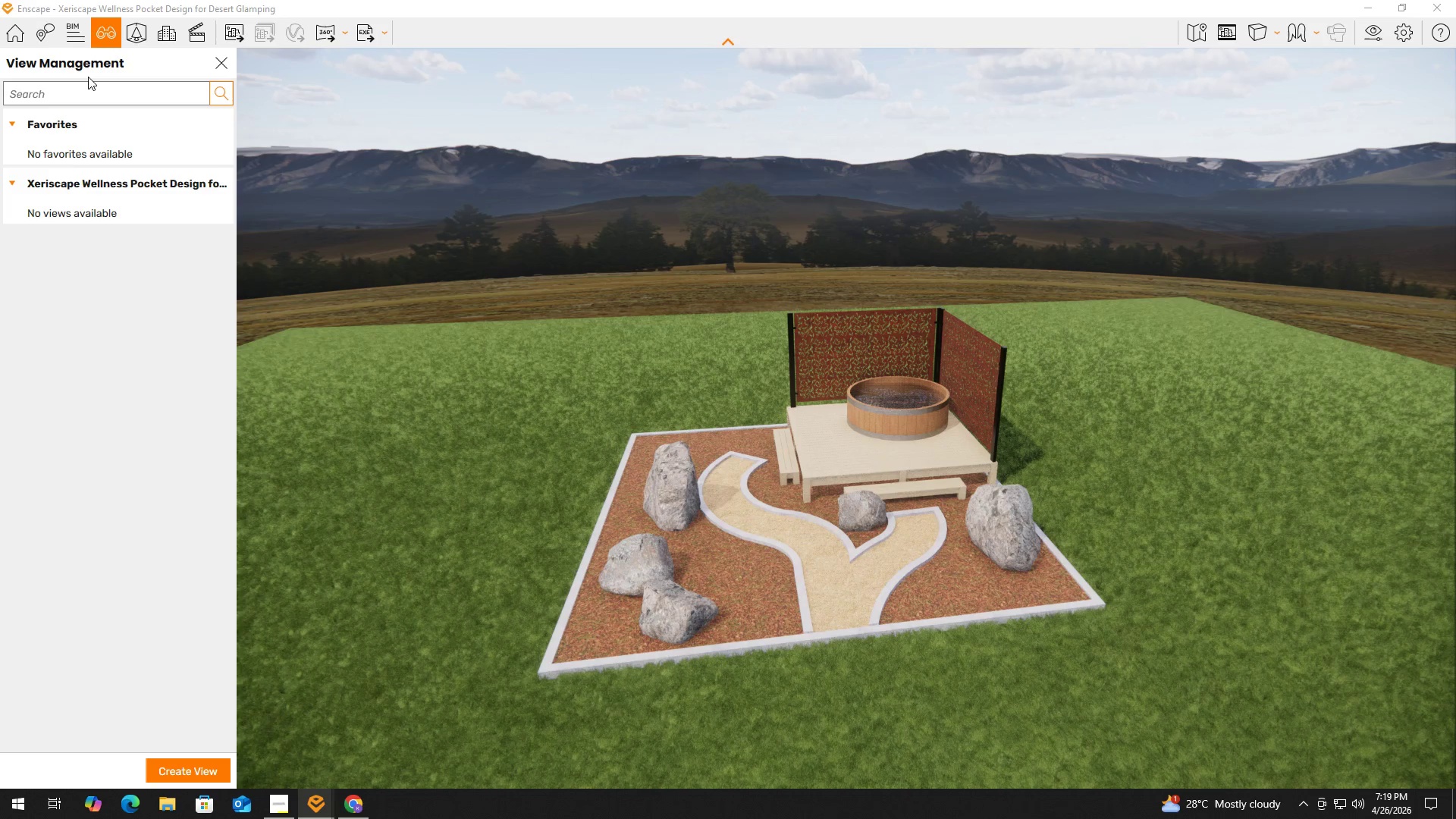 
wait(18.59)
 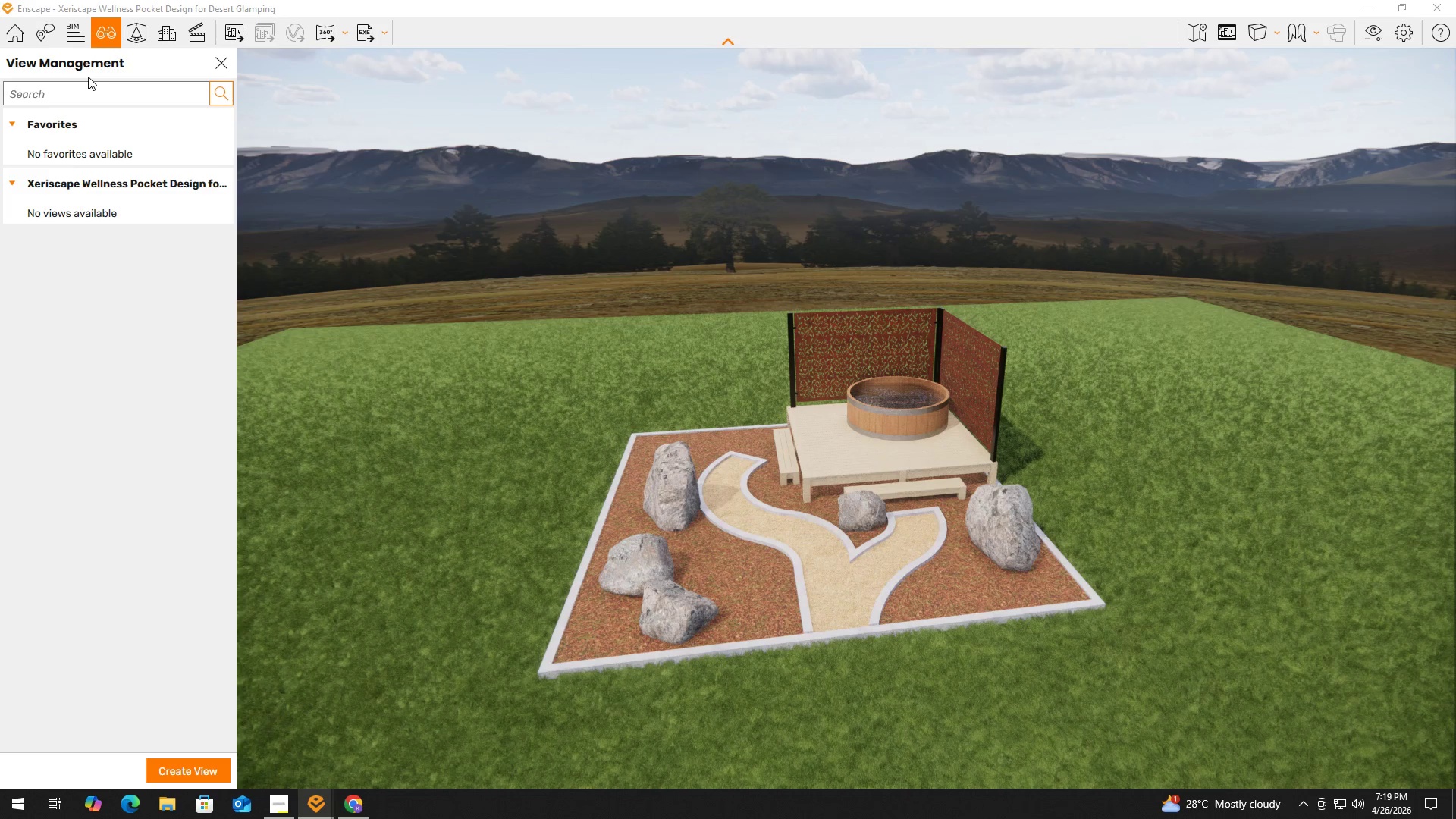 
key(Alt+Tab)
 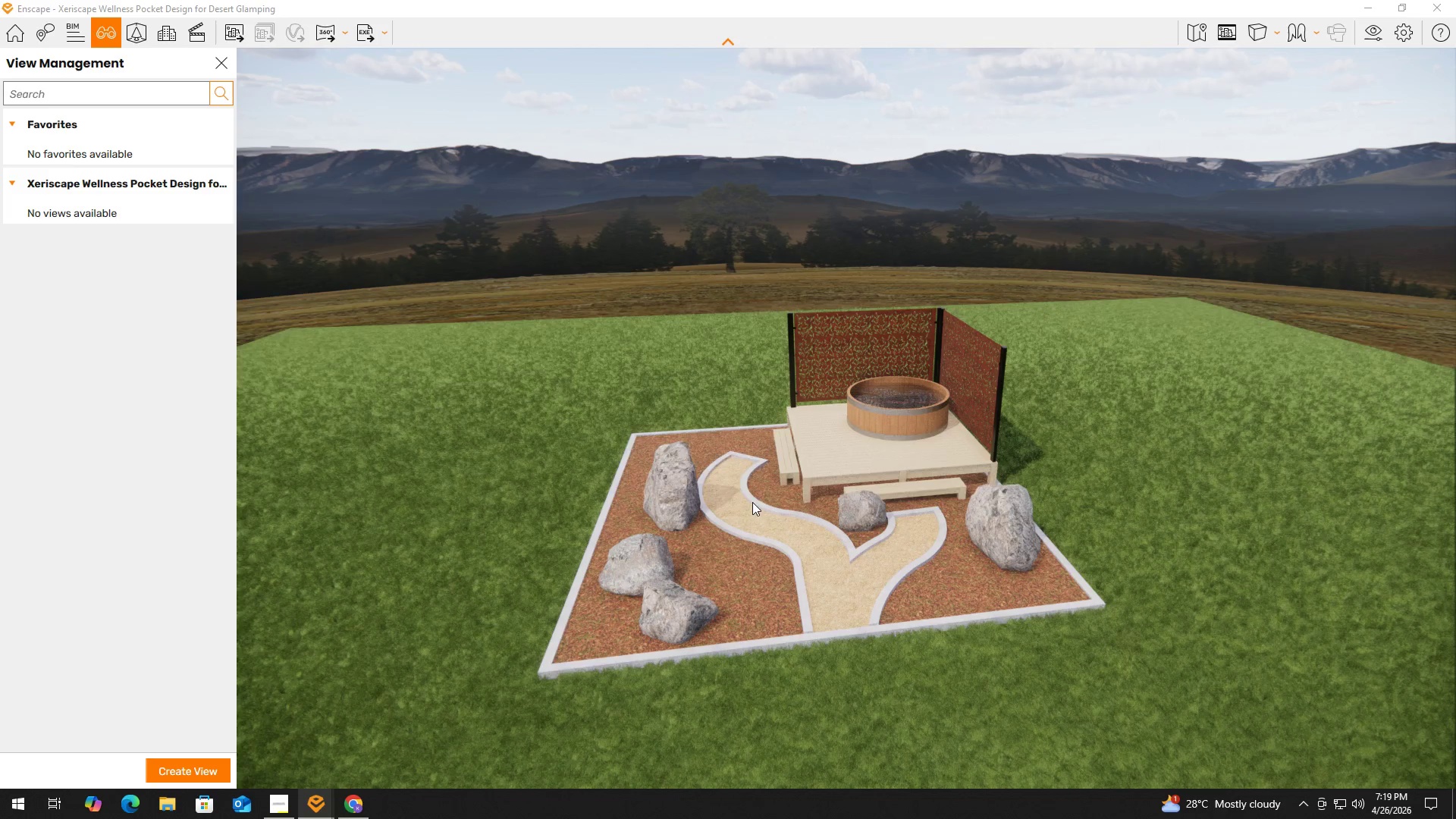 
left_click([554, 431])
 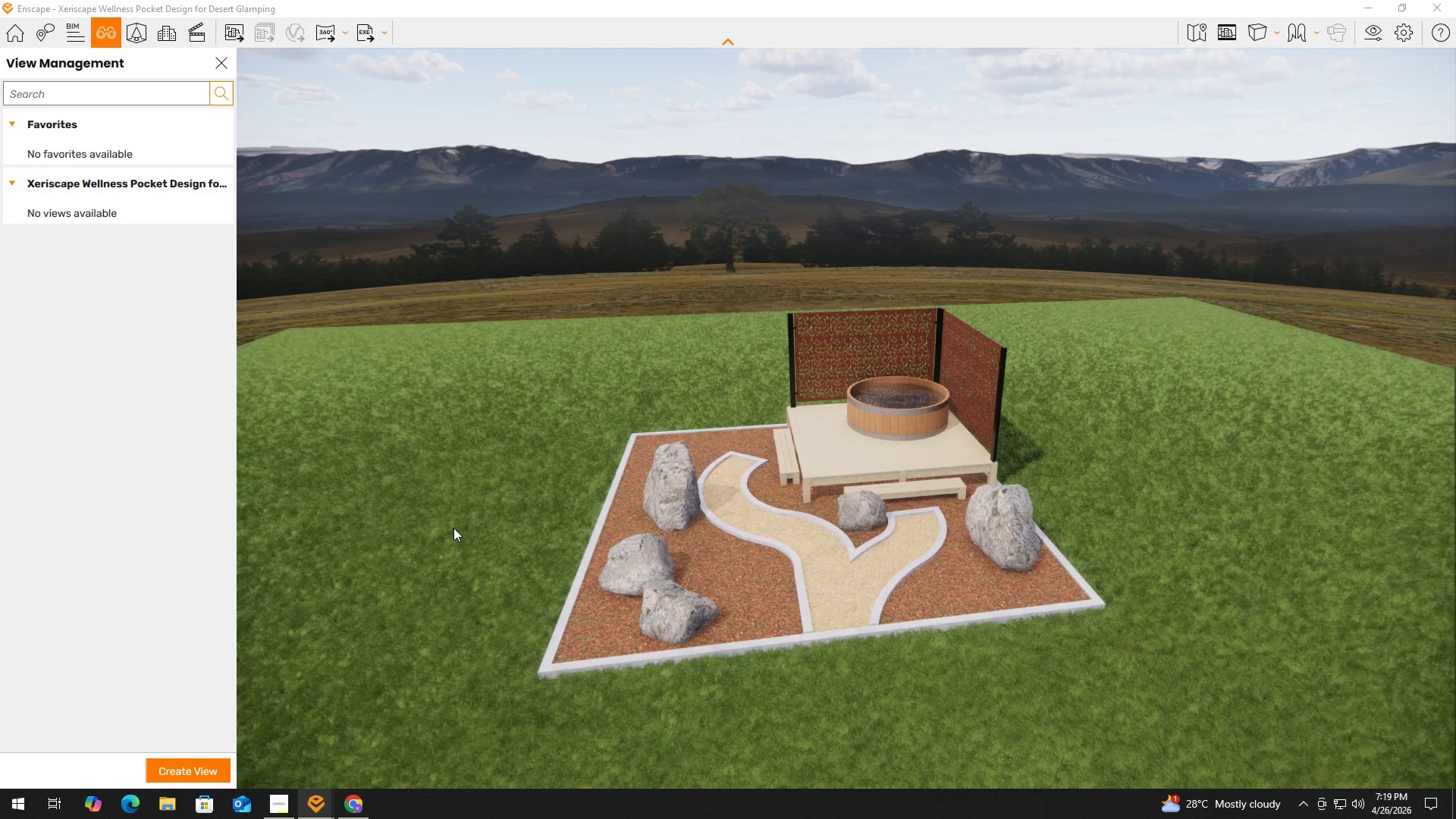 
key(Alt+Tab)
 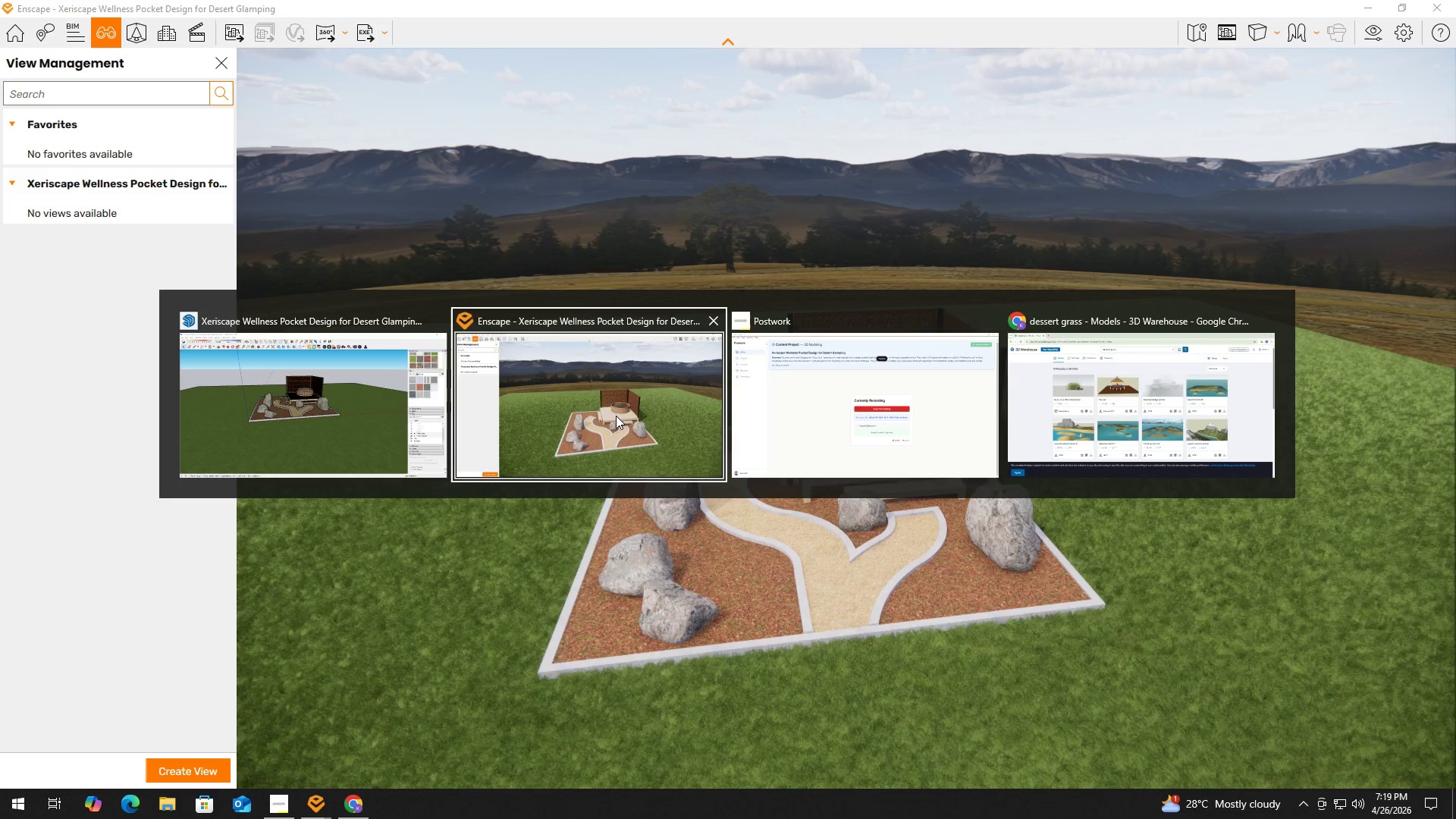 
left_click([620, 414])
 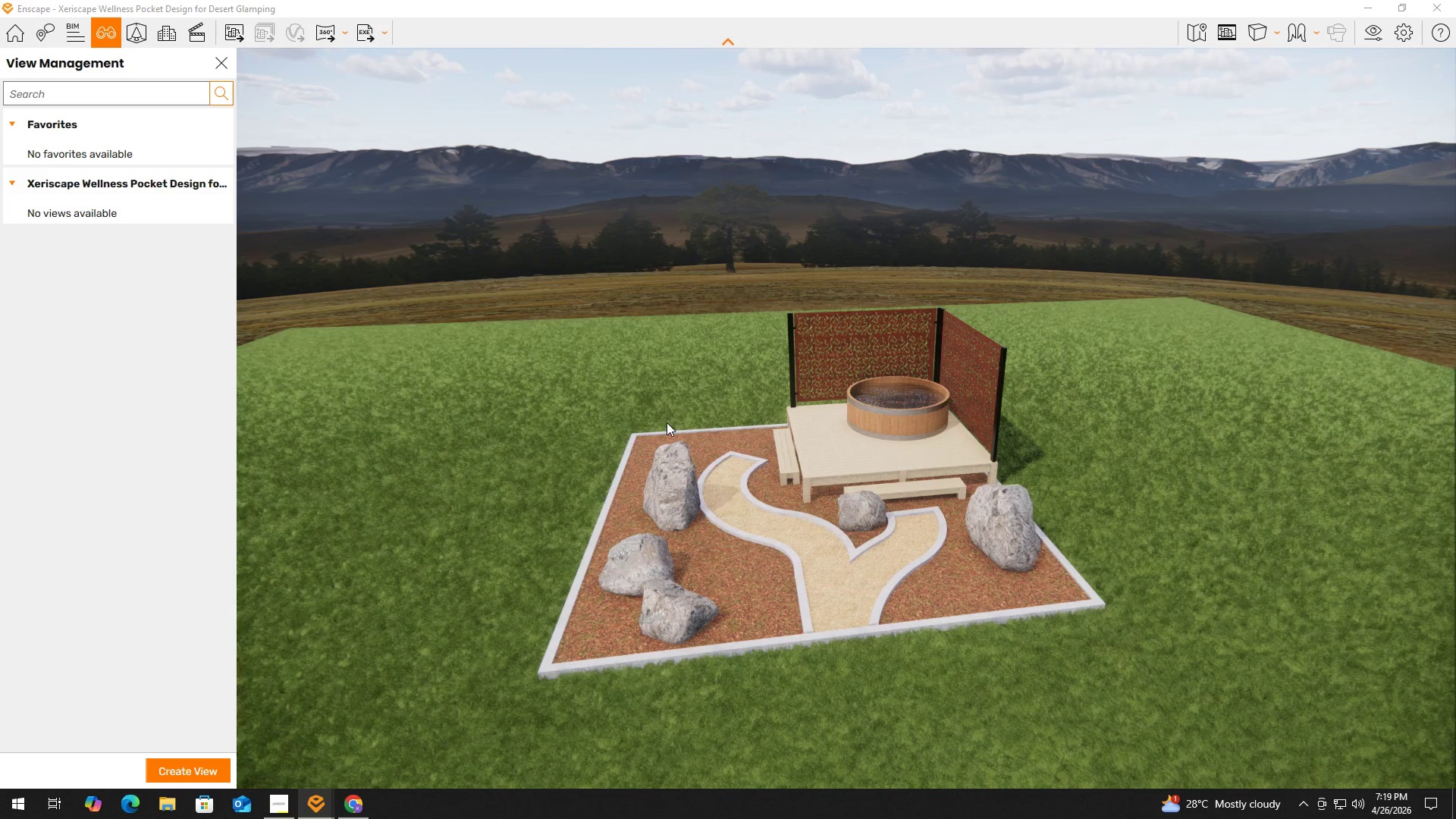 
wait(12.95)
 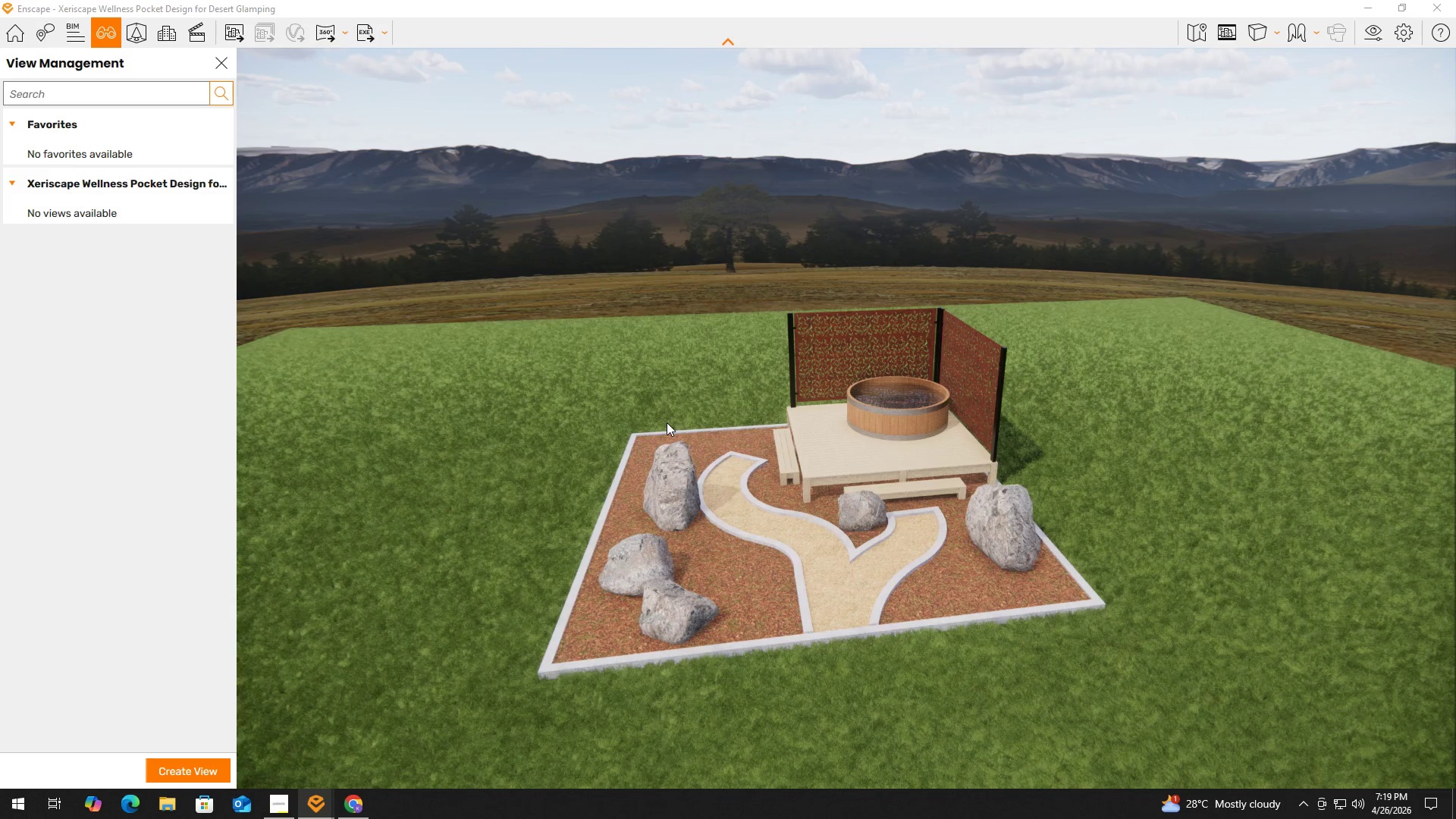 
key(A)
 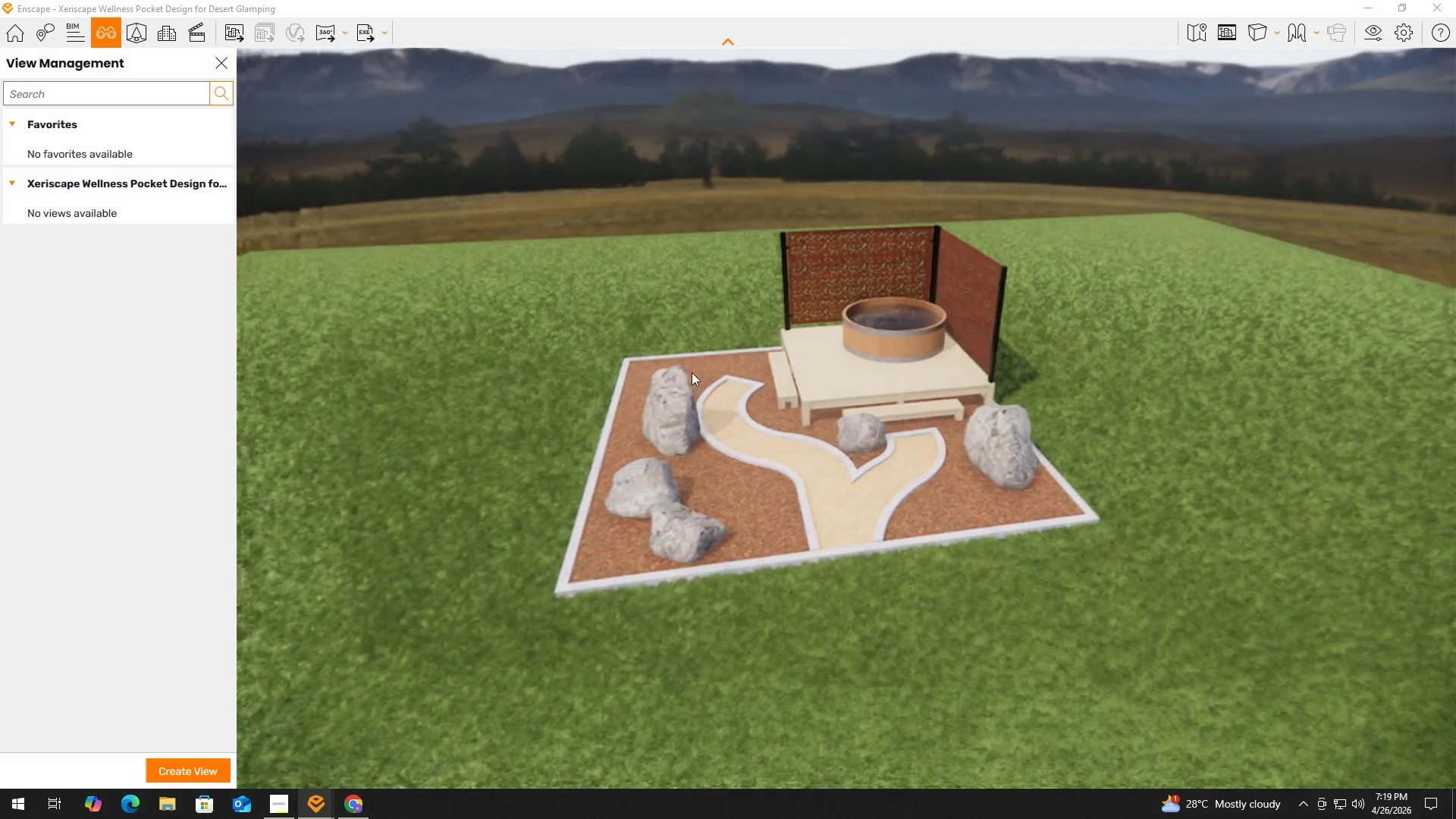 
key(Alt+Tab)
 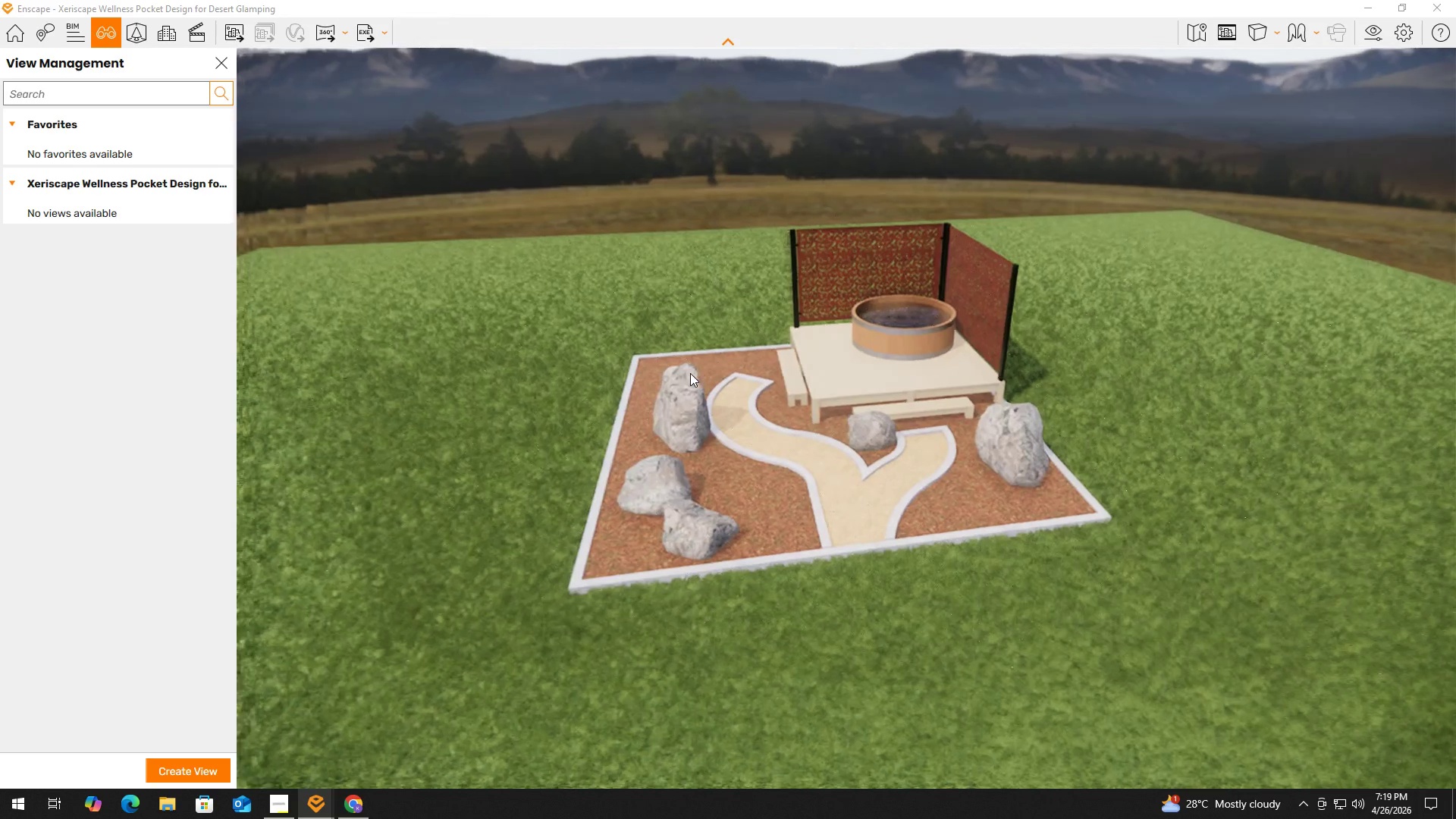 
scroll: coordinate [1310, 559], scroll_direction: up, amount: 1.0
 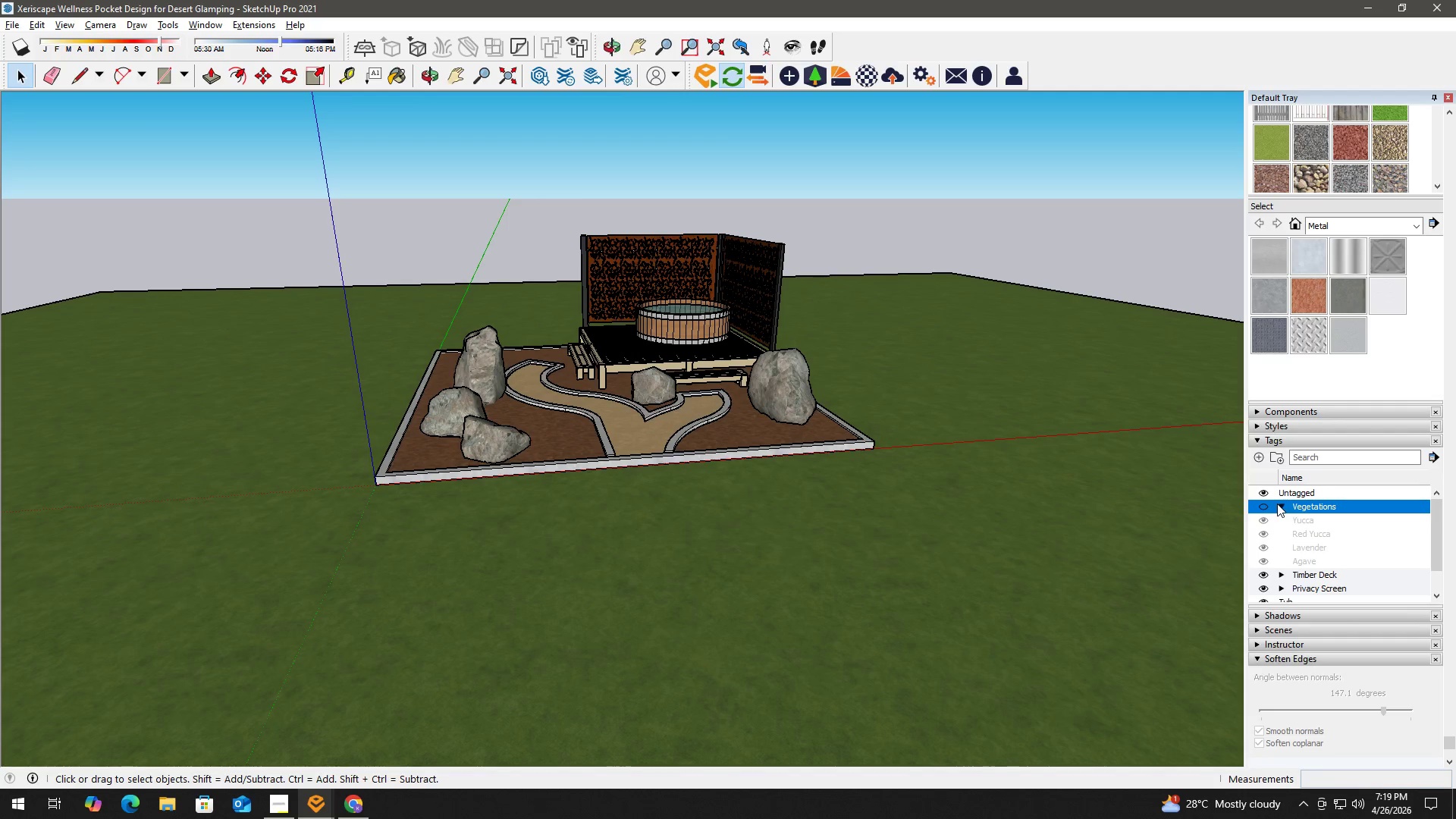 
left_click([1261, 508])
 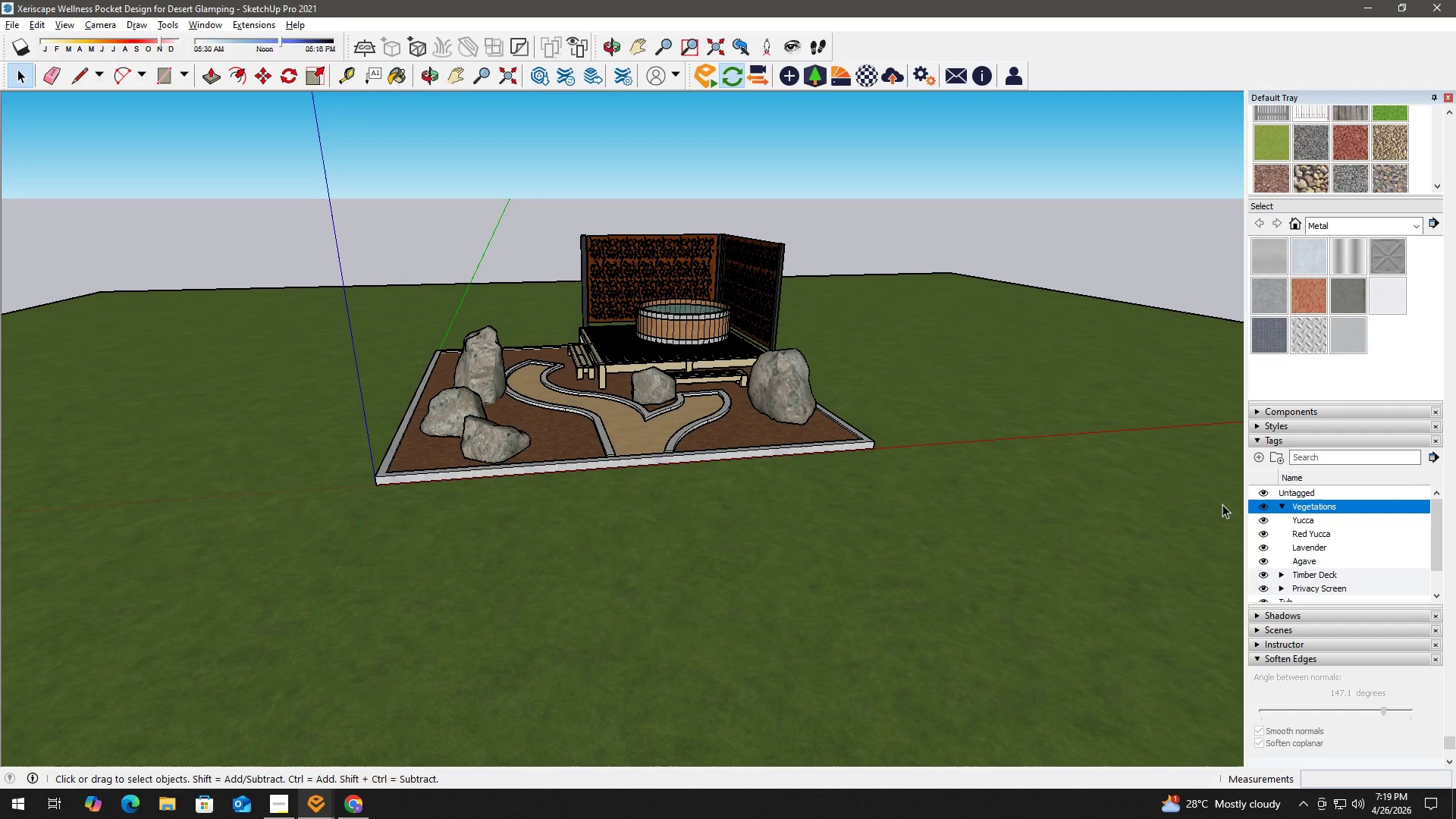 
key(Alt+Tab)
 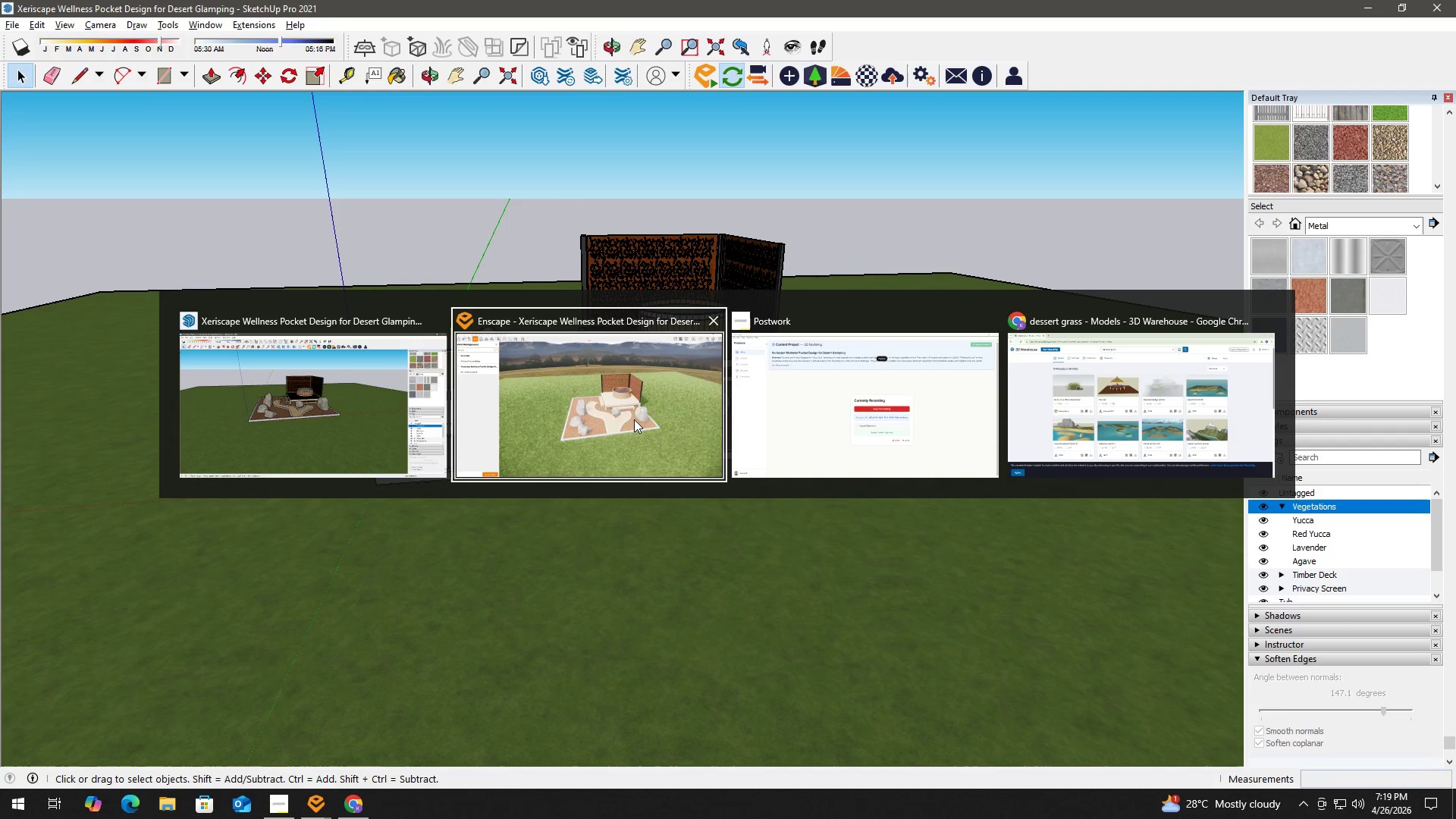 
left_click([628, 415])
 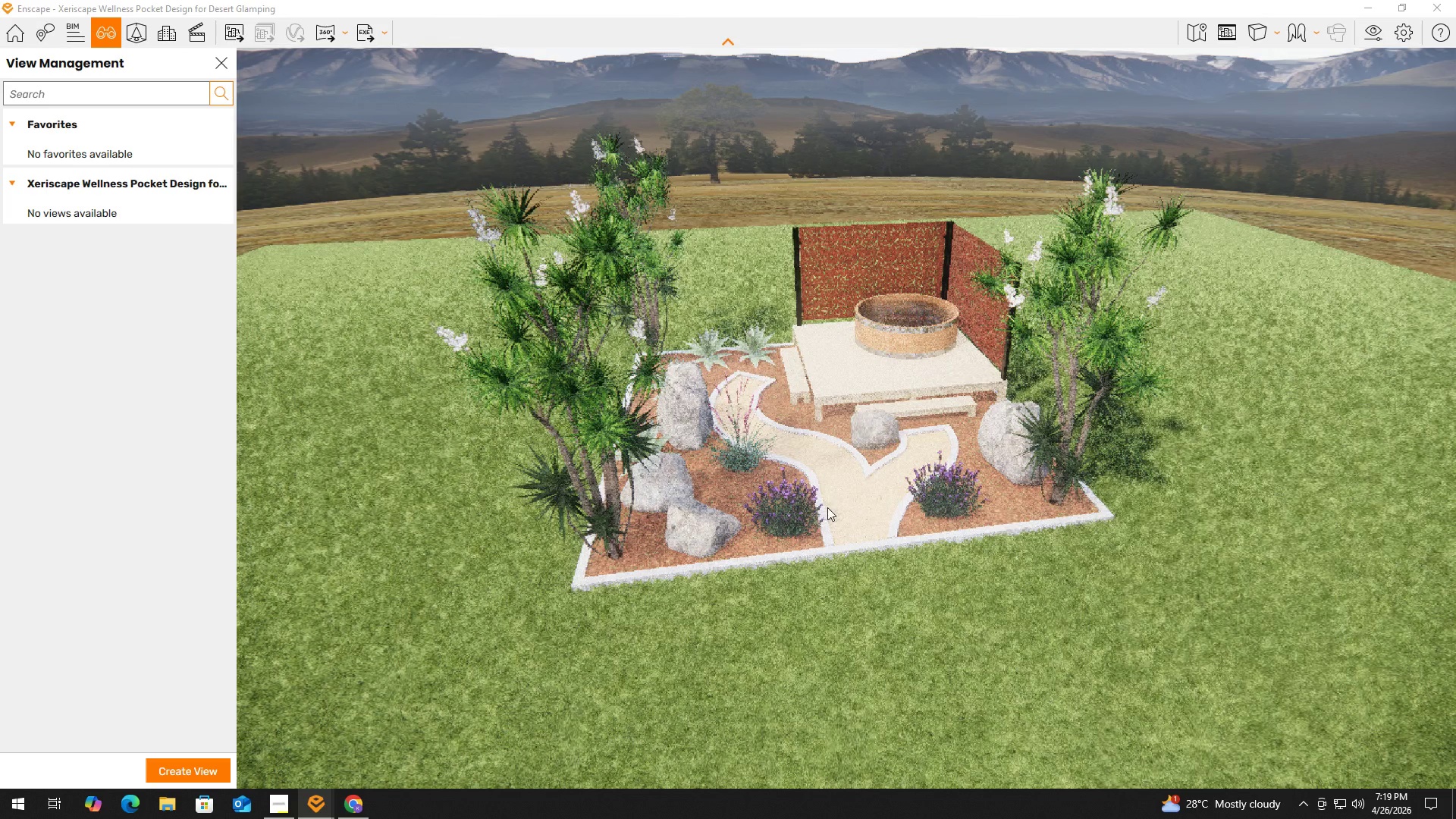 
scroll: coordinate [774, 515], scroll_direction: up, amount: 2.0
 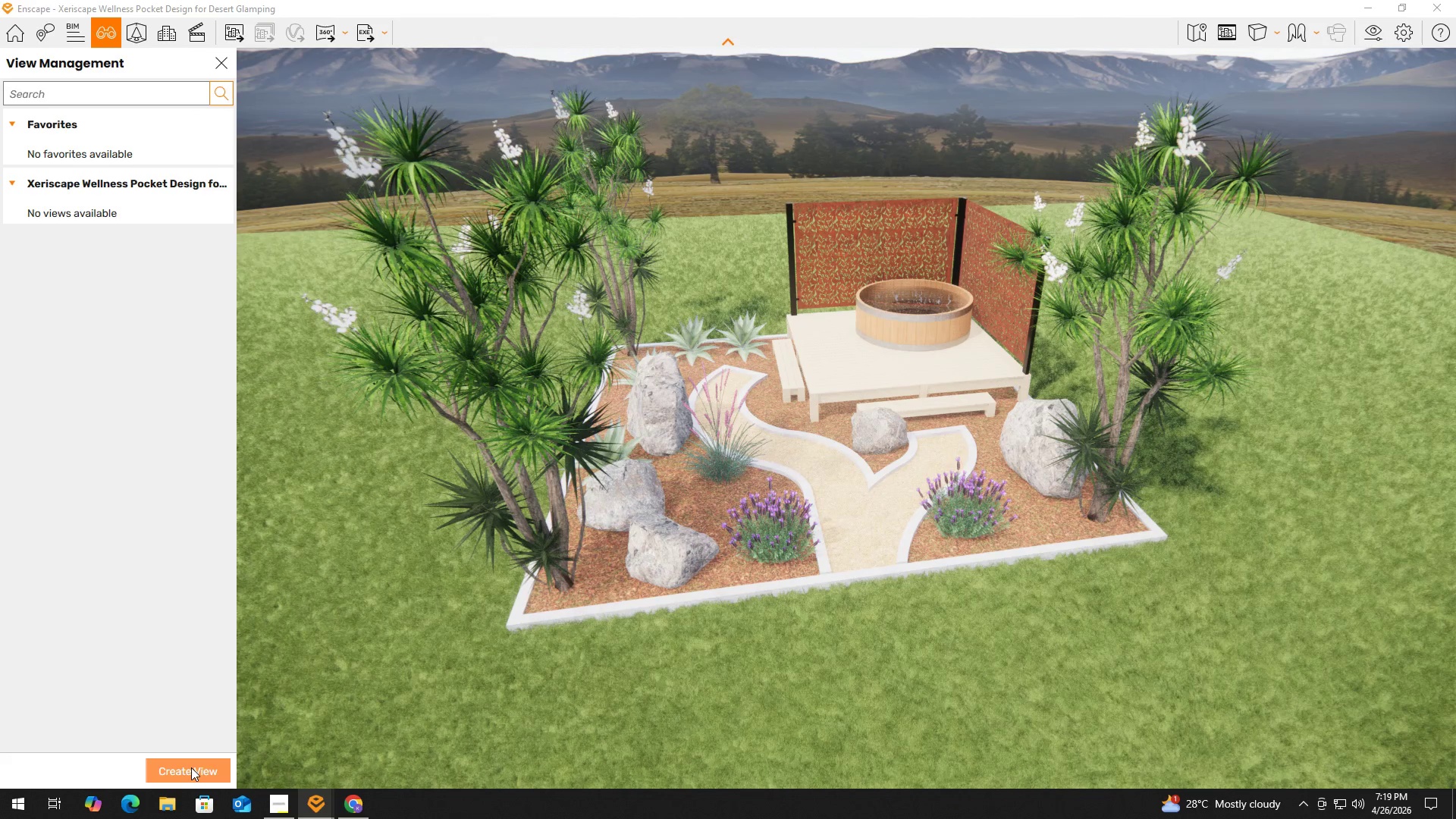 
left_click([191, 767])
 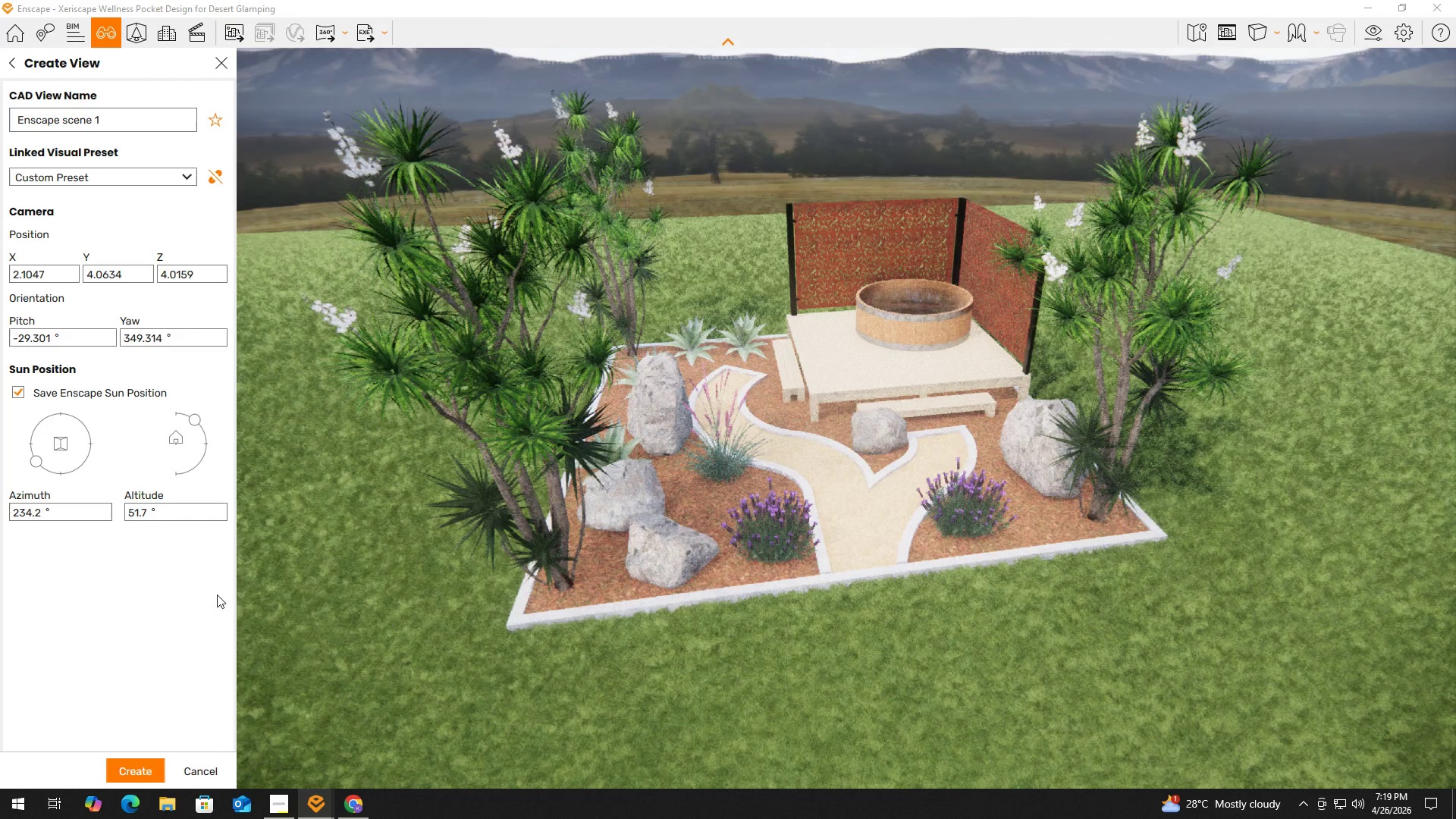 
hold_key(key=ShiftLeft, duration=1.52)
 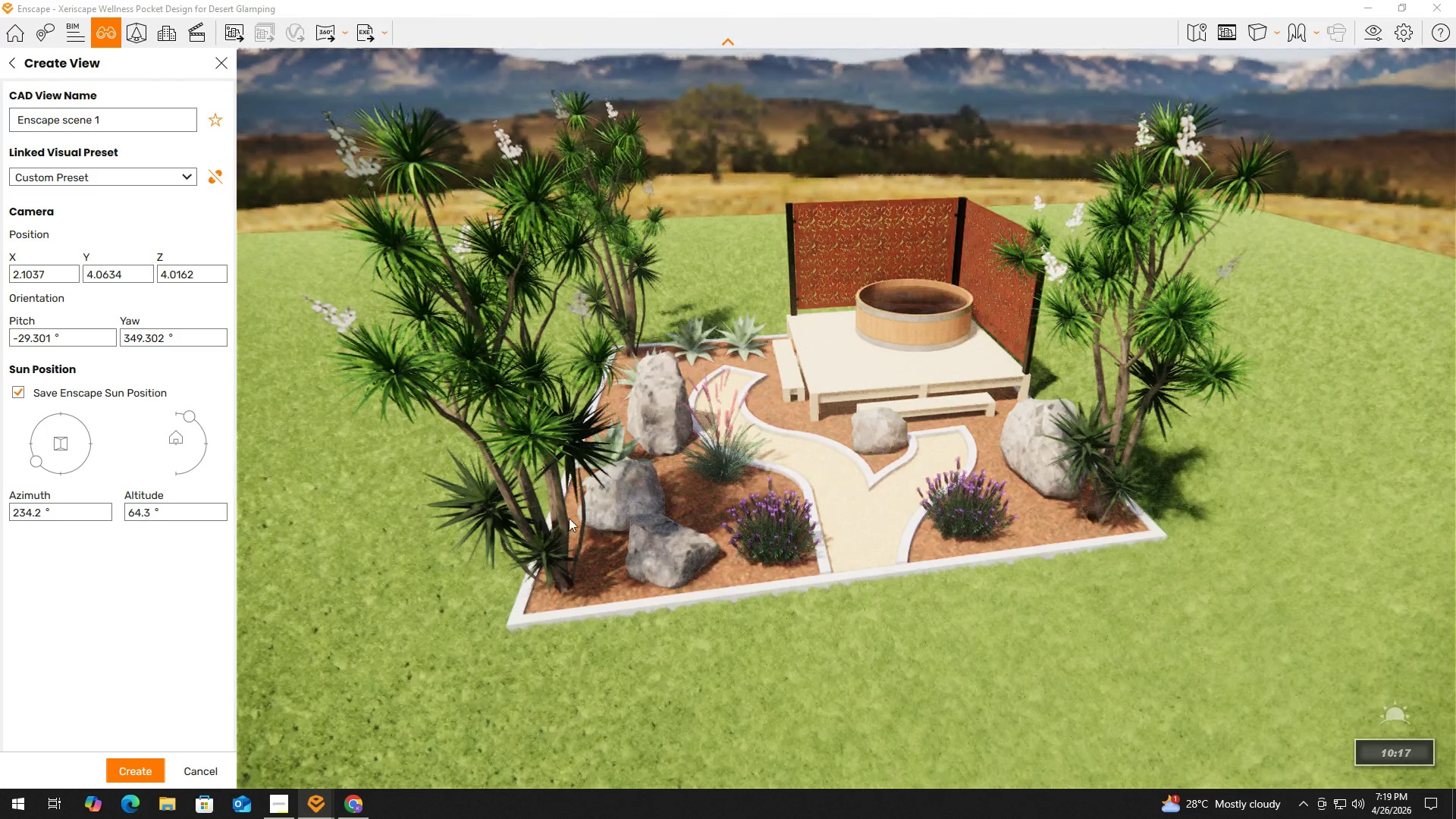 
hold_key(key=ShiftLeft, duration=1.5)
 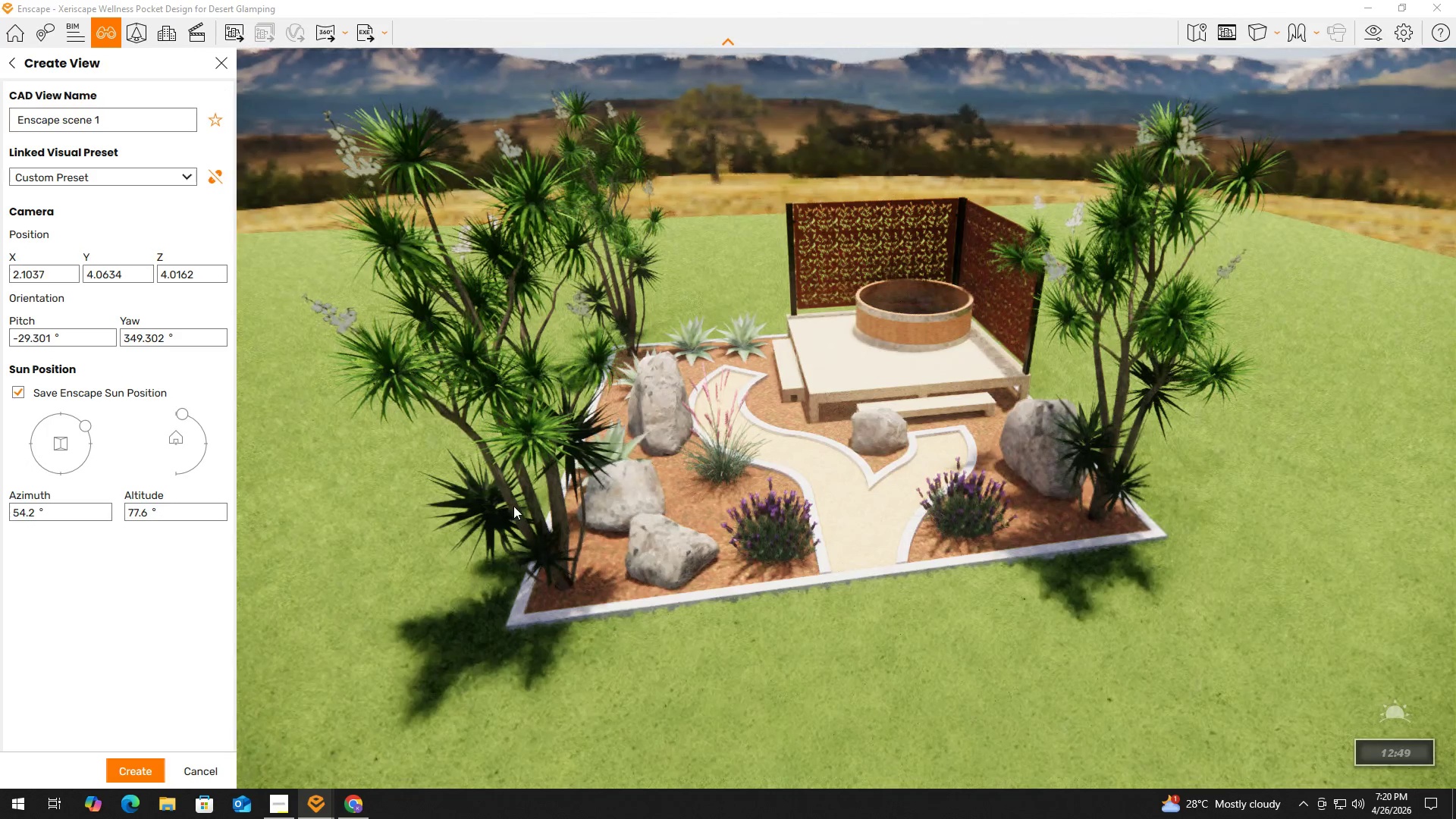 
hold_key(key=ShiftLeft, duration=1.51)
right_click([513, 506])
 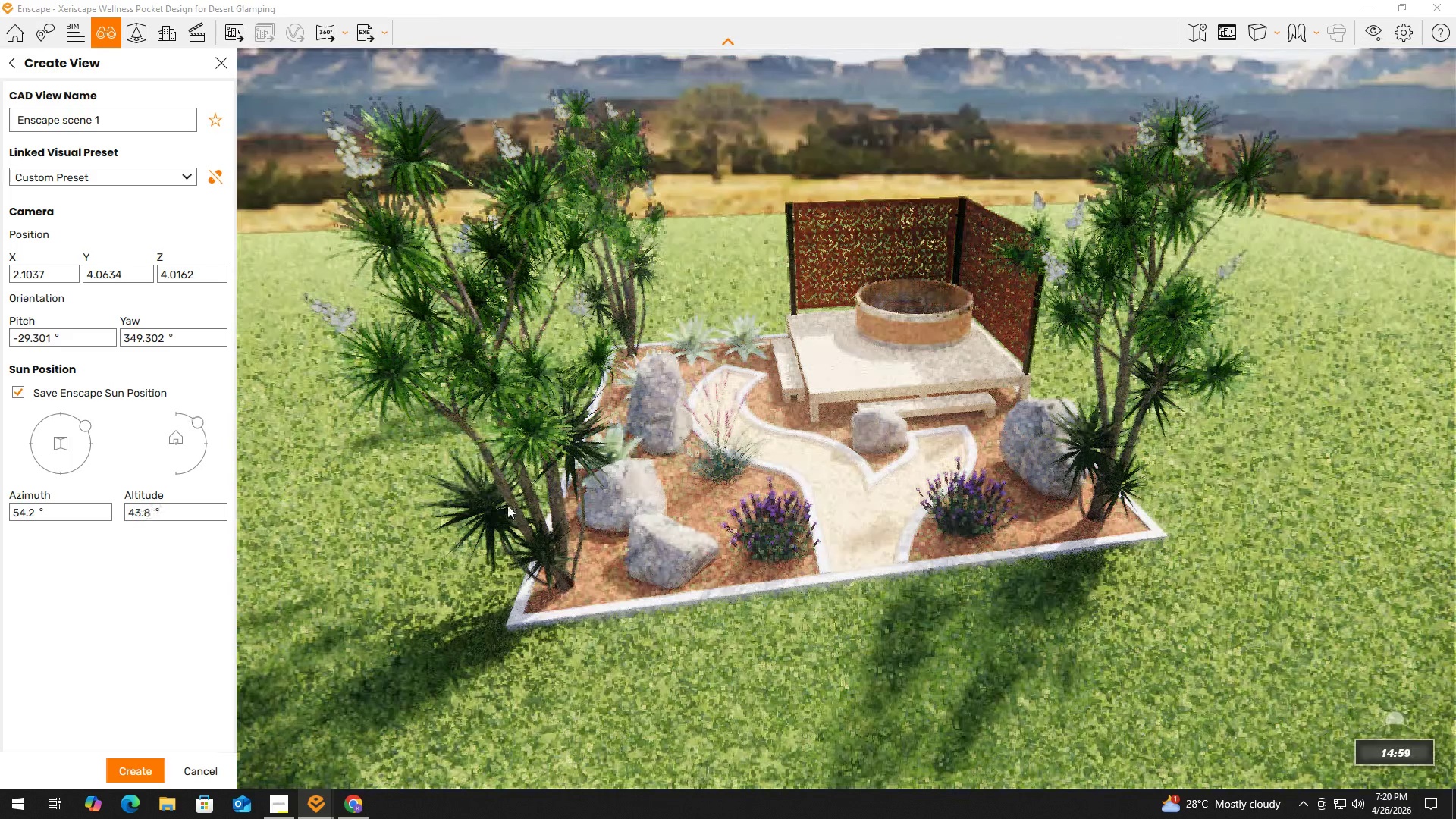 
hold_key(key=ShiftLeft, duration=1.52)
 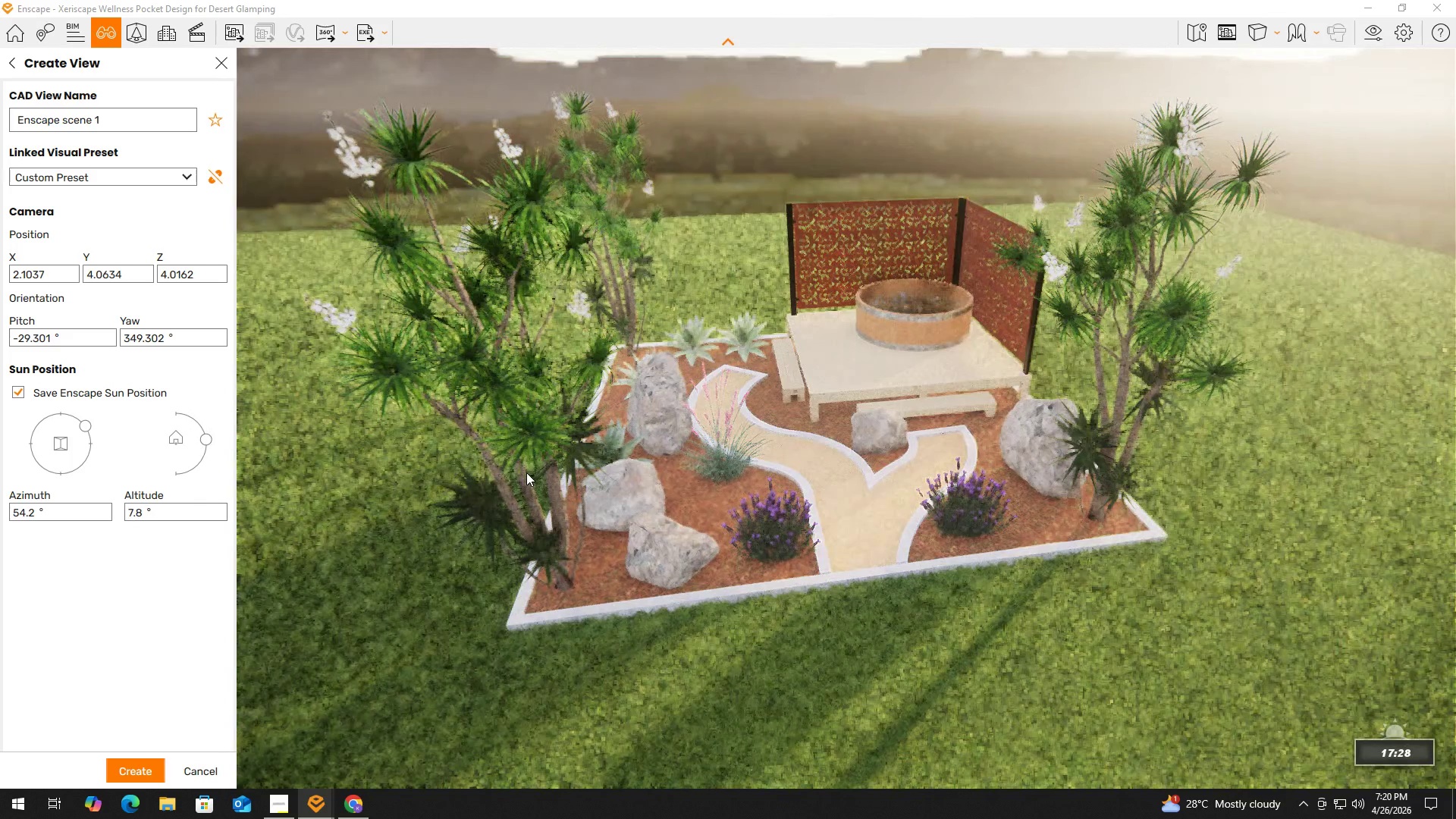 
hold_key(key=ShiftLeft, duration=1.52)
 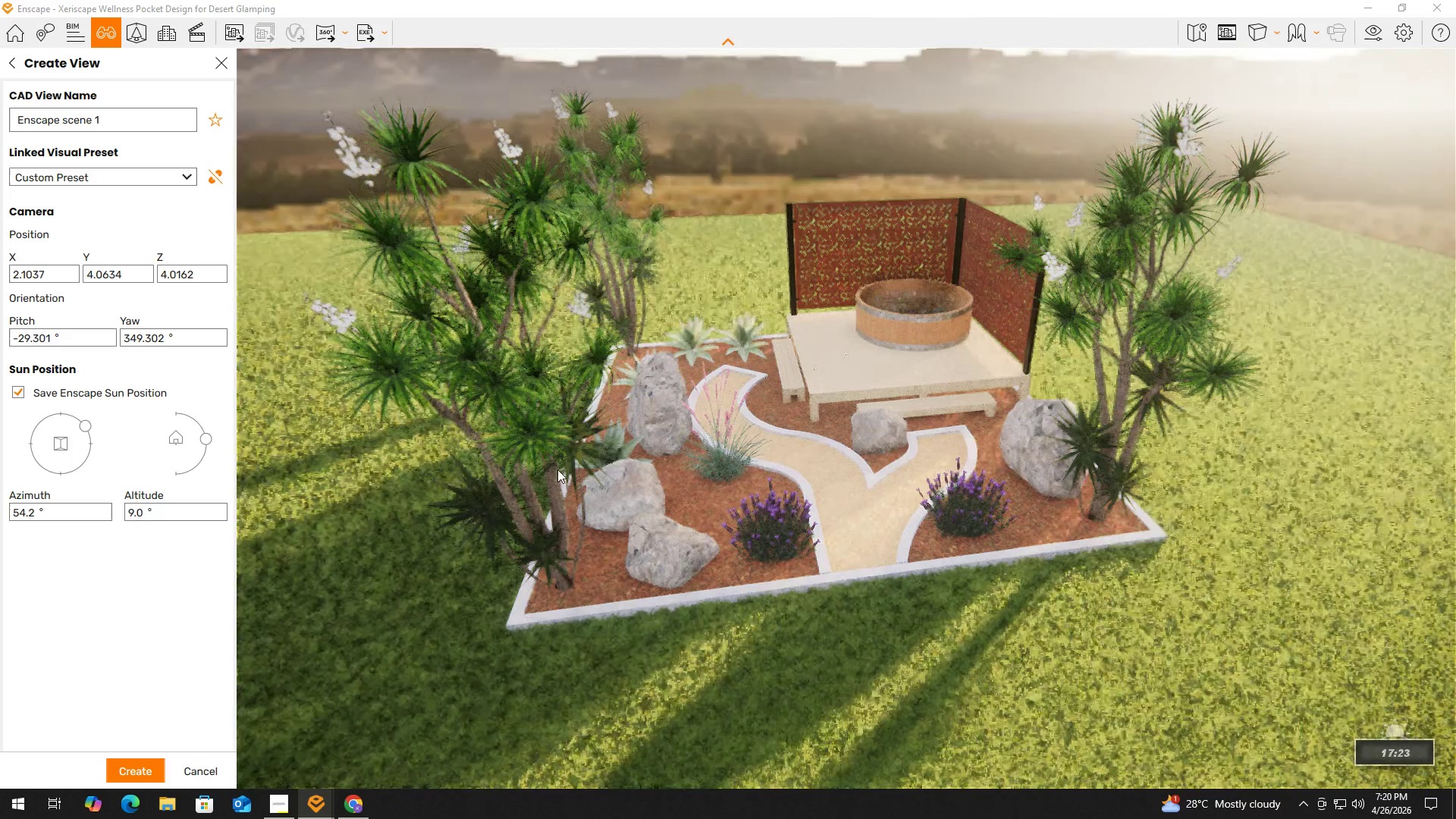 
key(Shift+ShiftLeft)
 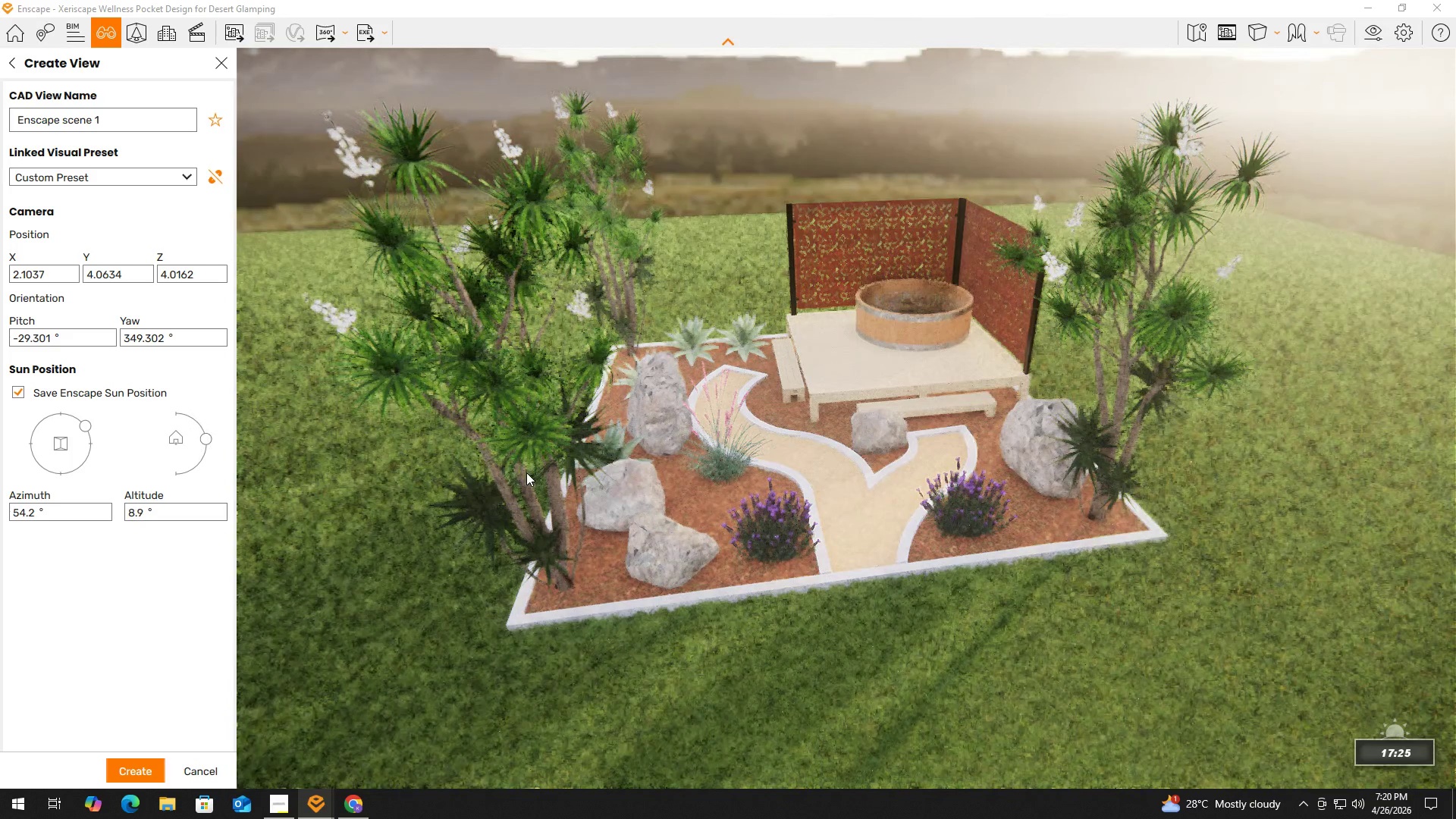 
key(Shift+ShiftLeft)
 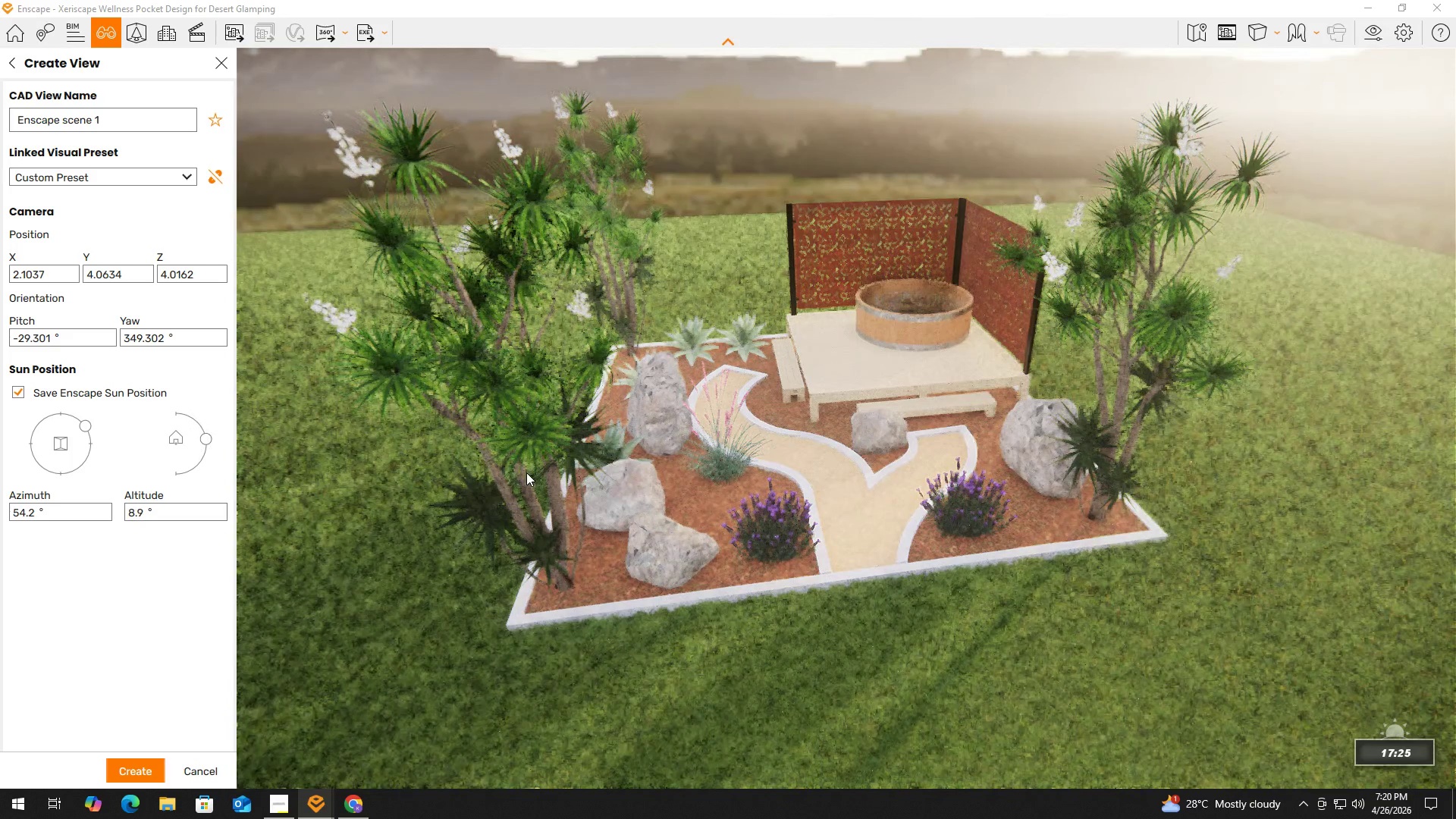 
key(Shift+ShiftLeft)
 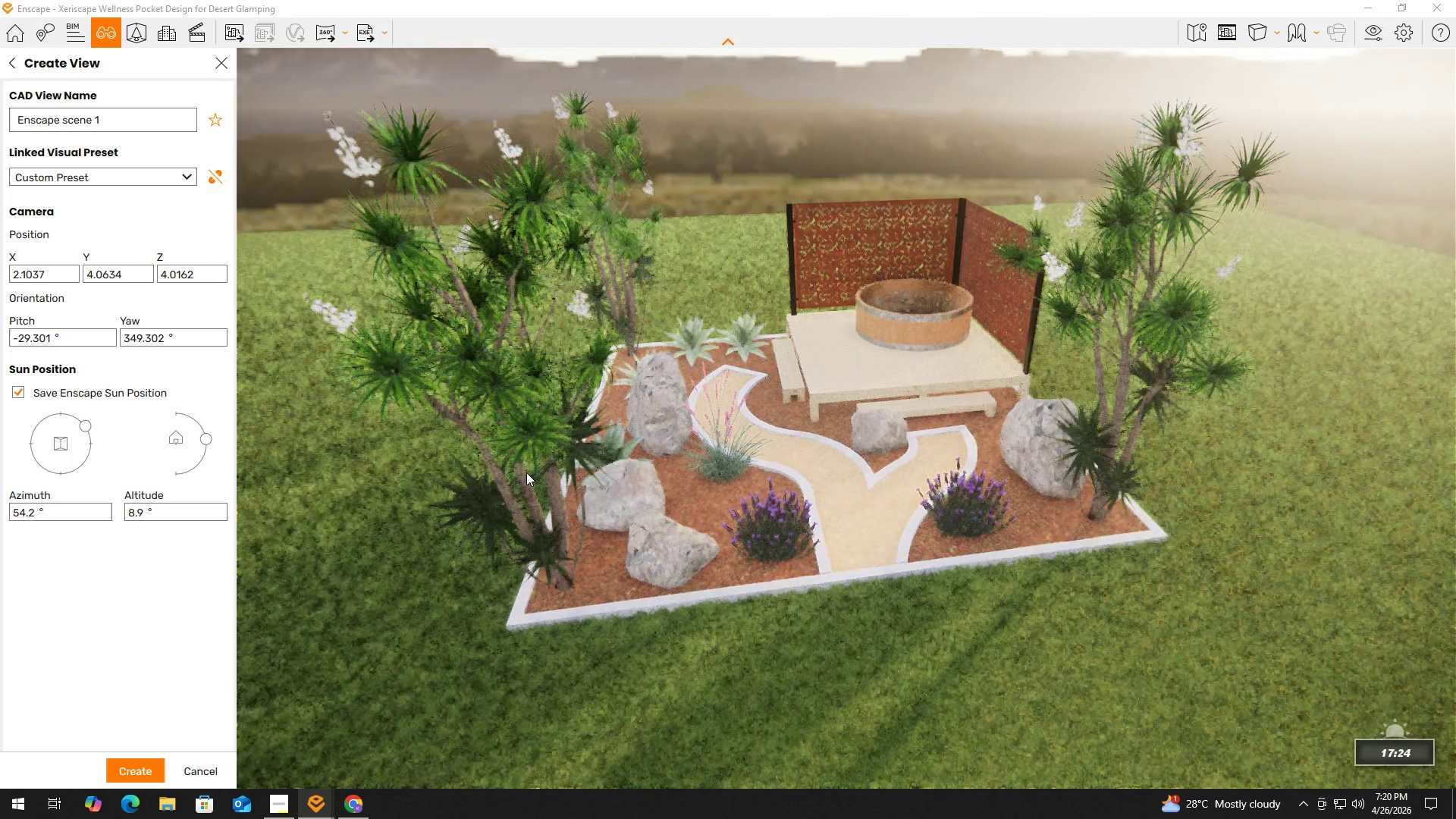 
hold_key(key=ShiftLeft, duration=1.76)
 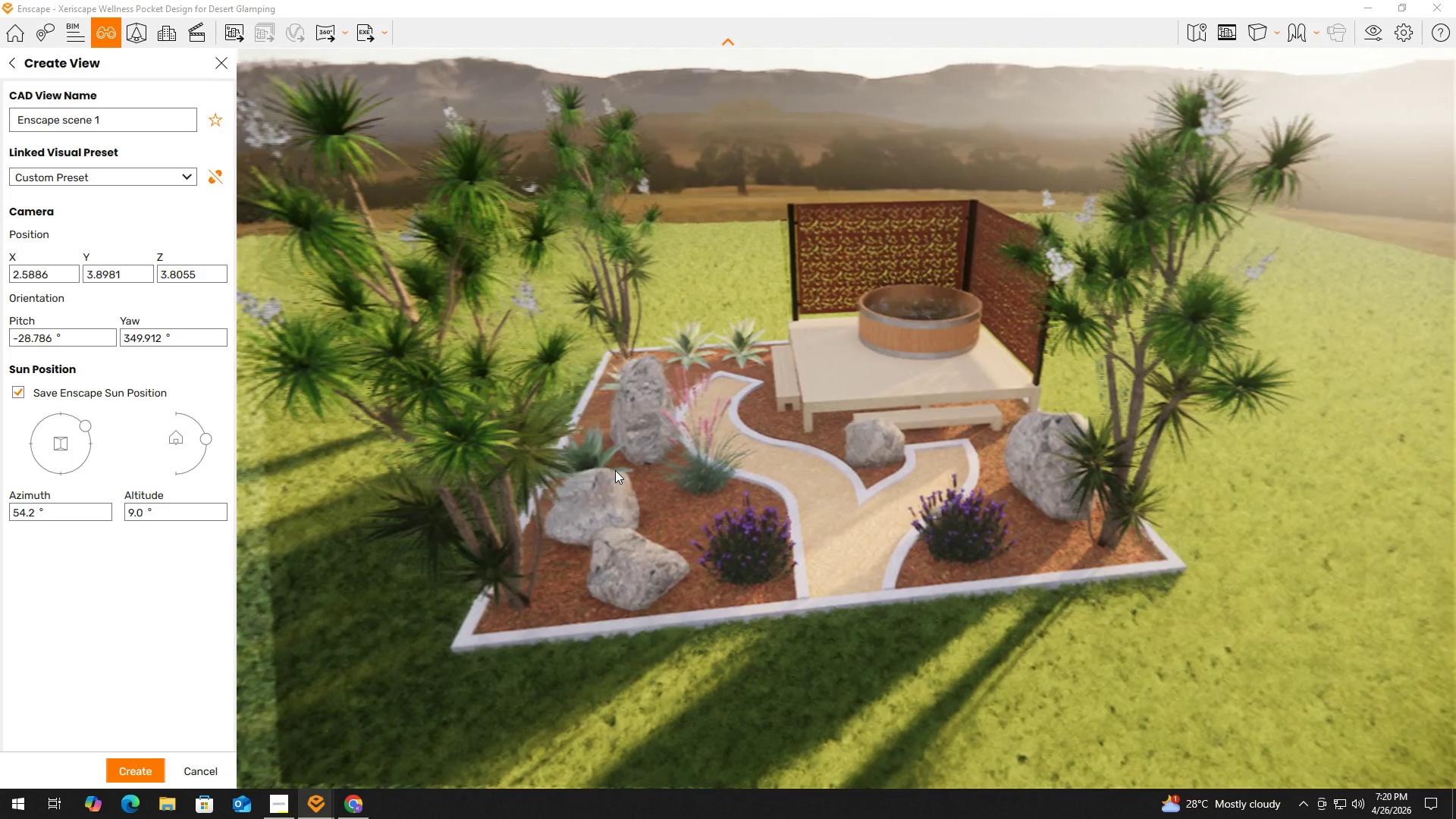 
hold_key(key=D, duration=0.52)
 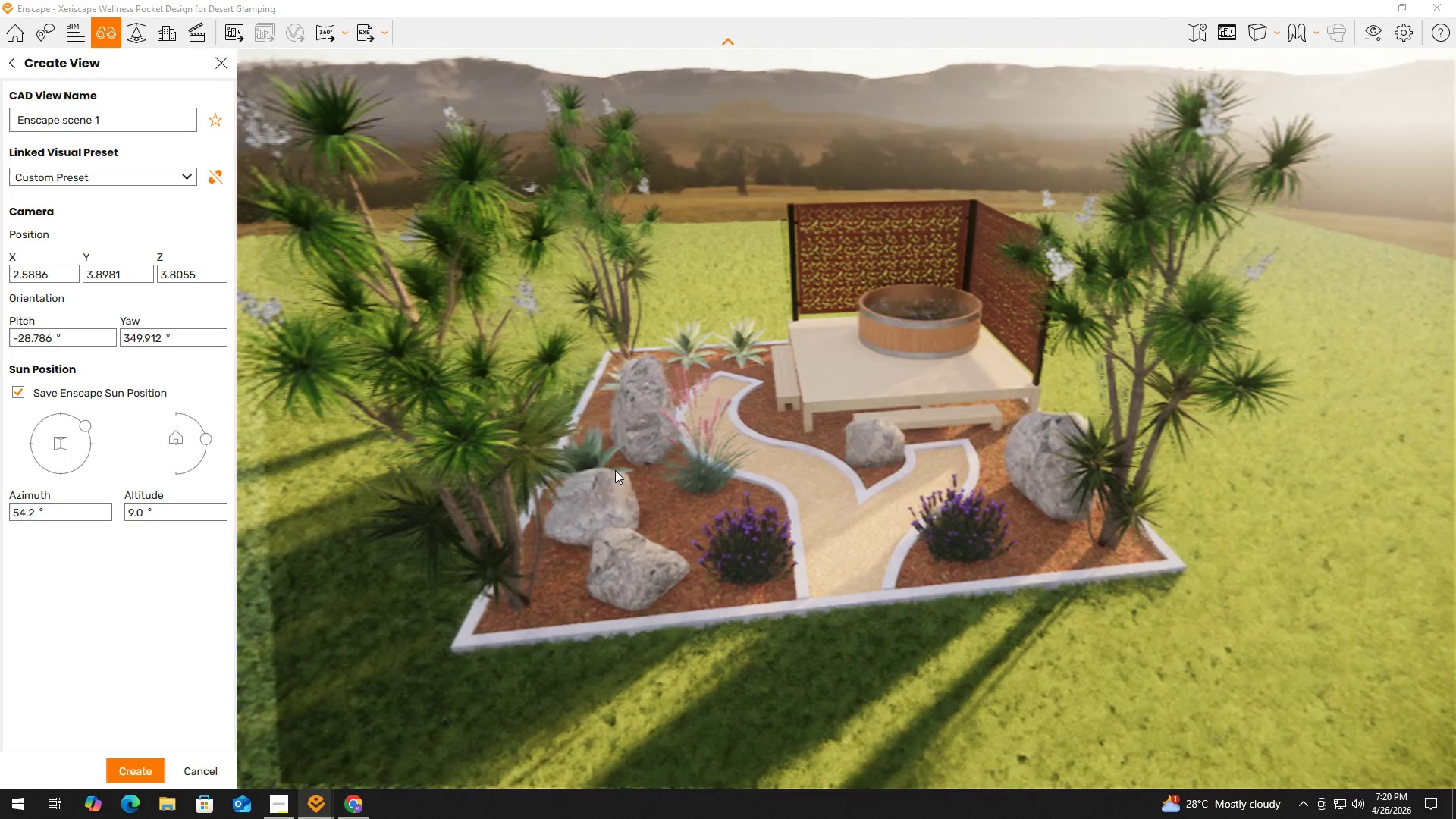 
hold_key(key=W, duration=0.59)
 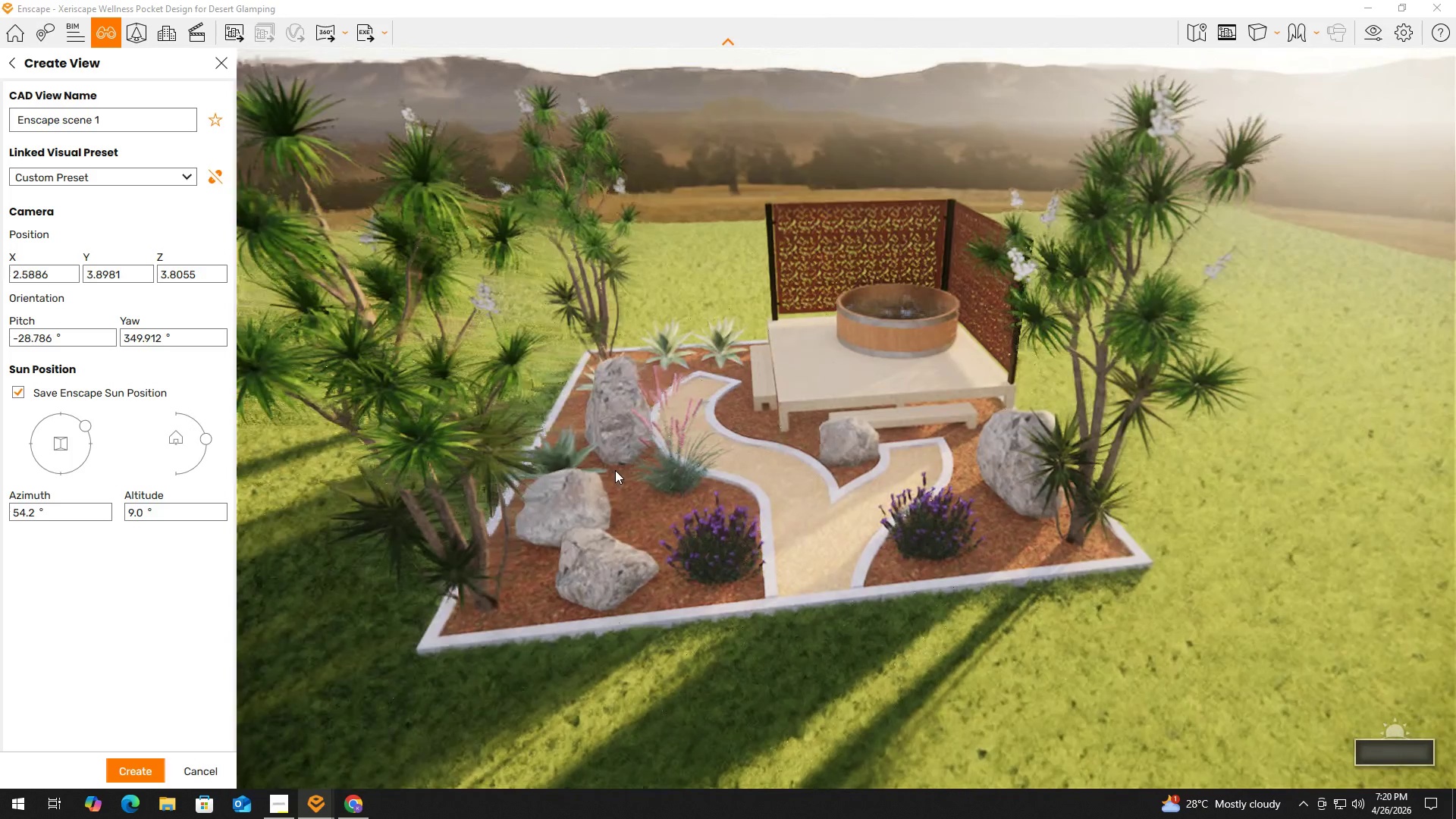 
key(A)
 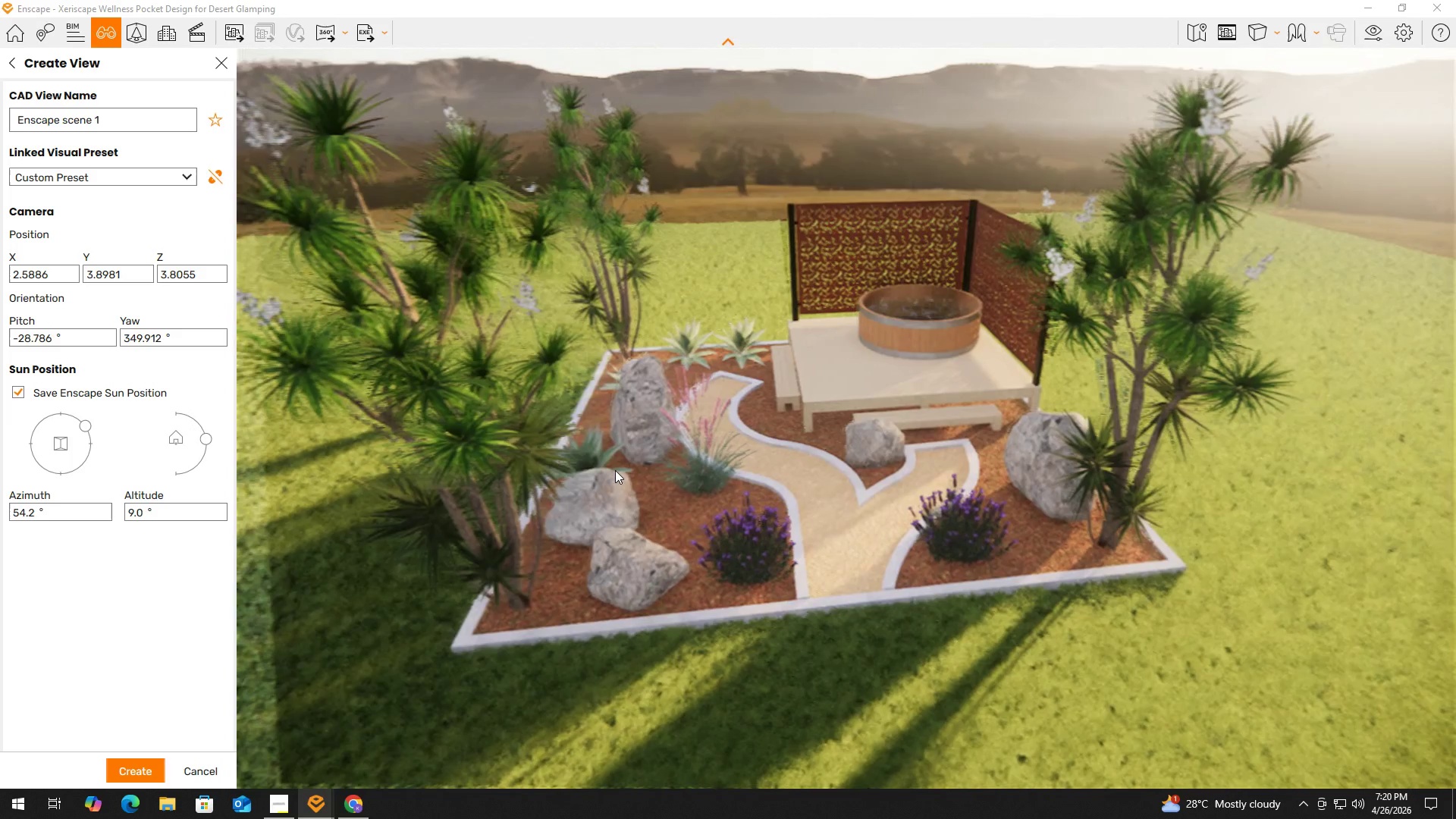 
left_click([615, 470])
 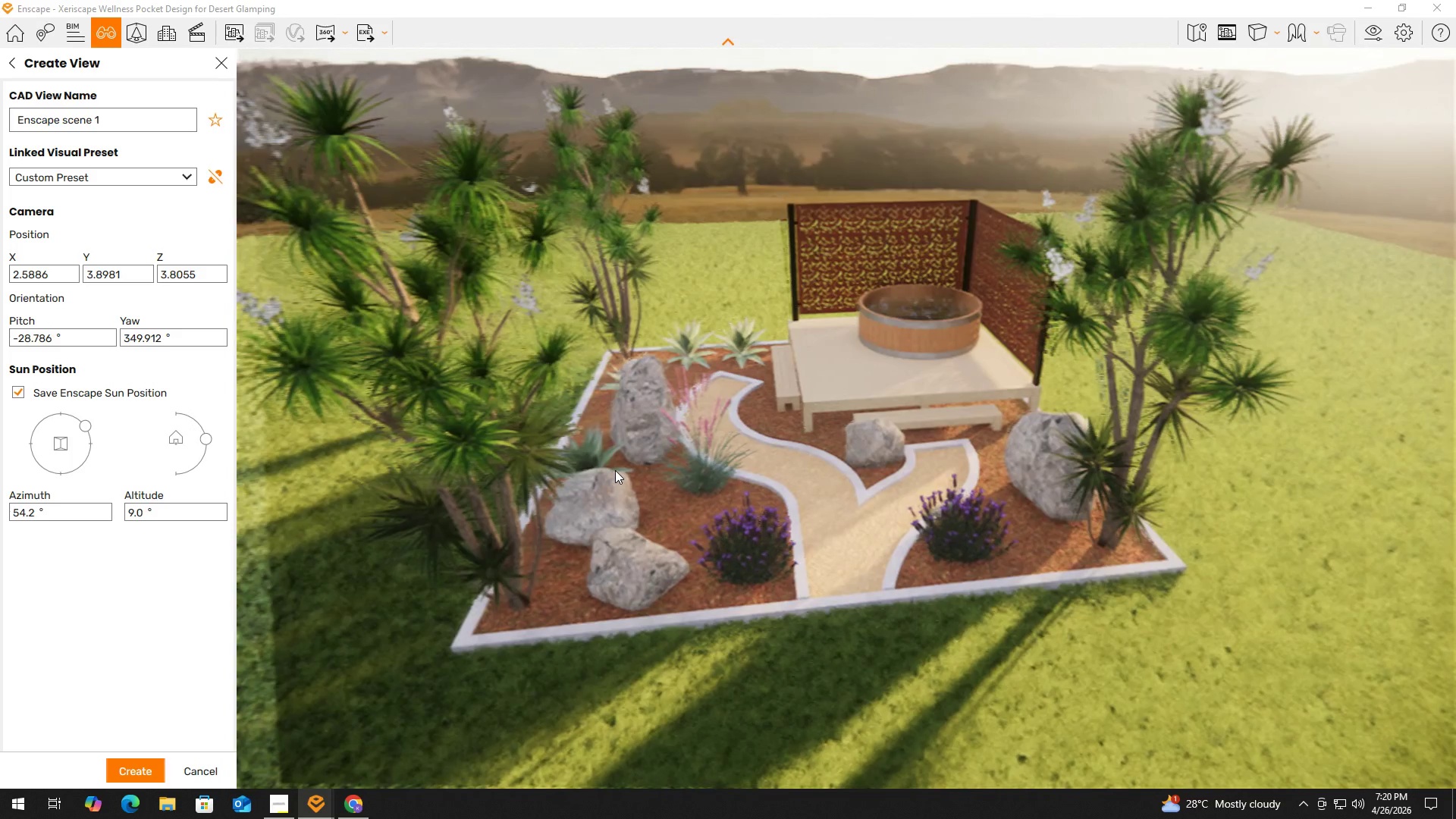 
key(W)
 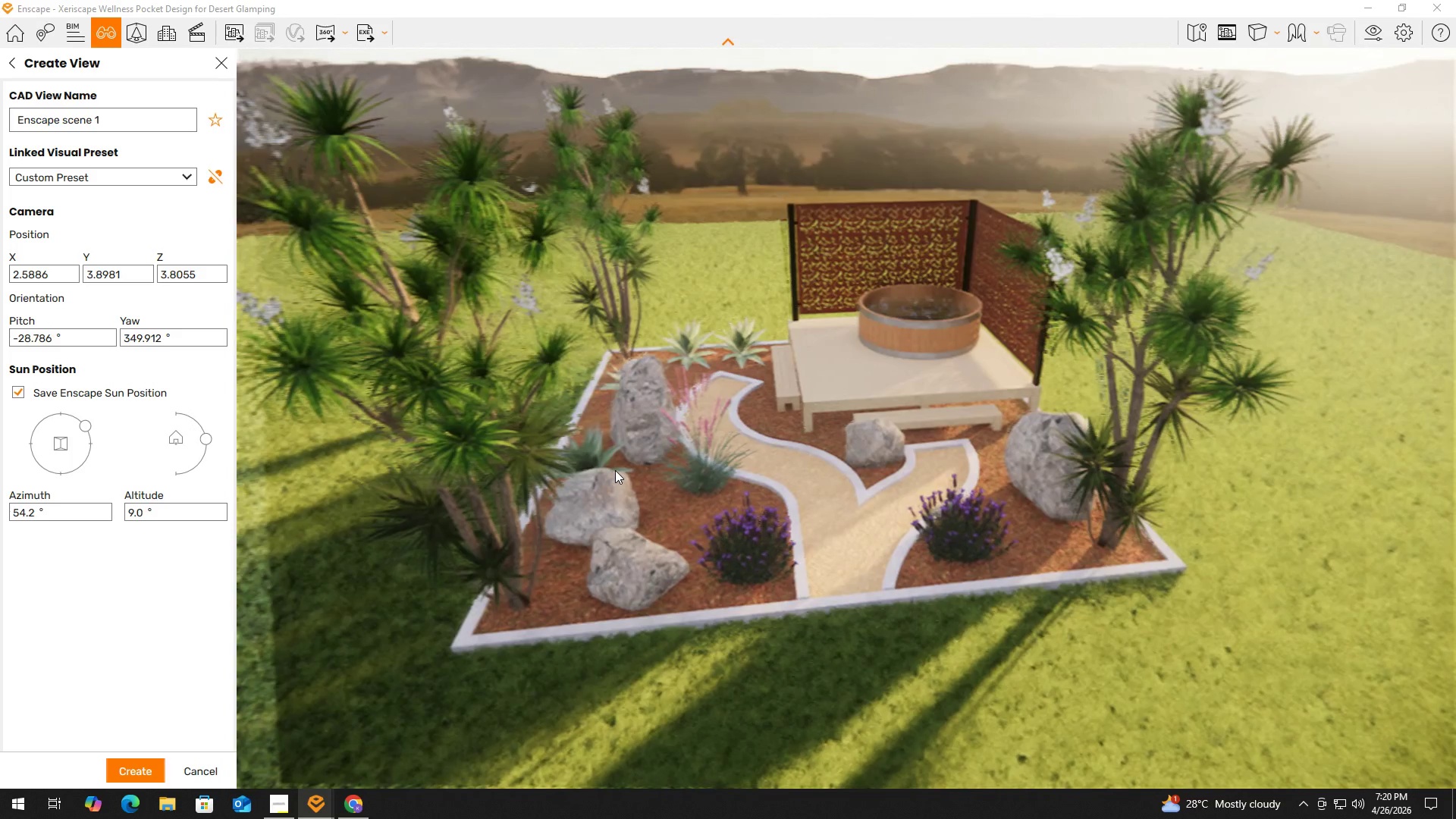 
hold_key(key=ShiftLeft, duration=0.66)
 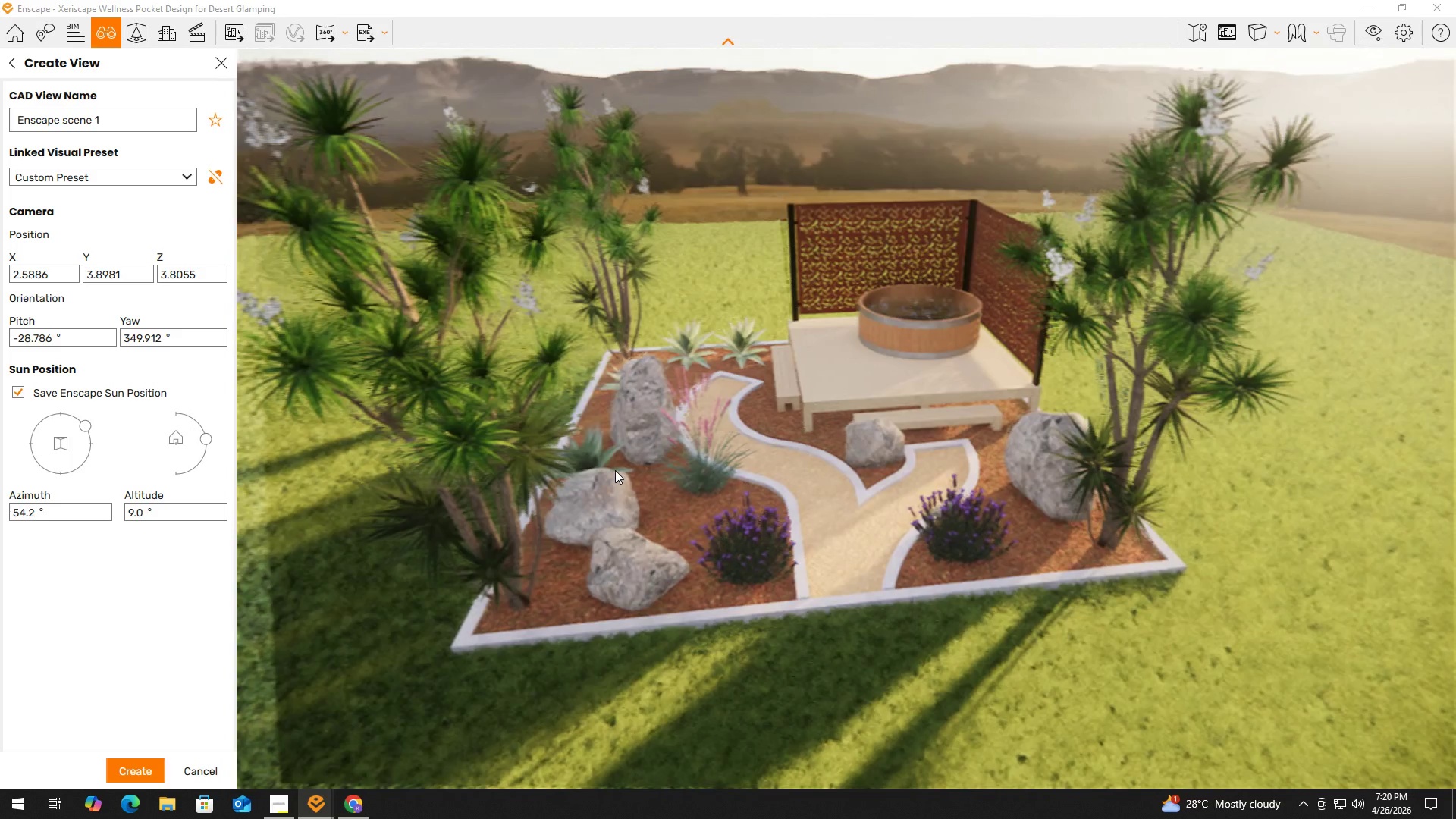 
right_click([615, 470])
 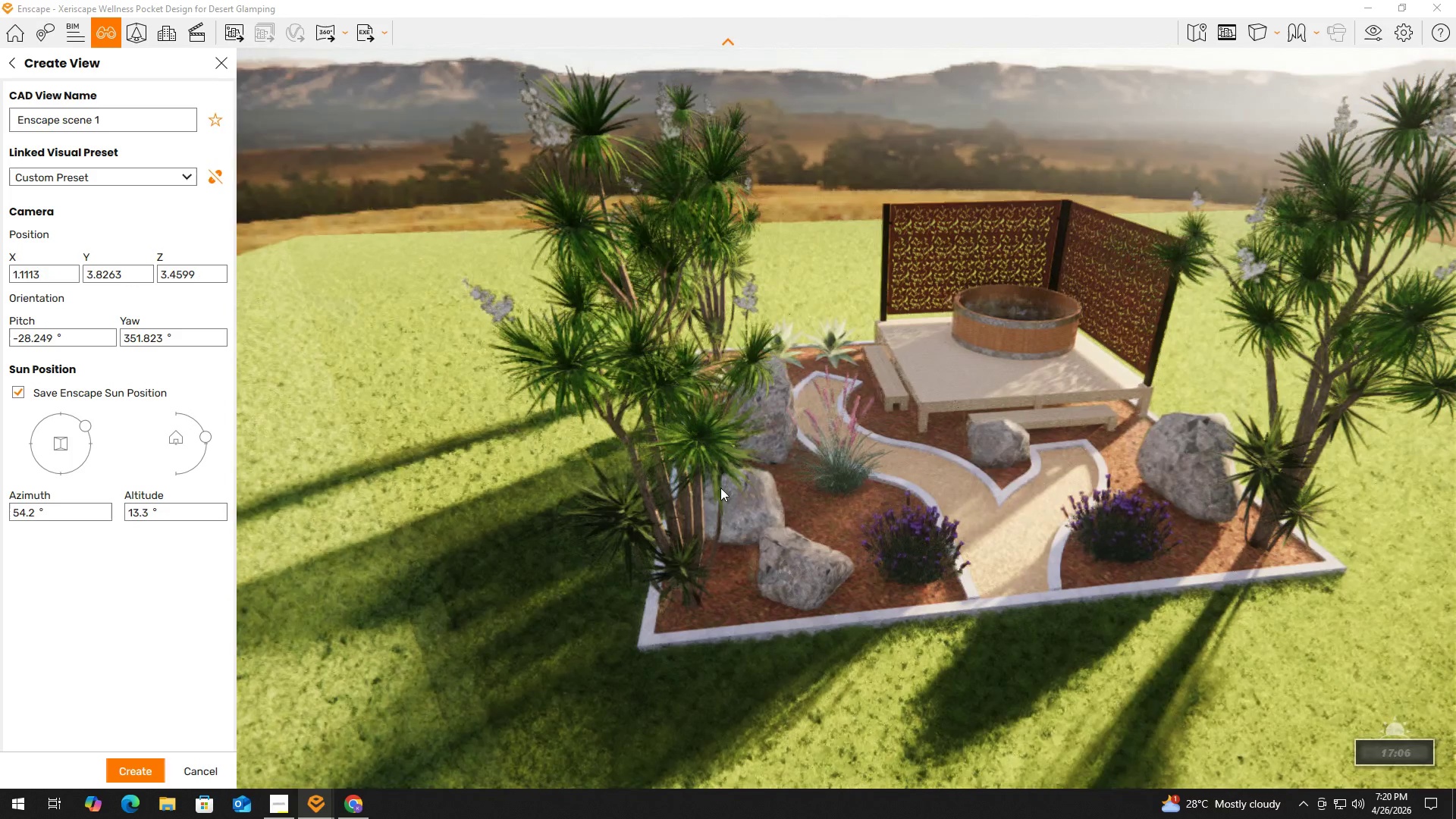 
hold_key(key=D, duration=0.95)
 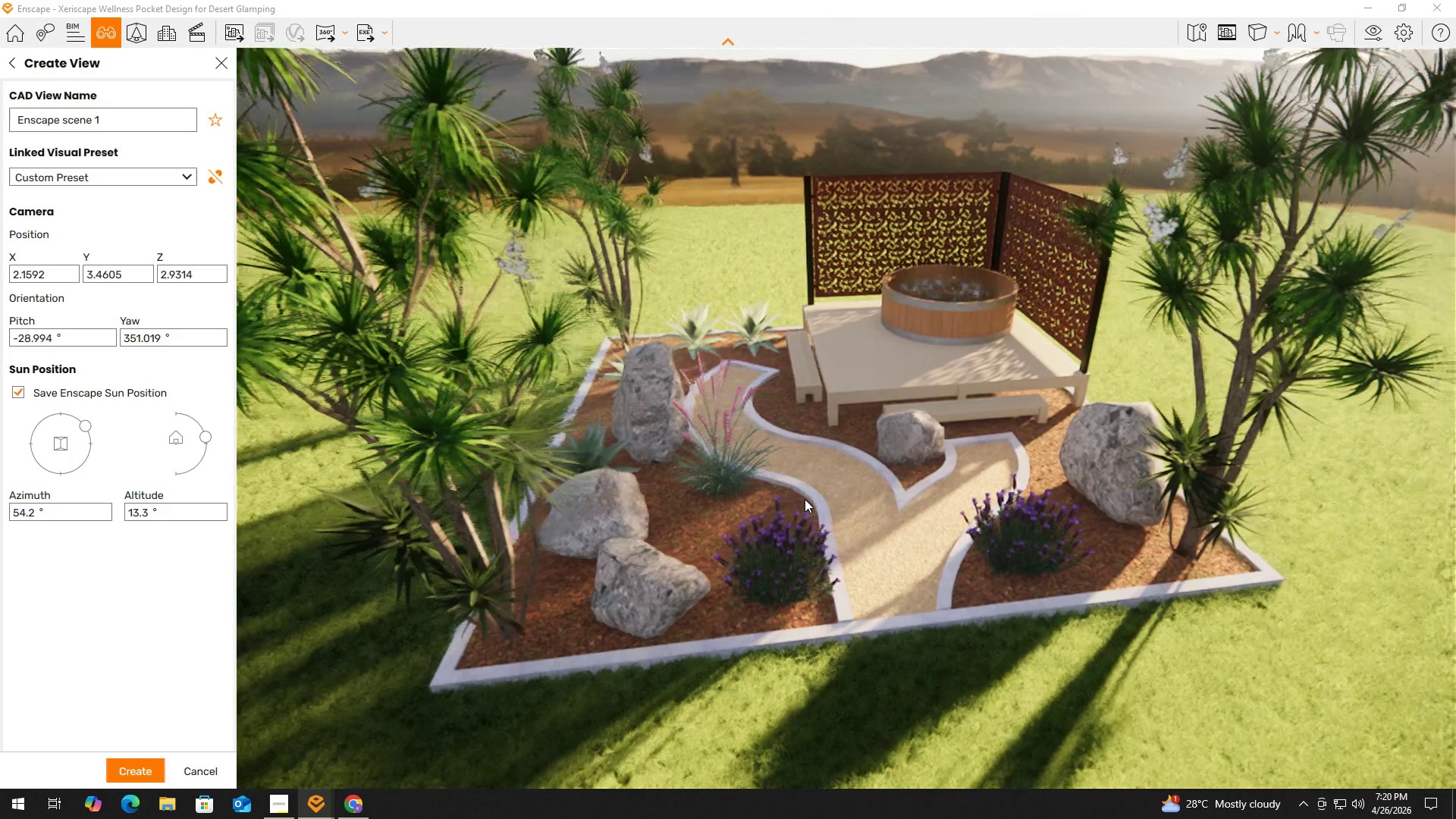 
hold_key(key=W, duration=0.78)
 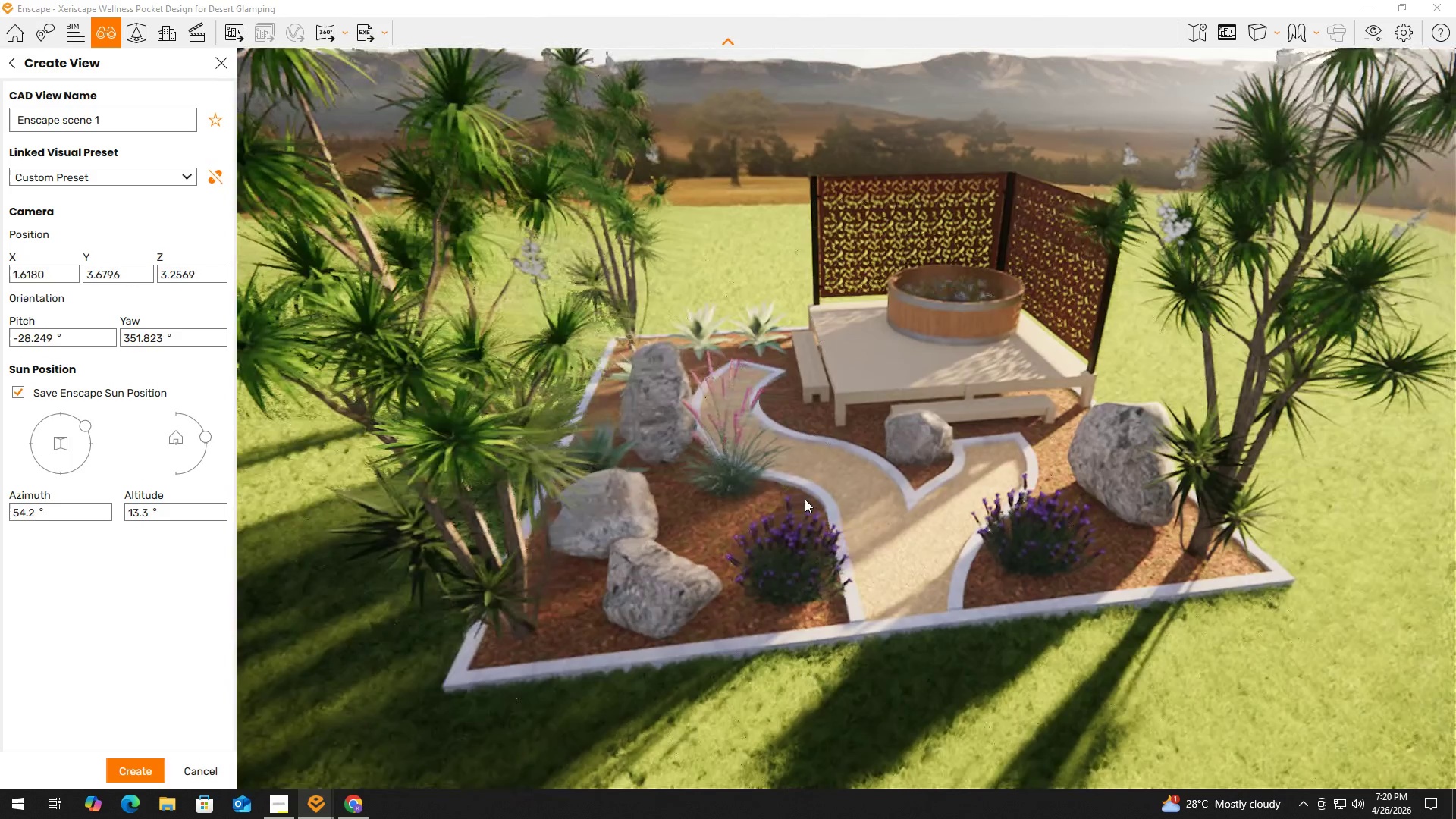 
type(dw)
 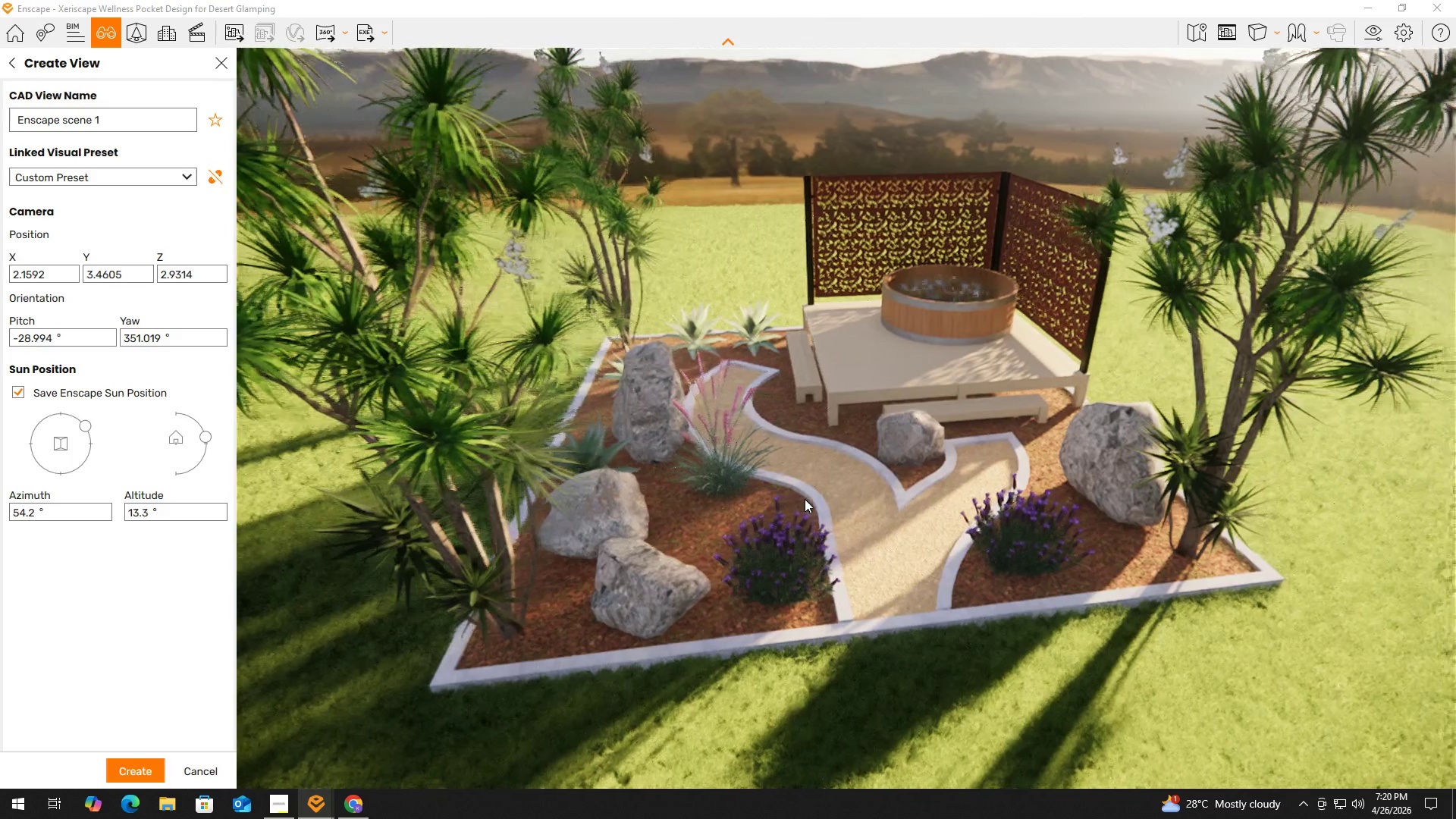 
hold_key(key=A, duration=0.62)
 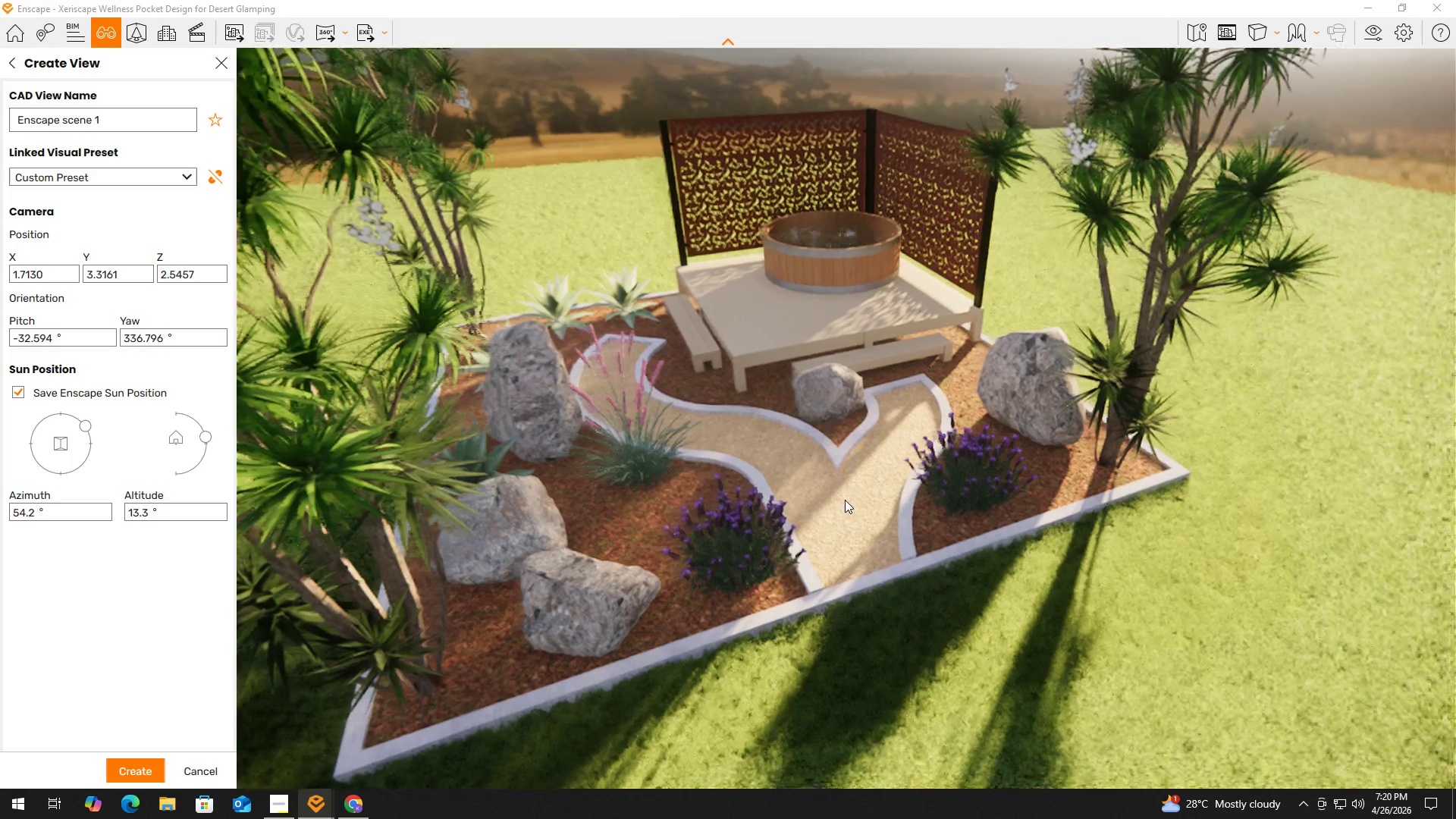 
hold_key(key=S, duration=0.38)
 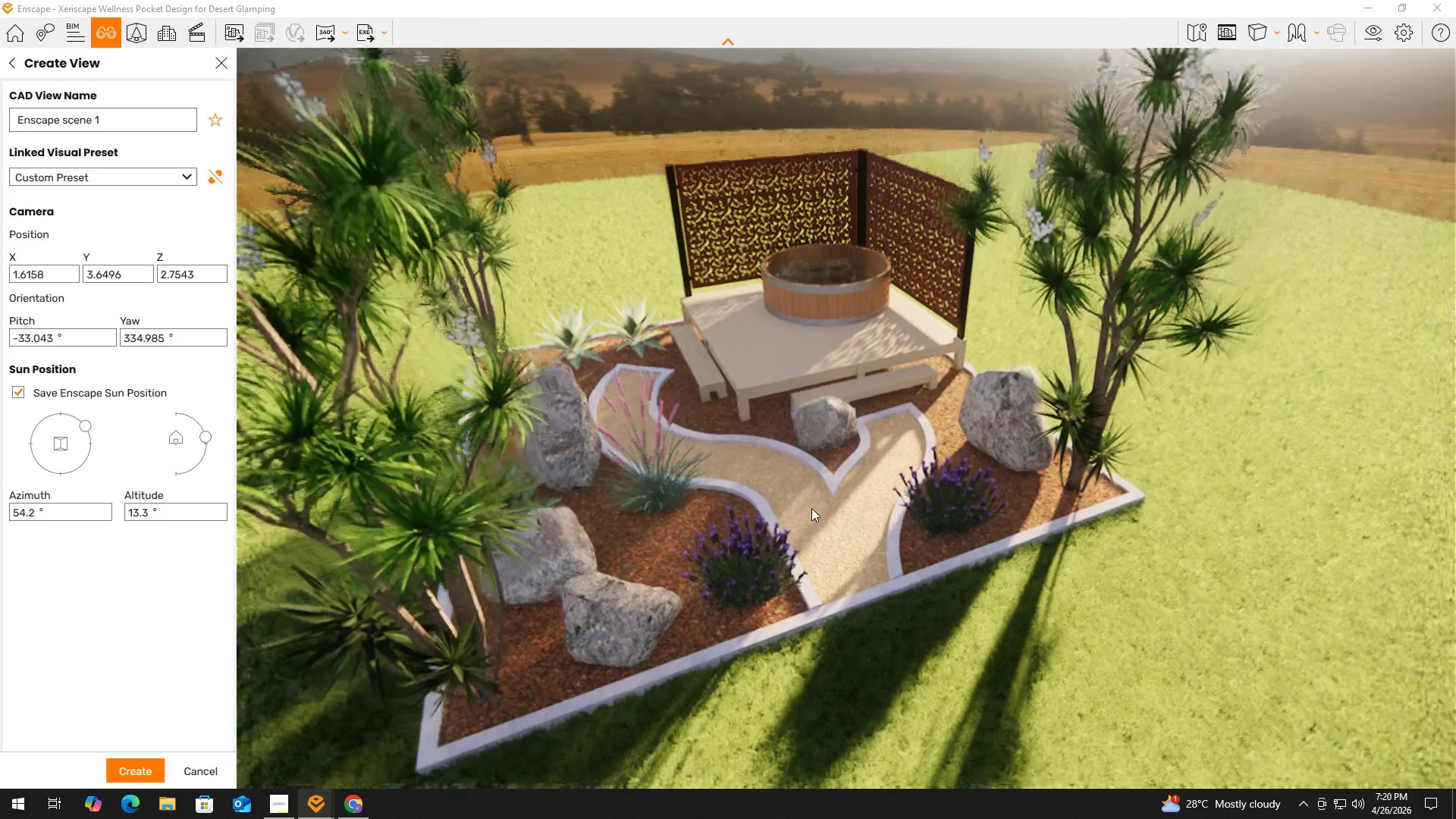 
key(E)
 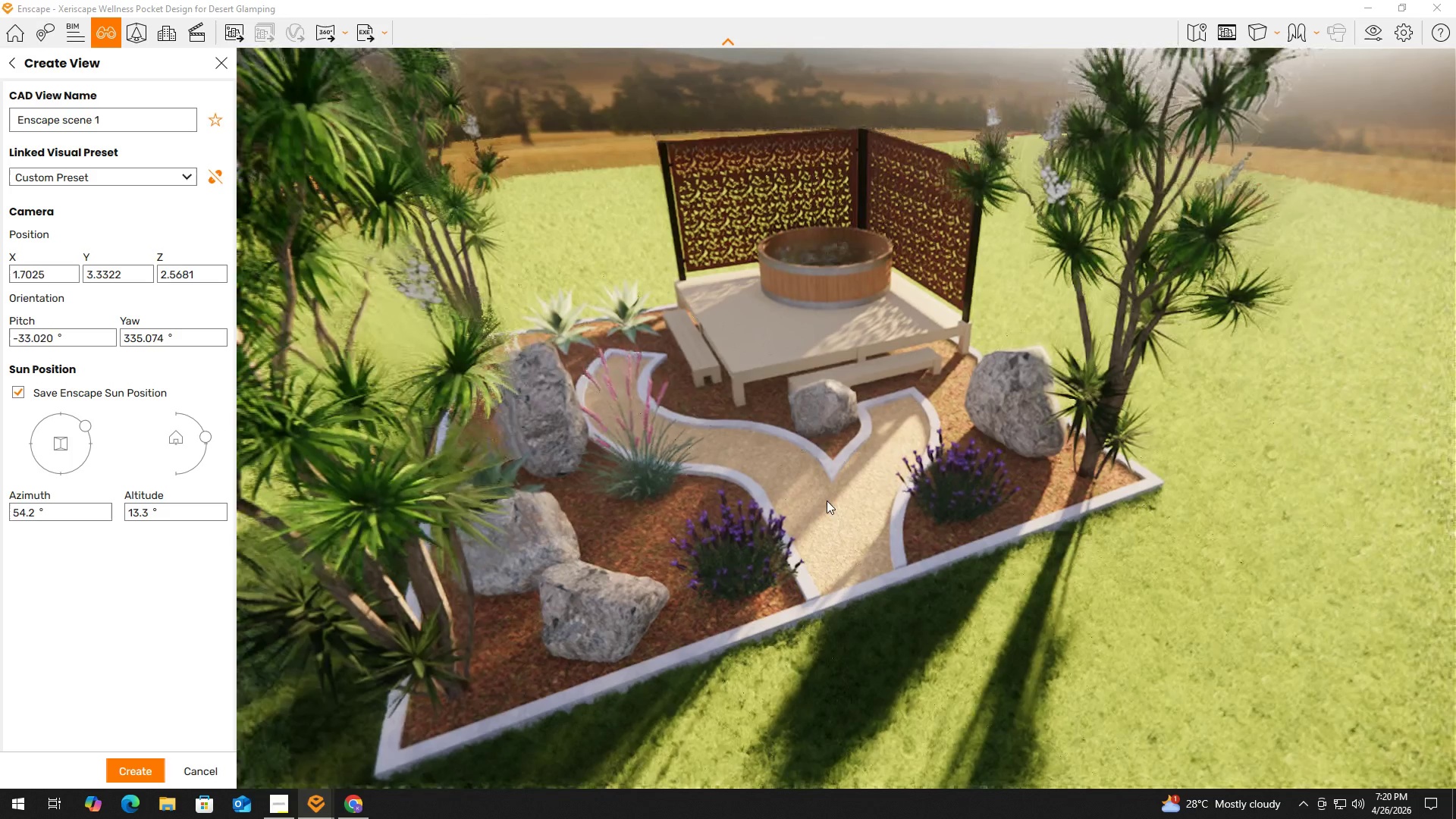 
hold_key(key=S, duration=0.36)
 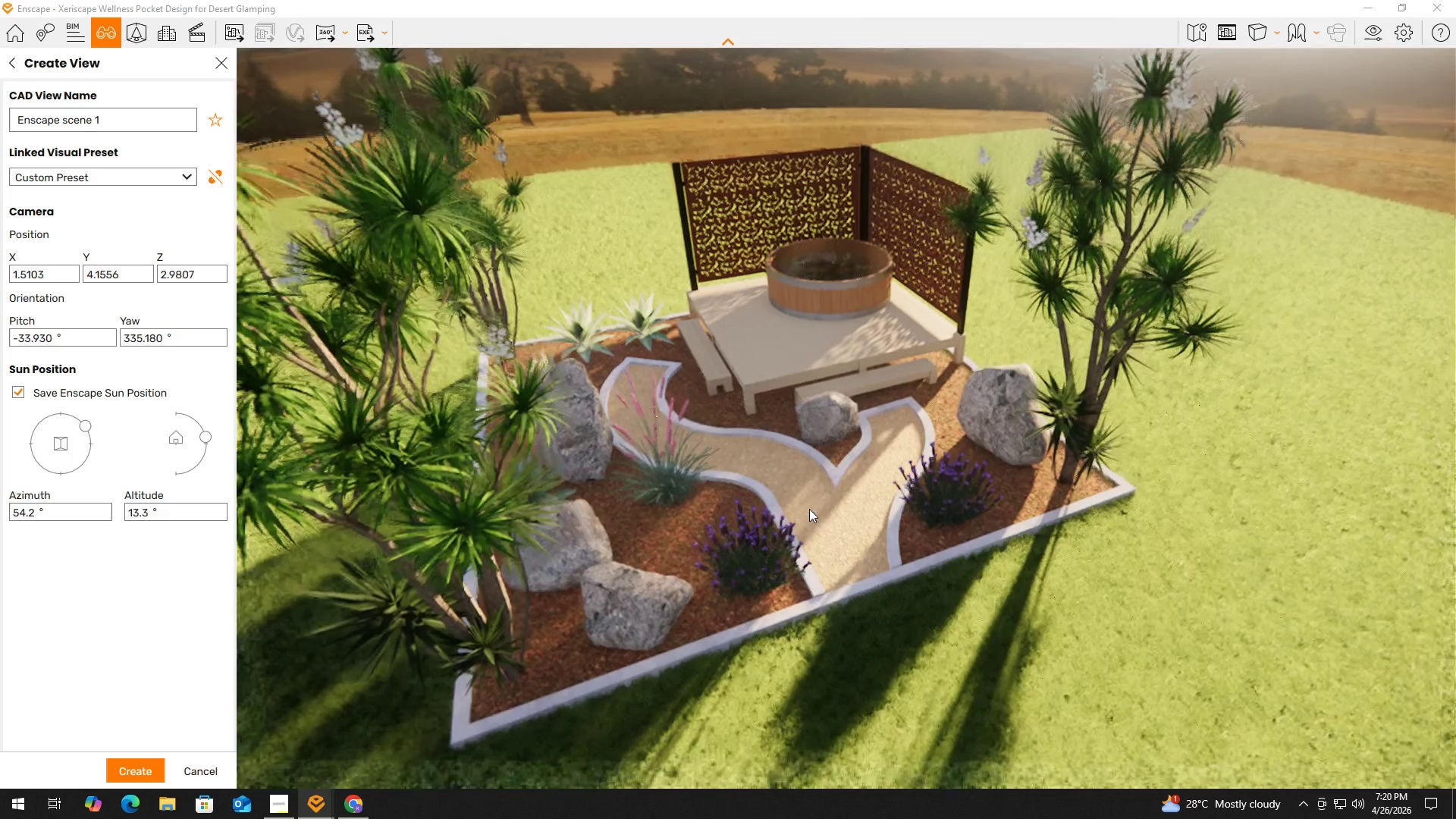 
type(eeswdedwedweqqq)
 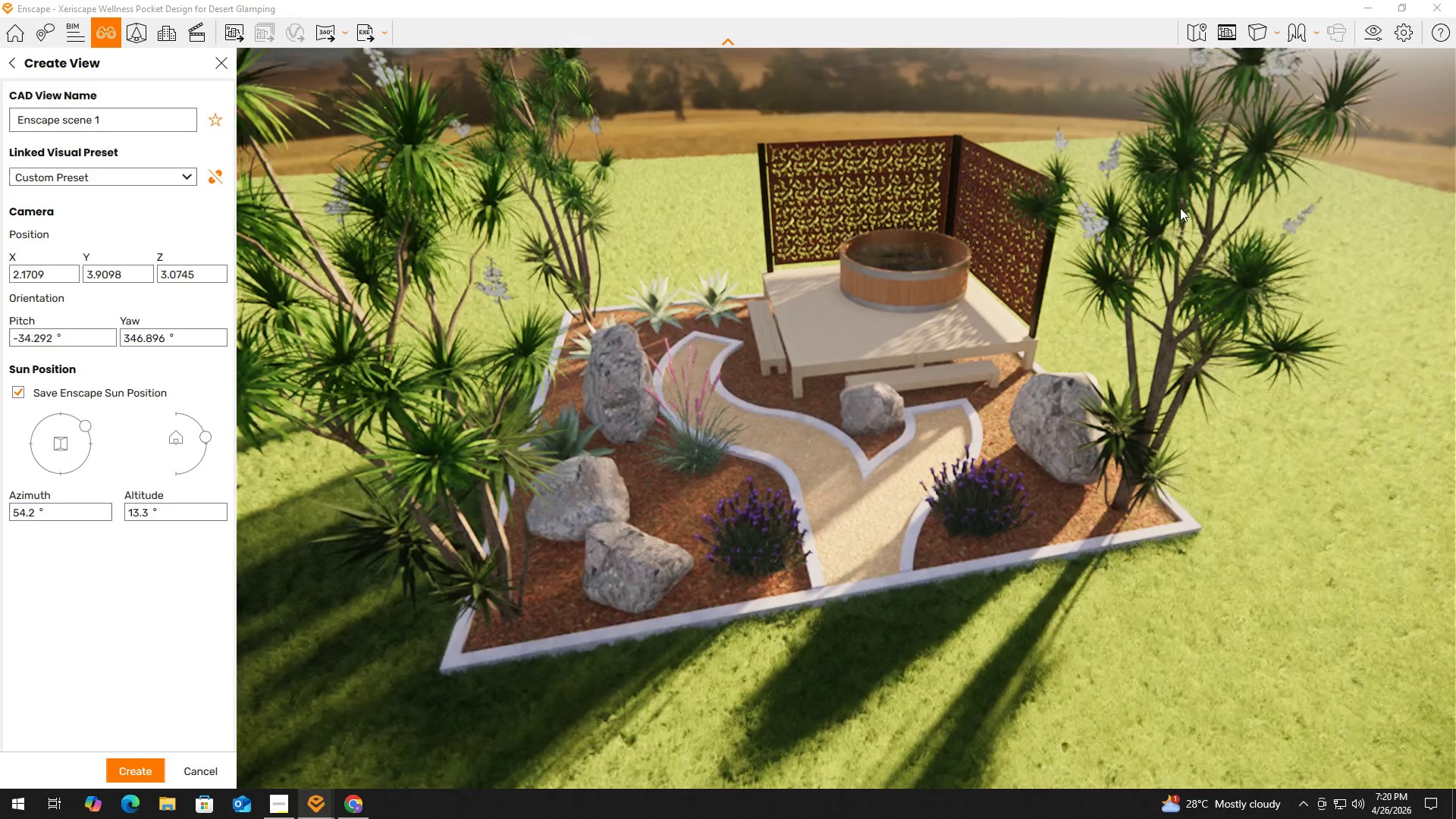 
left_click([1377, 39])
 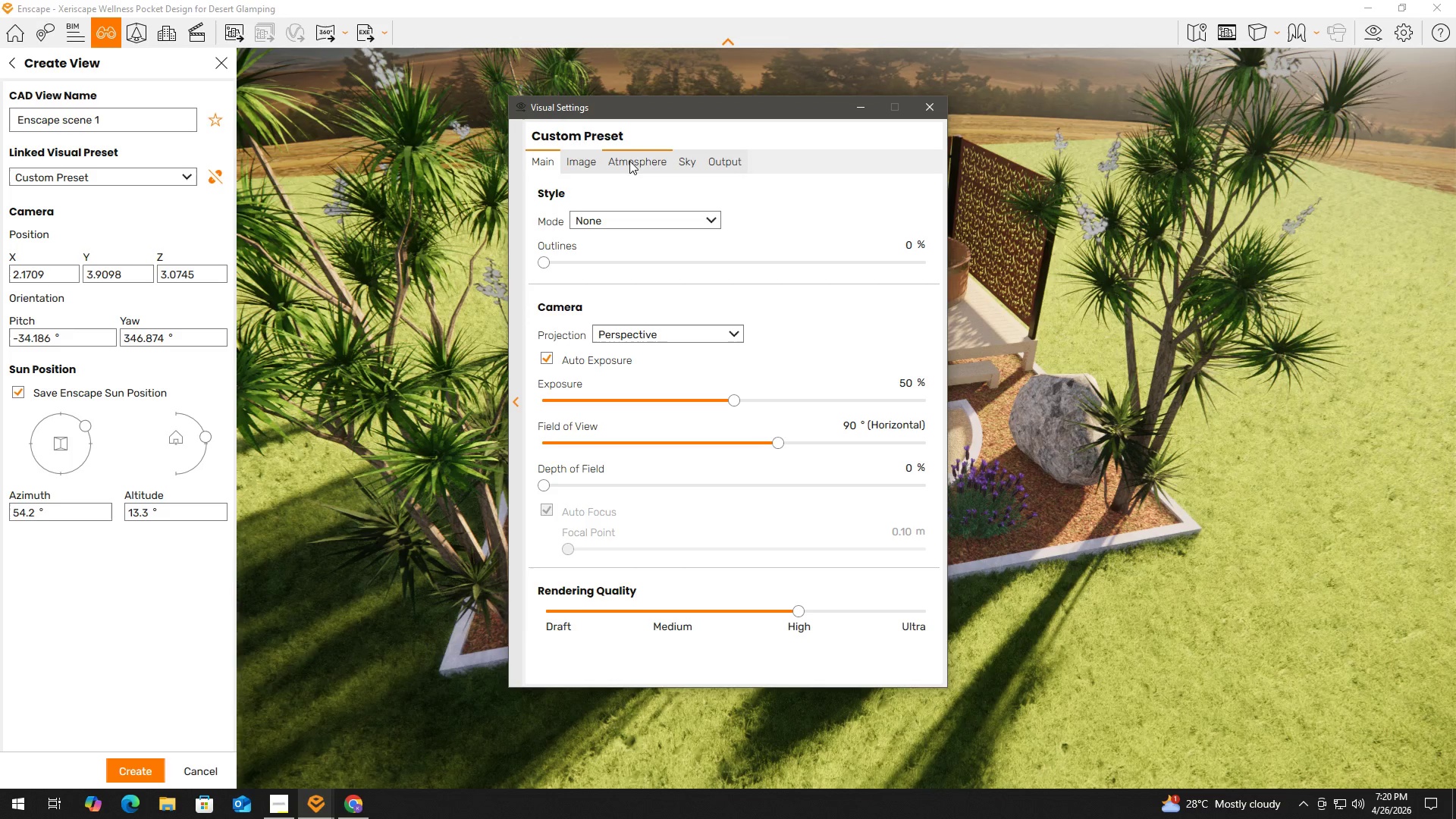 
left_click([670, 161])
 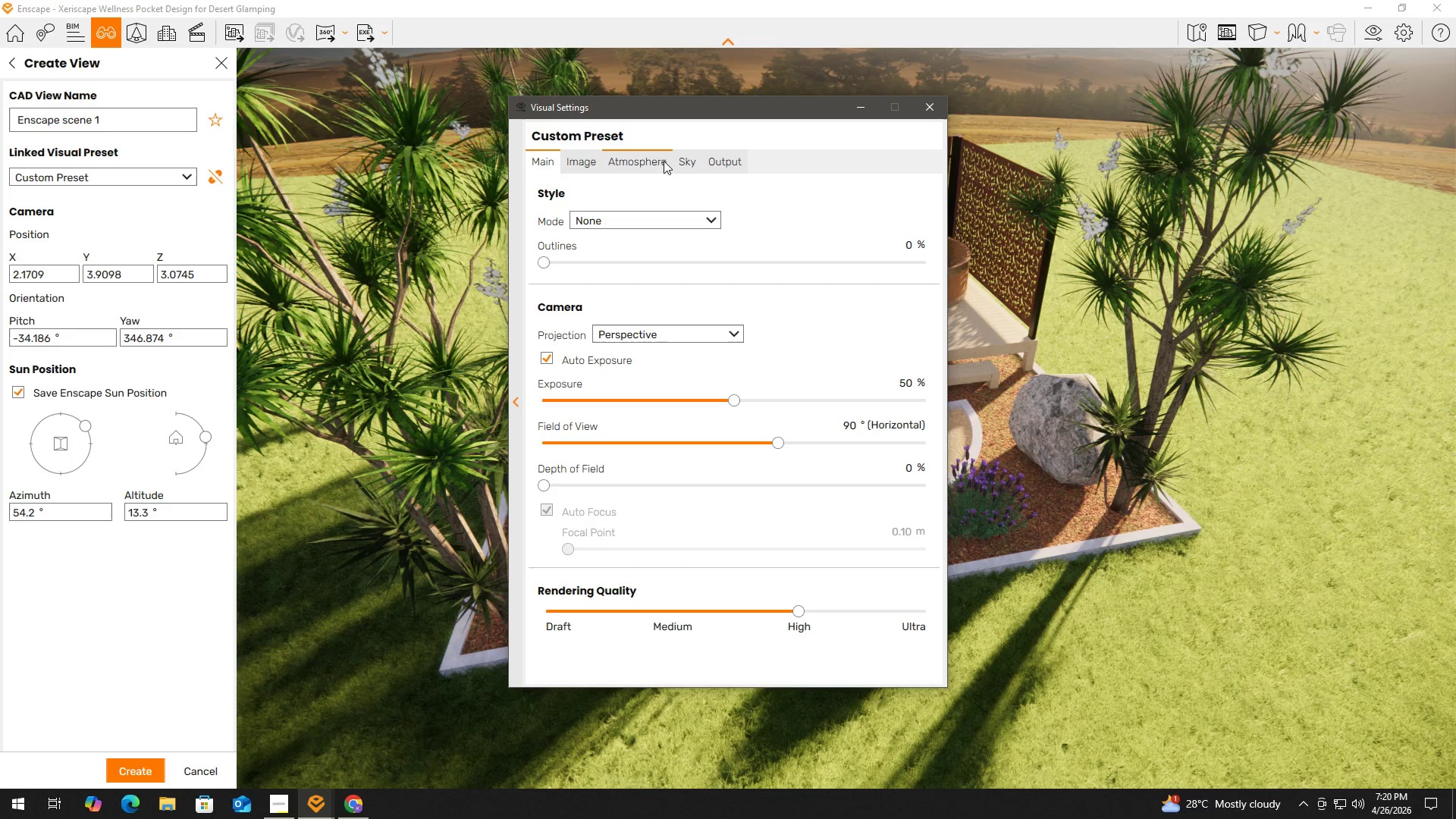 
left_click([685, 160])
 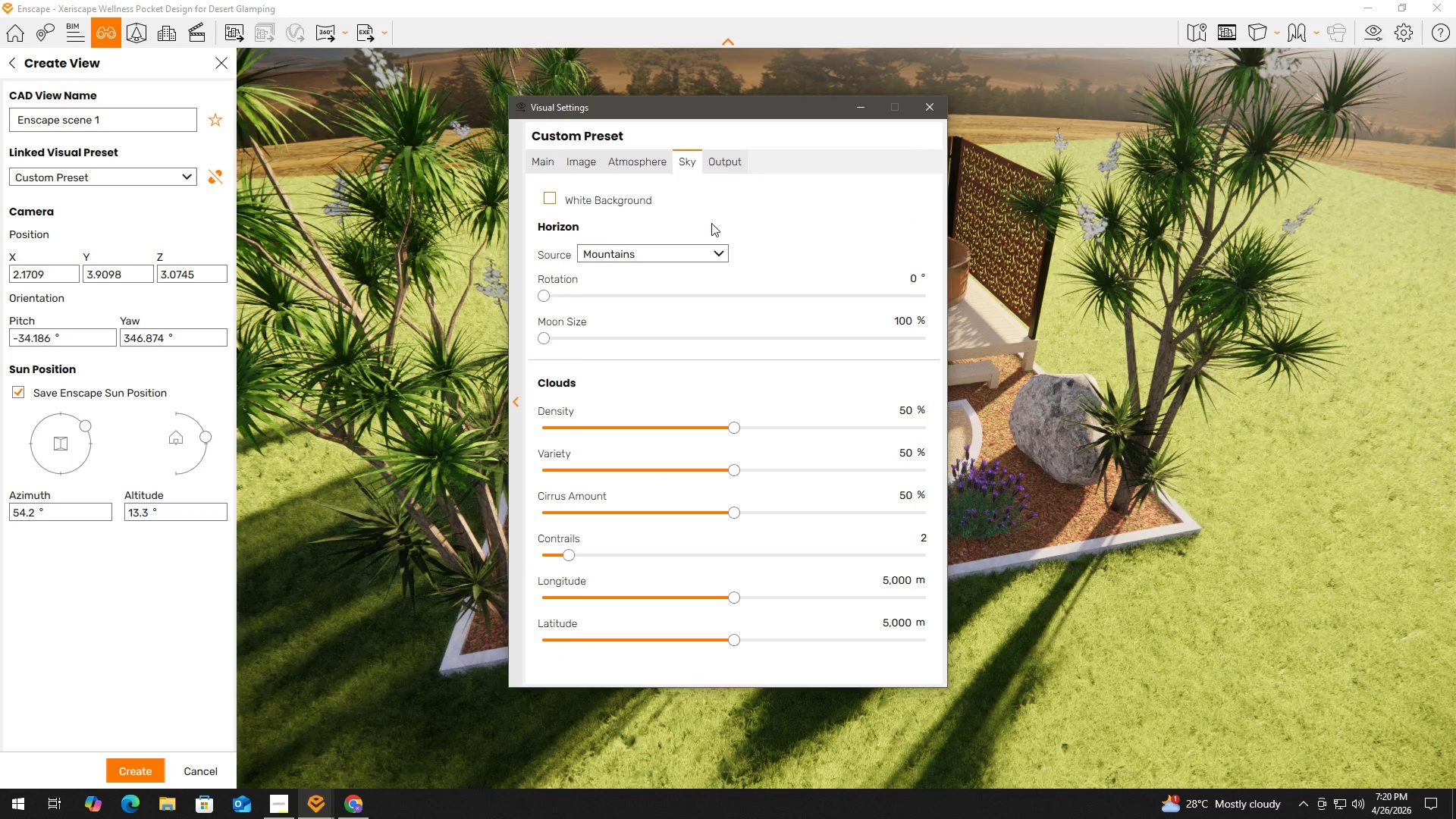 
left_click_drag(start_coordinate=[544, 292], to_coordinate=[654, 293])
 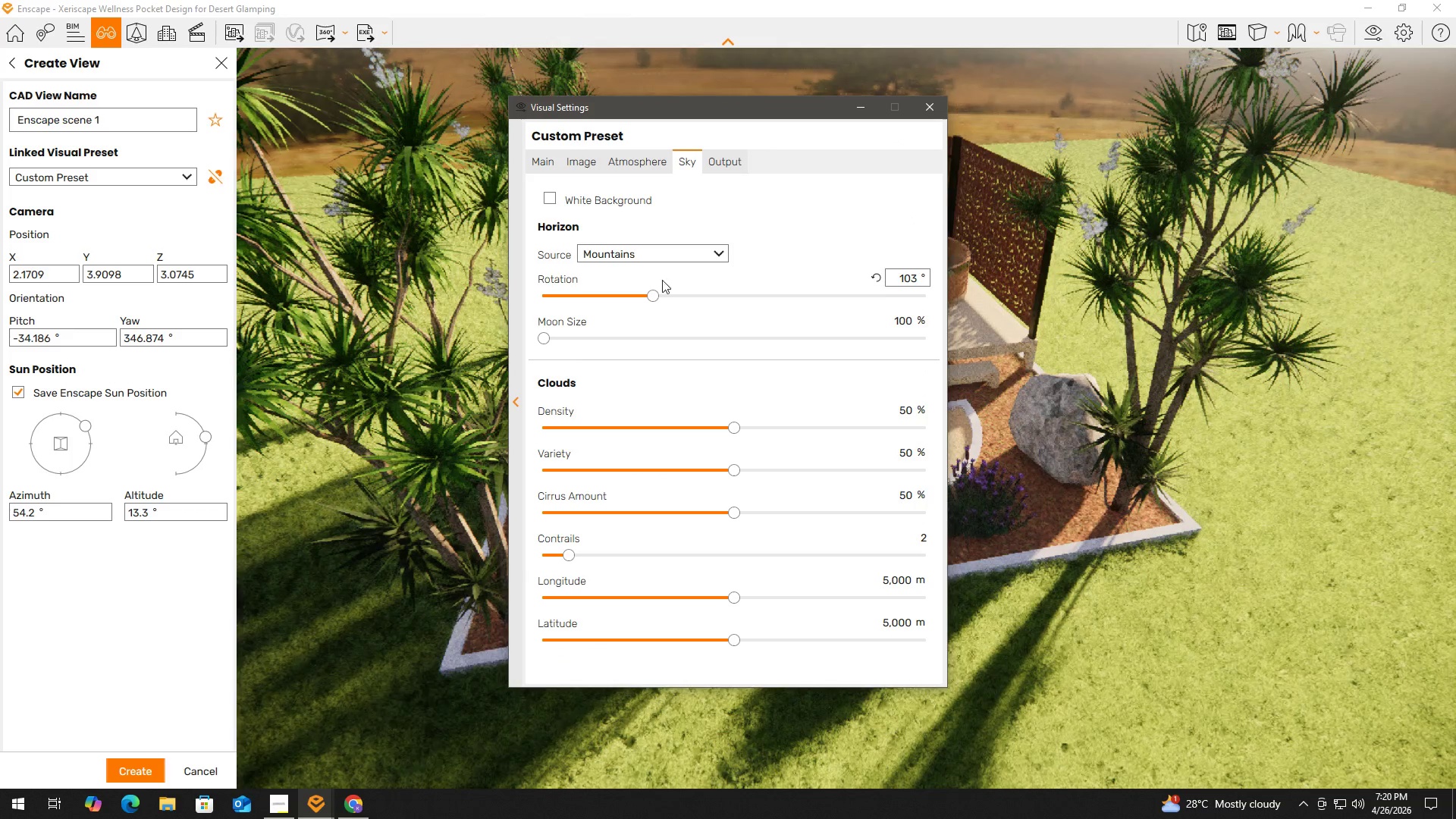 
left_click_drag(start_coordinate=[651, 296], to_coordinate=[640, 297])
 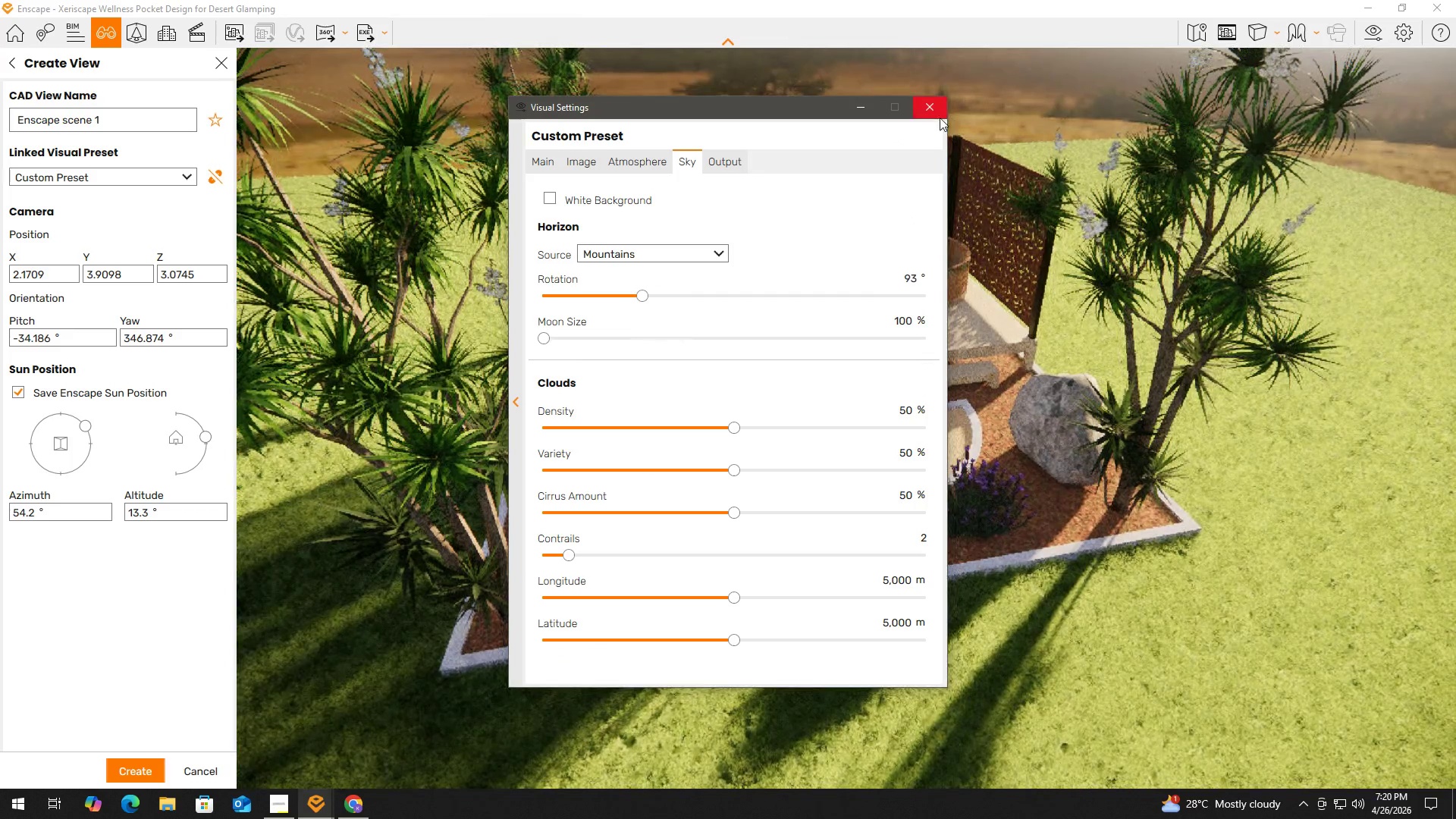 
left_click([937, 115])
 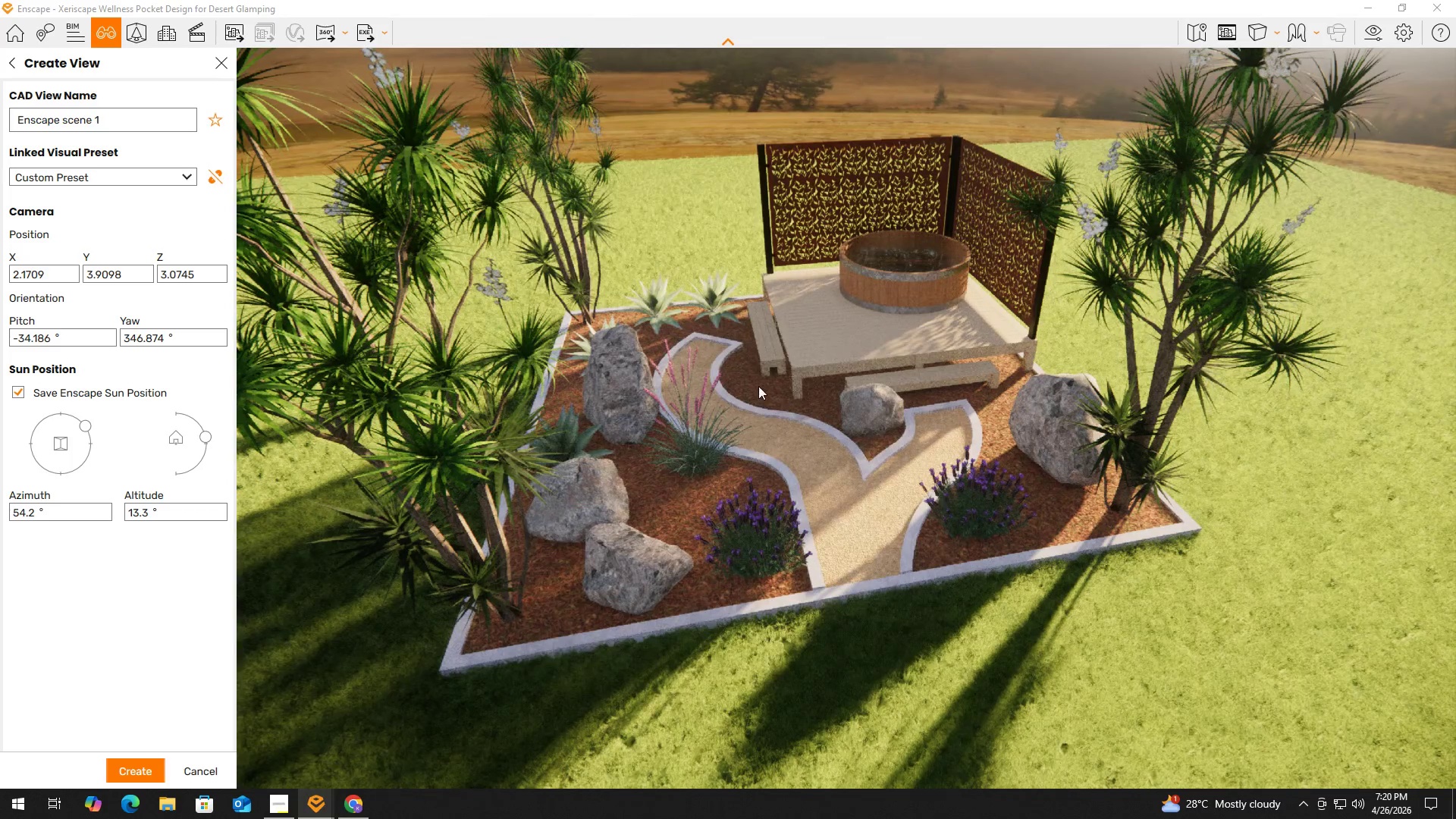 
left_click_drag(start_coordinate=[758, 421], to_coordinate=[798, 399])
 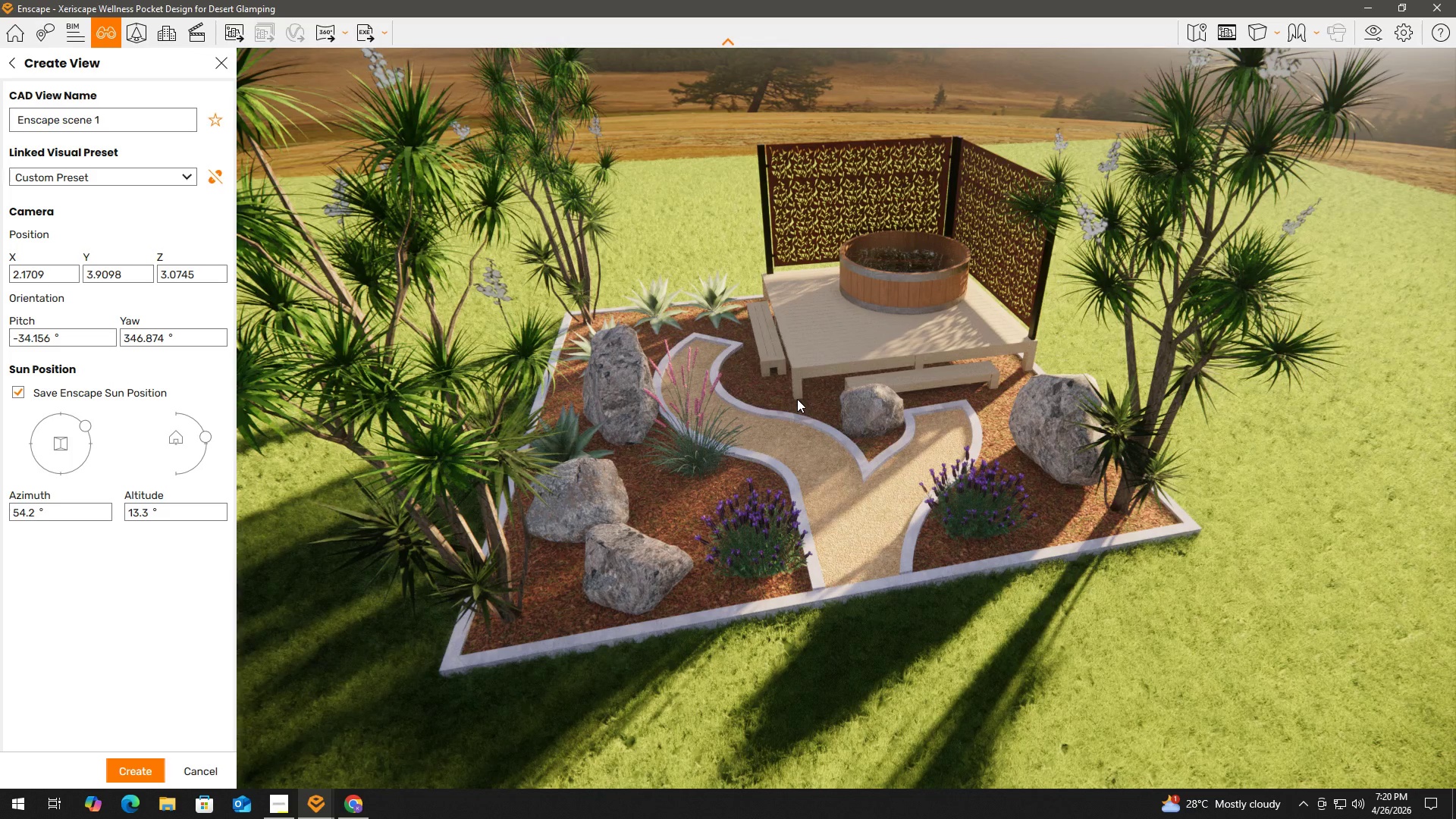 
hold_key(key=A, duration=0.34)
 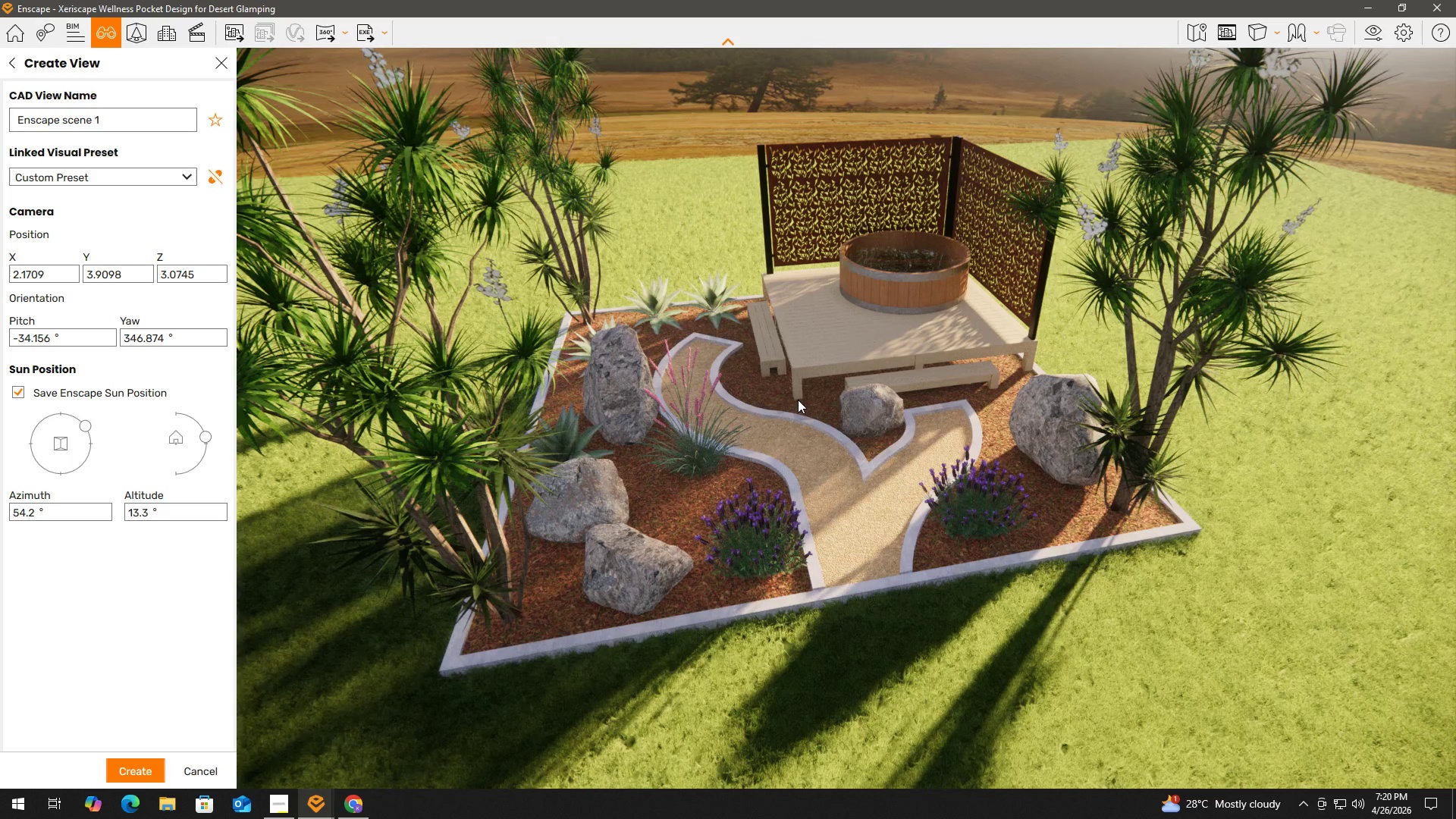 
type(we)
 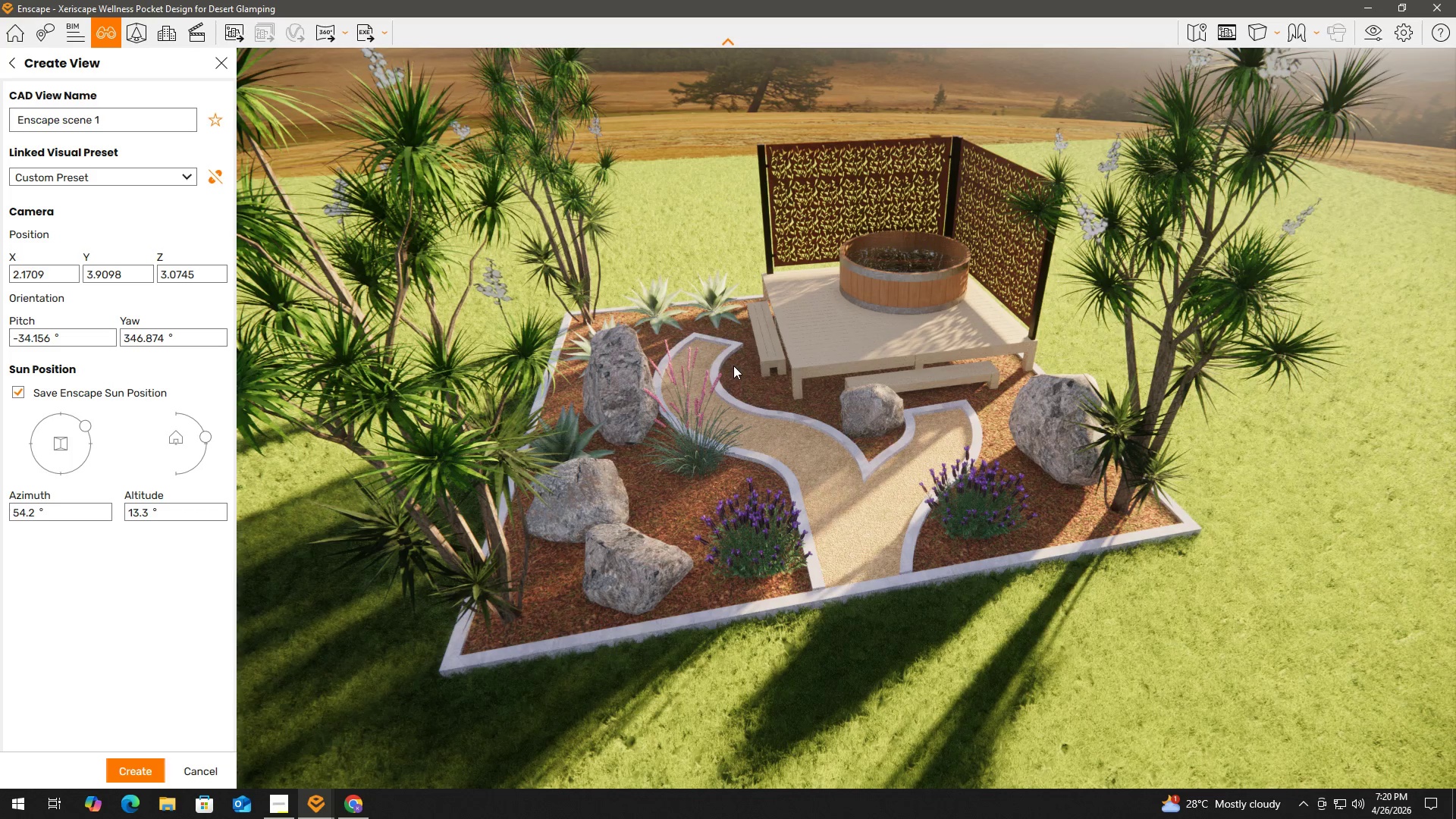 
wait(5.73)
 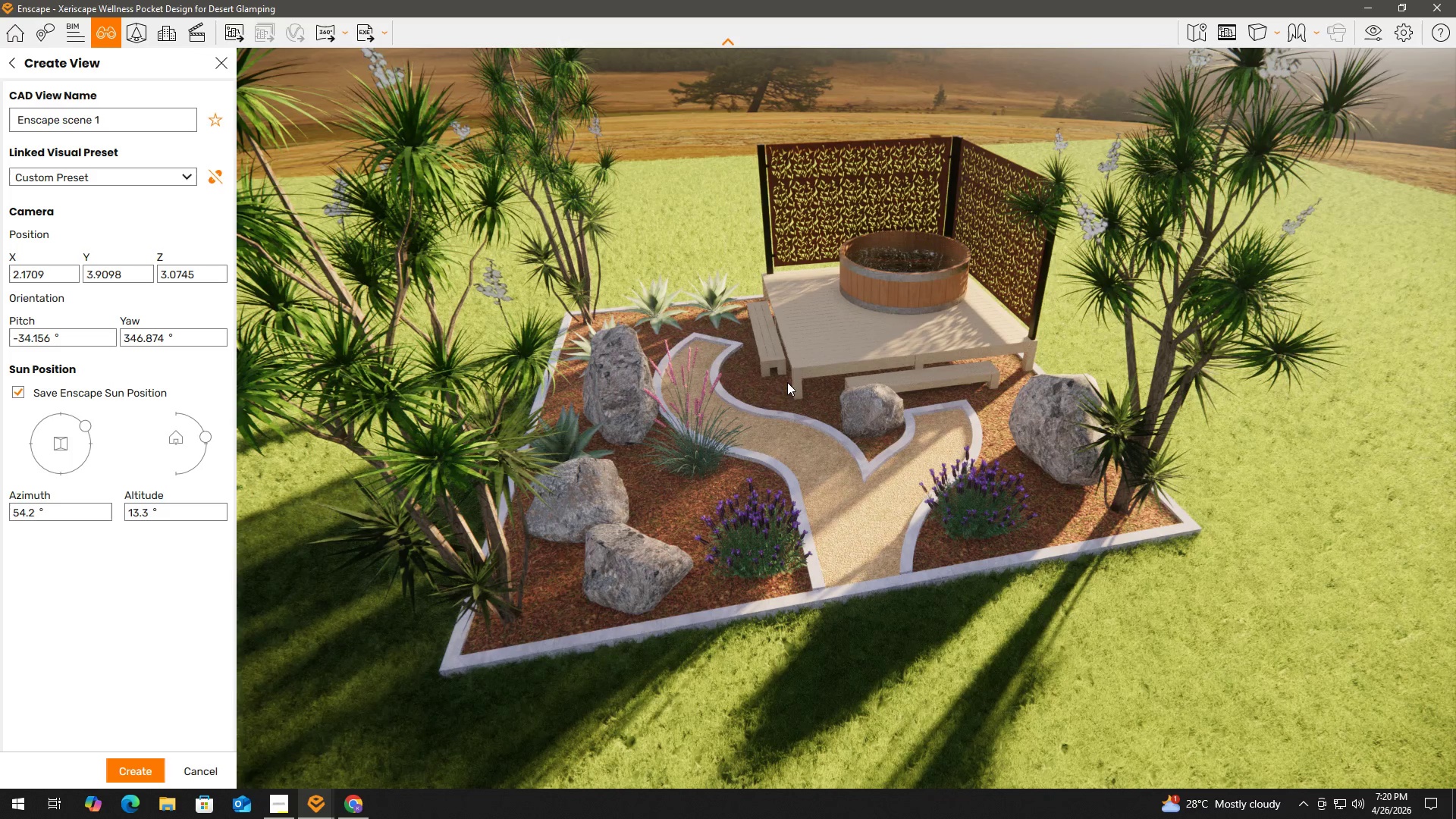 
hold_key(key=A, duration=0.39)
 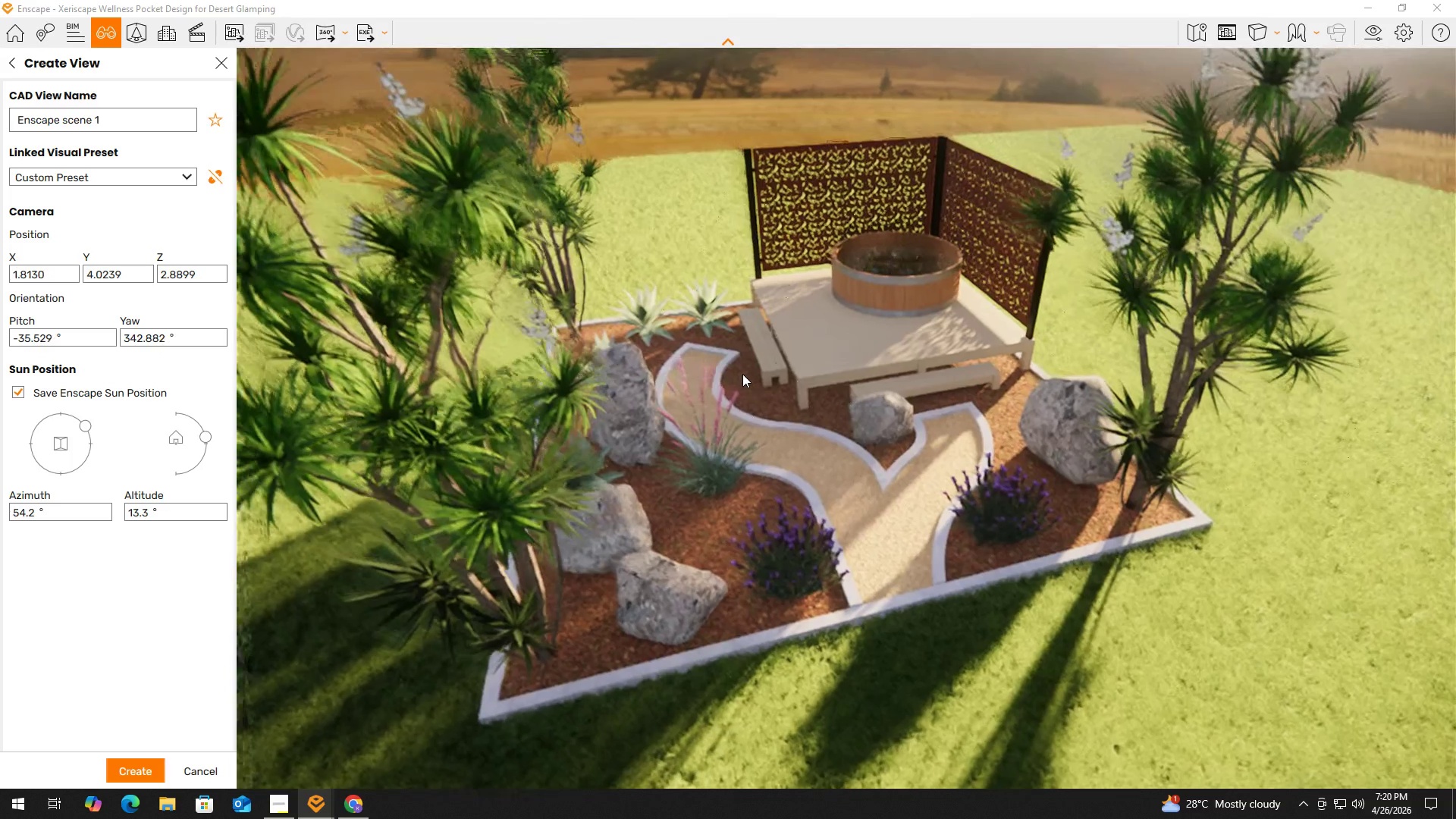 
type(eaeaeaedsddddwdewqeaeaesa)
 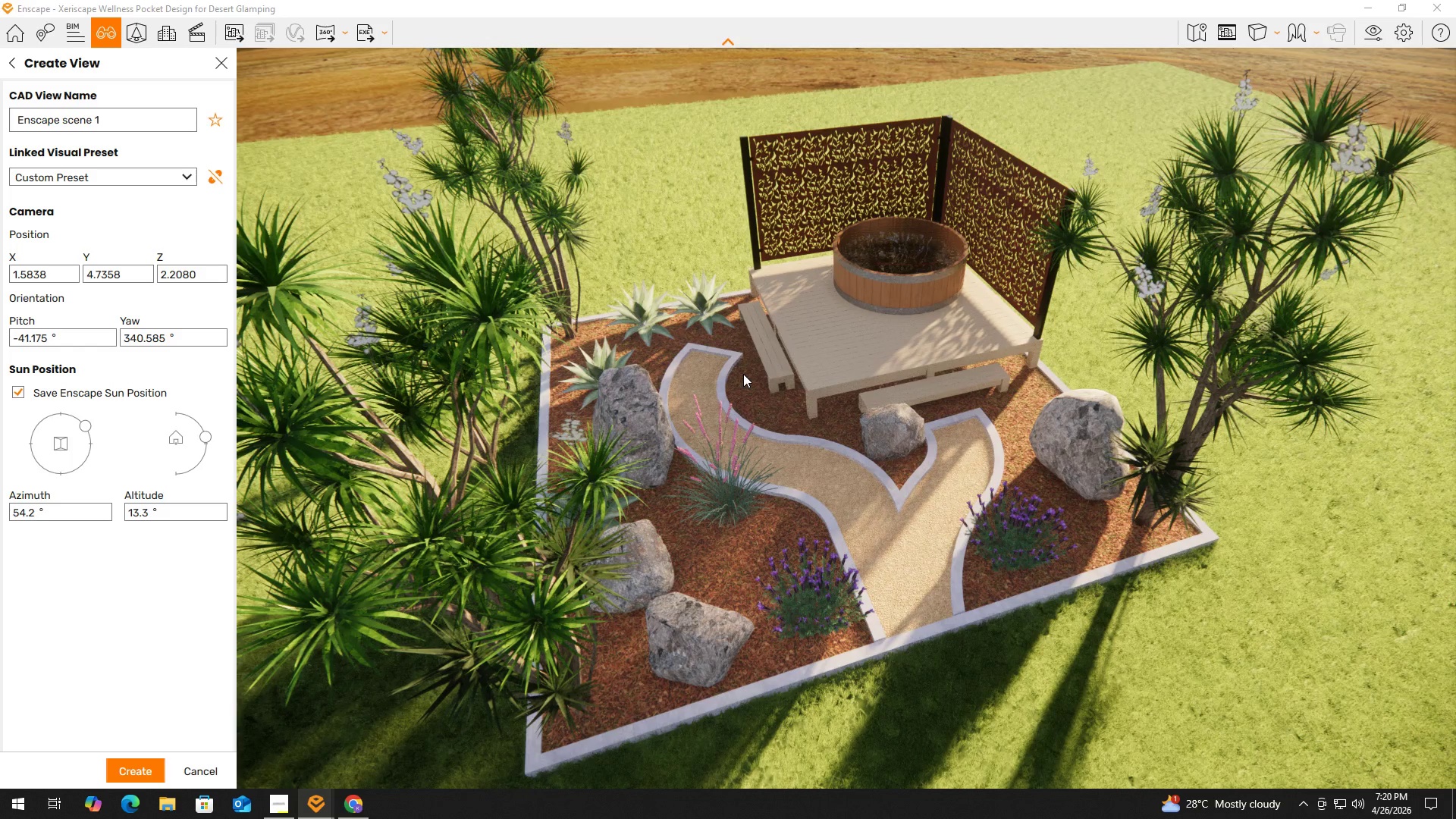 
wait(9.27)
 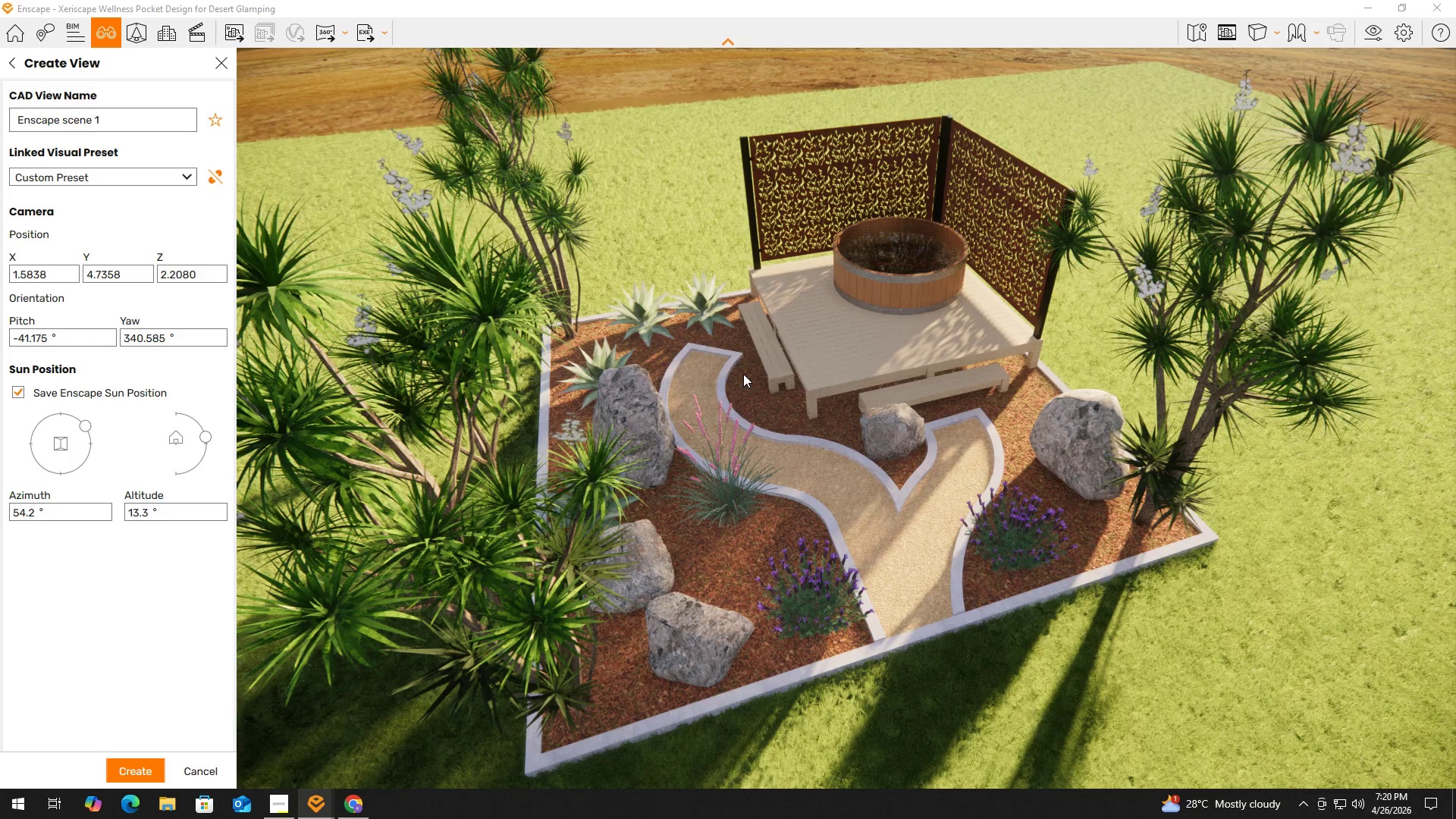 
left_click([905, 276])
 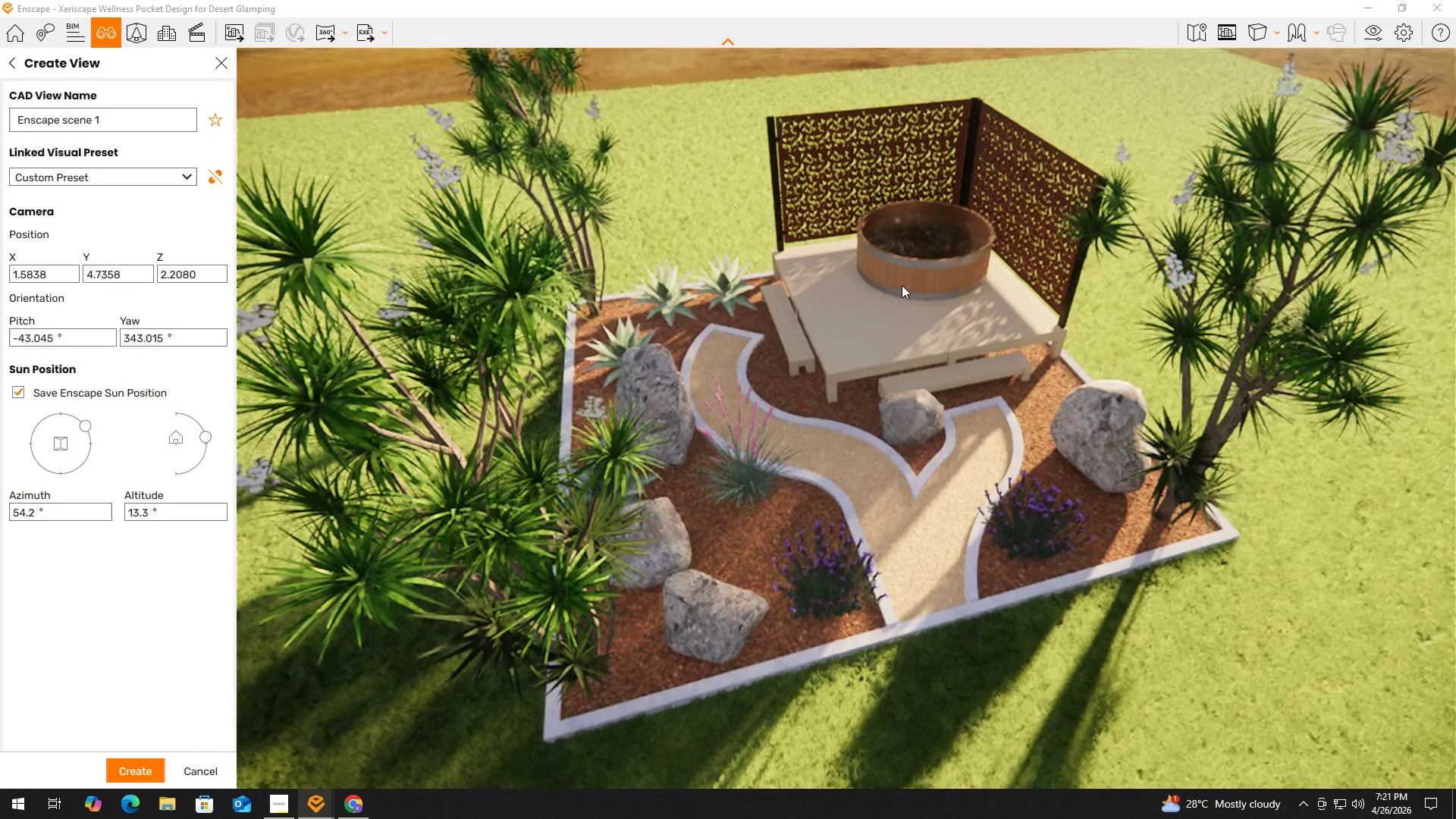 
left_click([902, 285])
 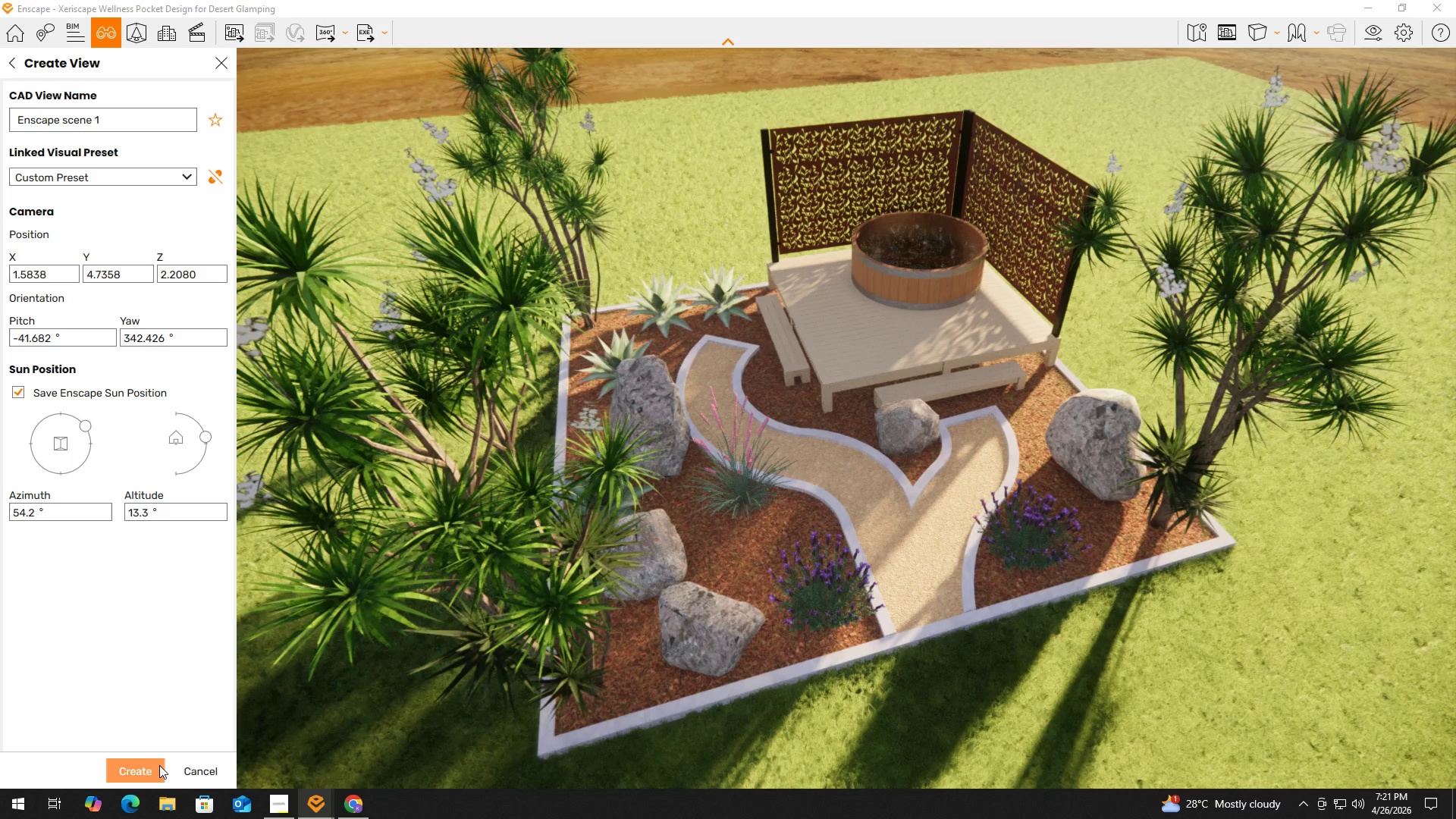 
left_click([139, 773])
 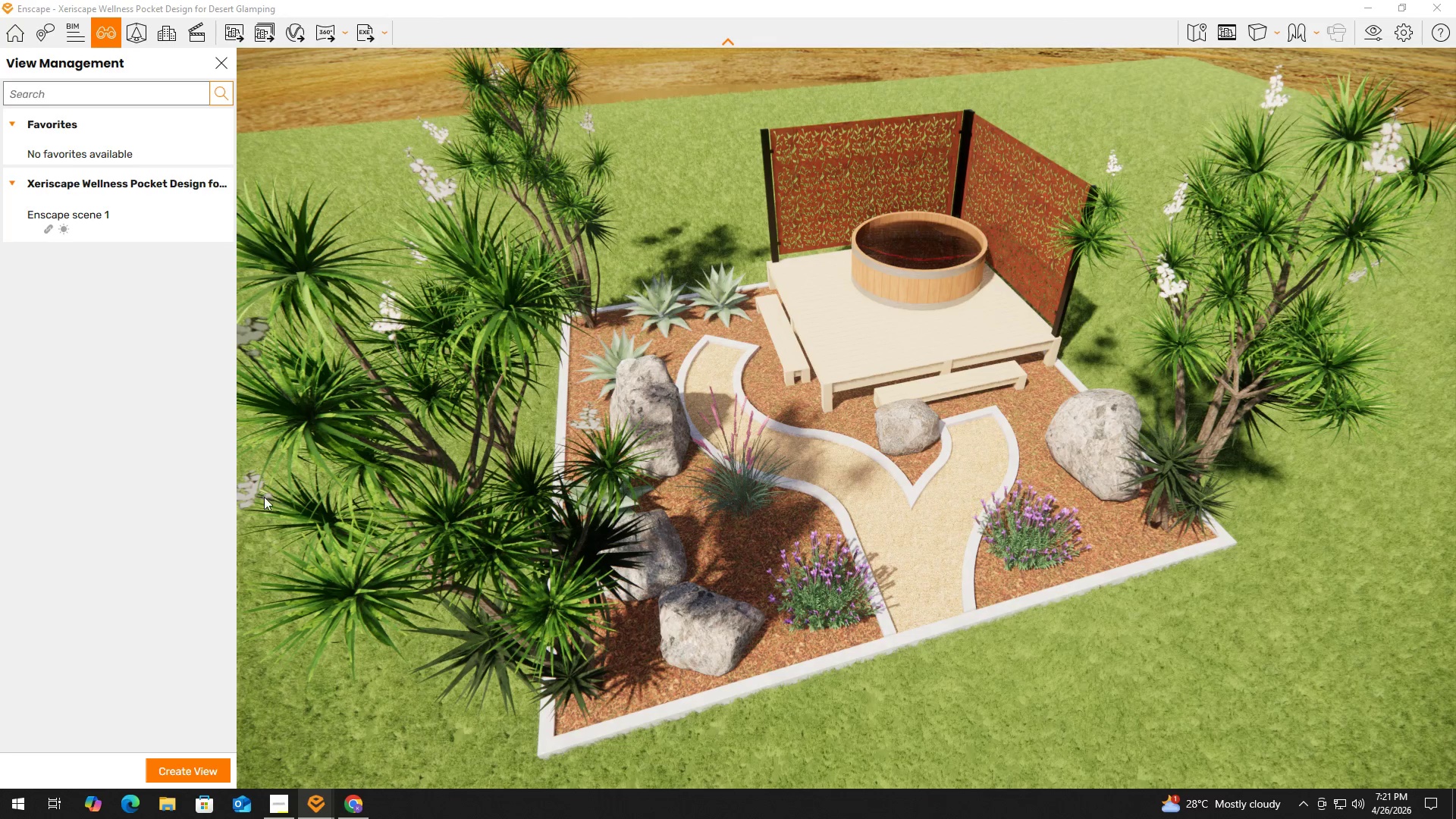 
wait(6.84)
 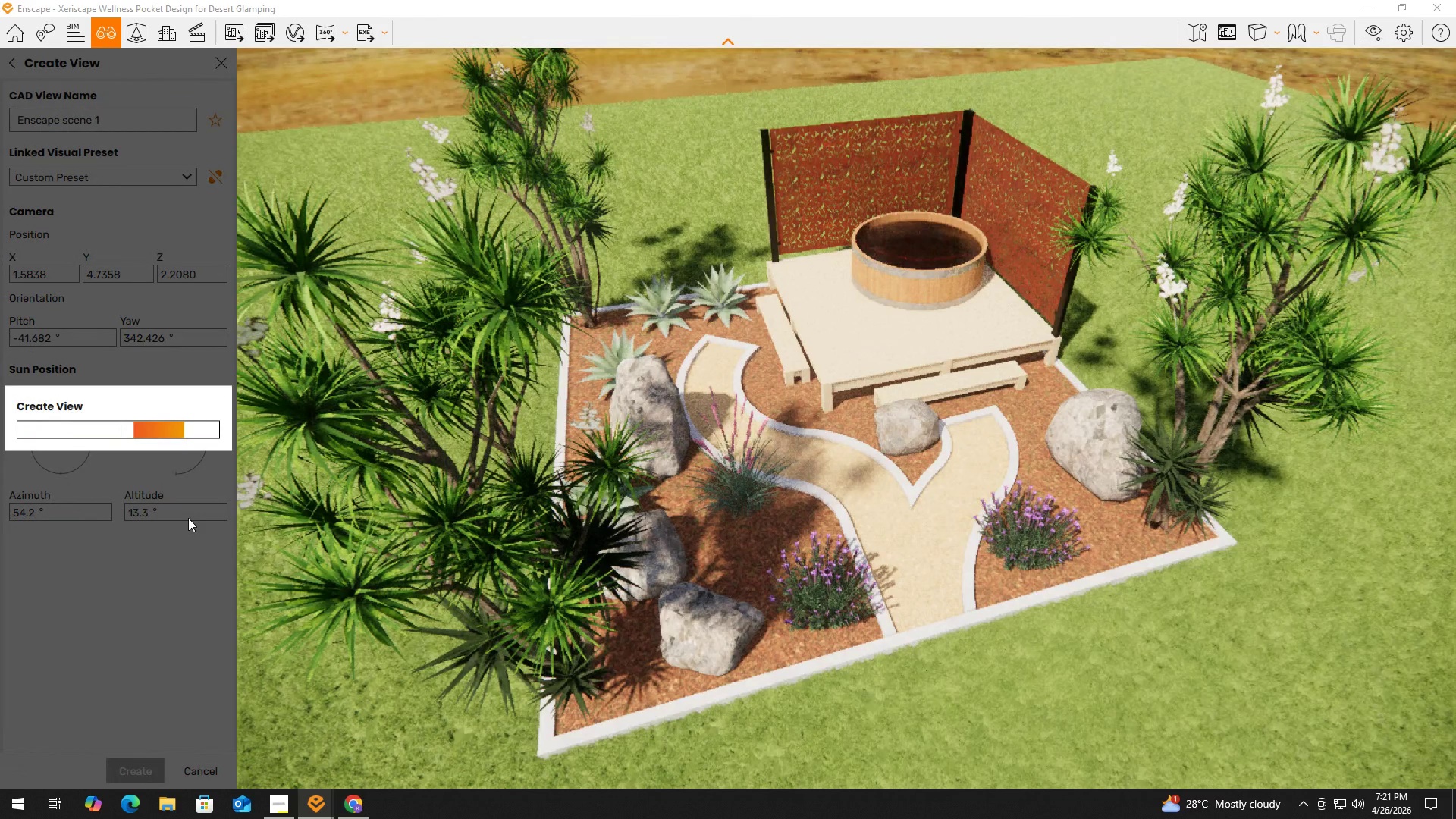 
left_click([150, 231])
 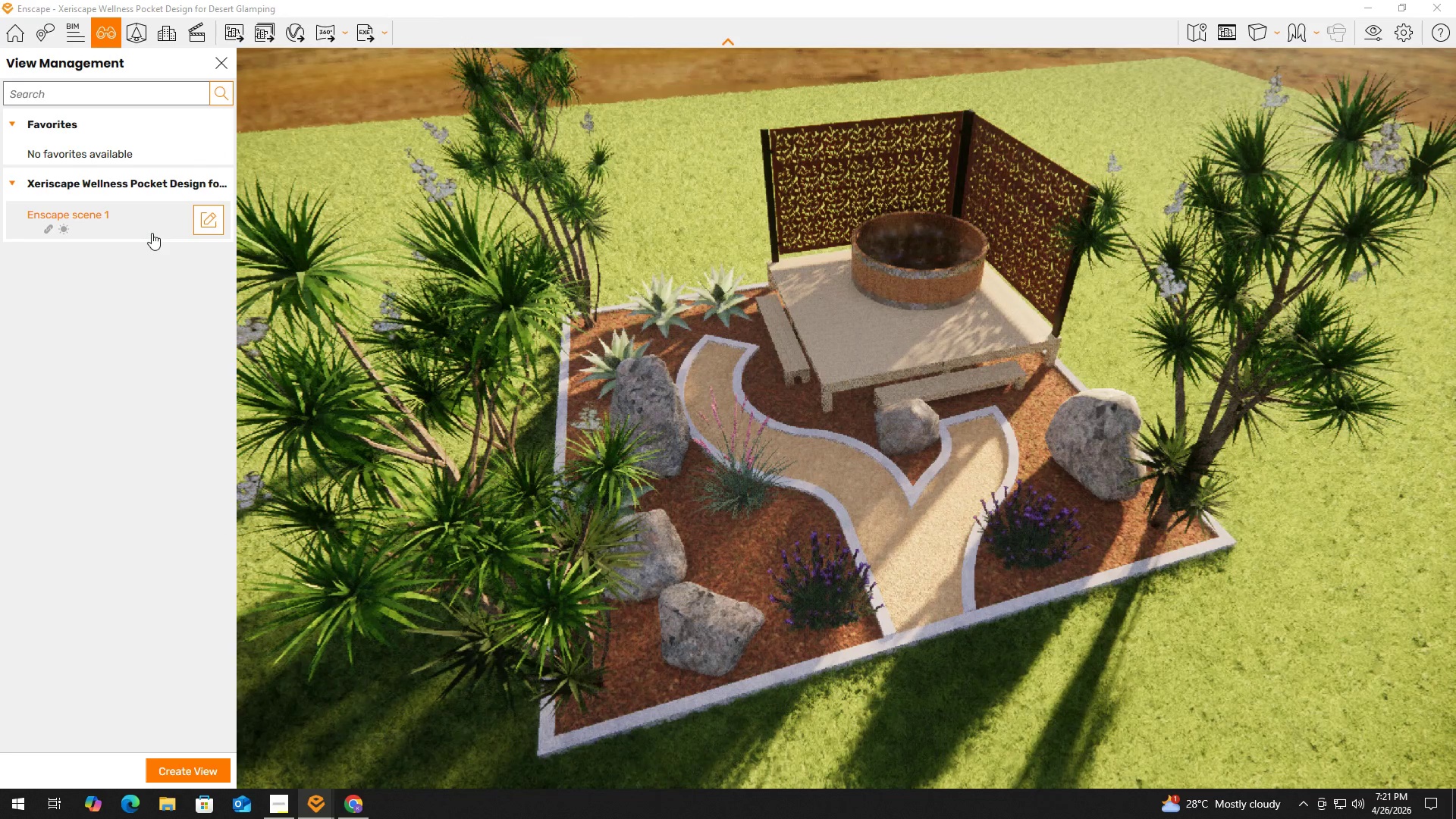 
hold_key(key=D, duration=3.02)
 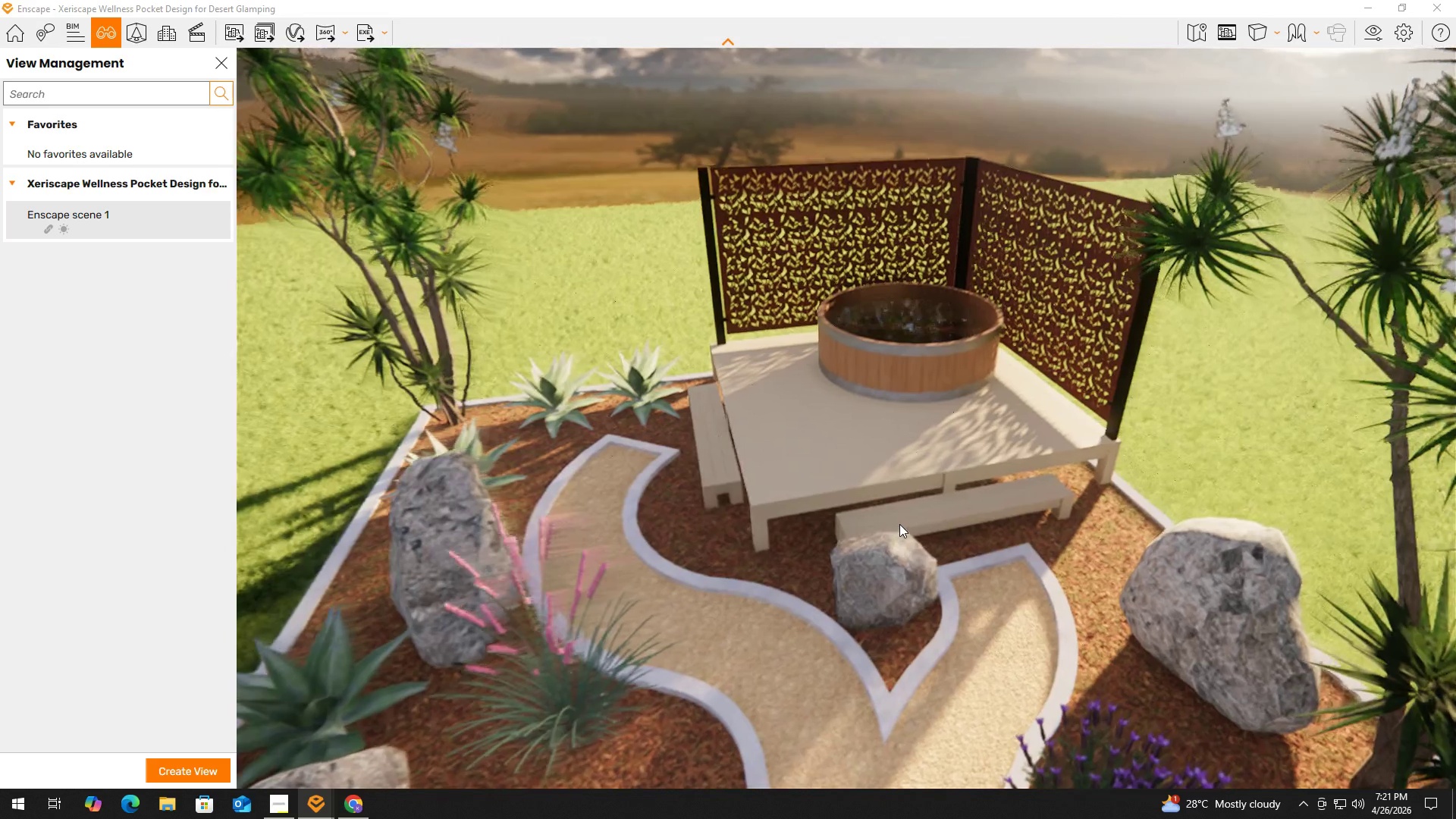 
hold_key(key=W, duration=1.5)
 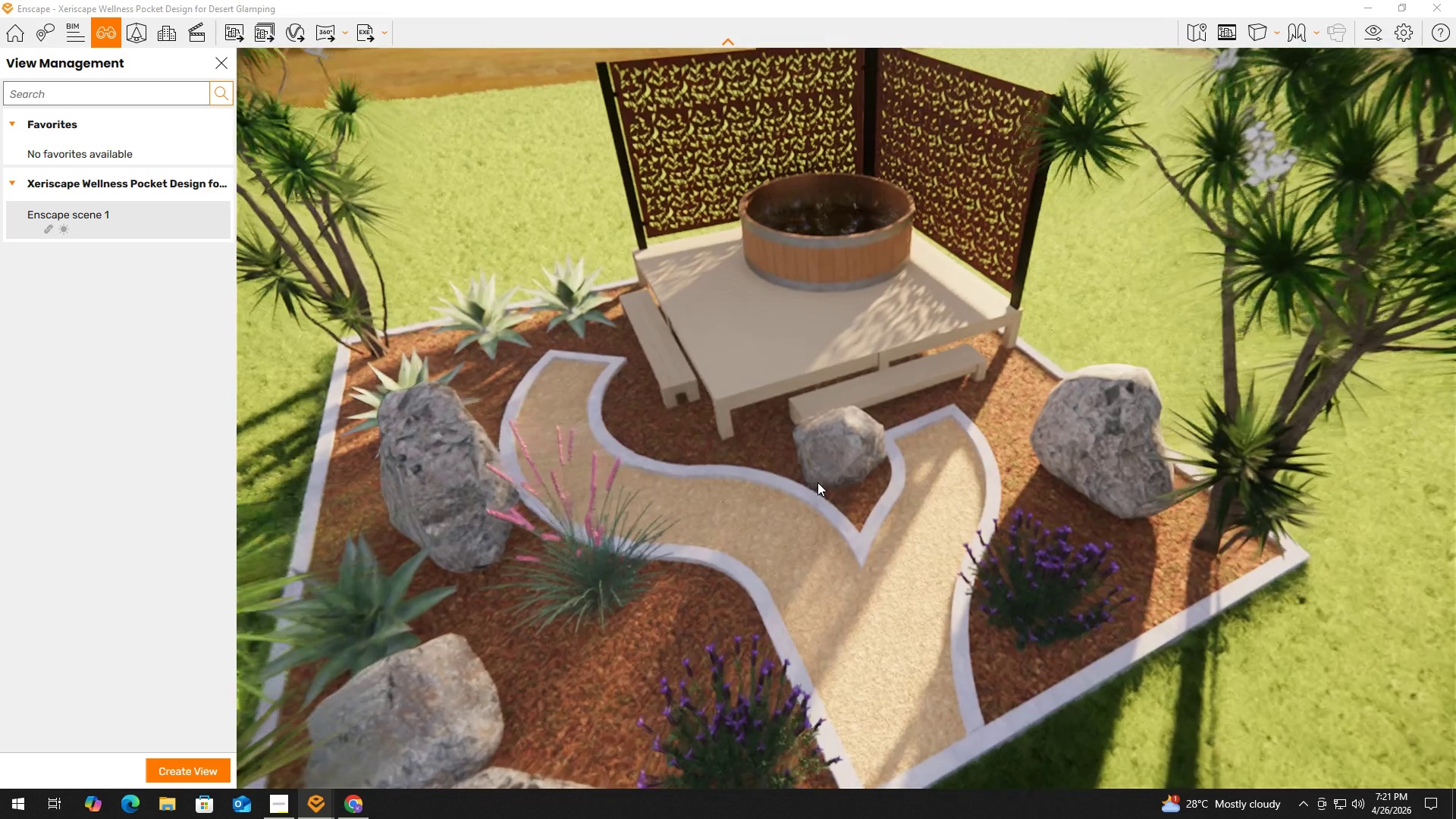 
hold_key(key=W, duration=0.8)
 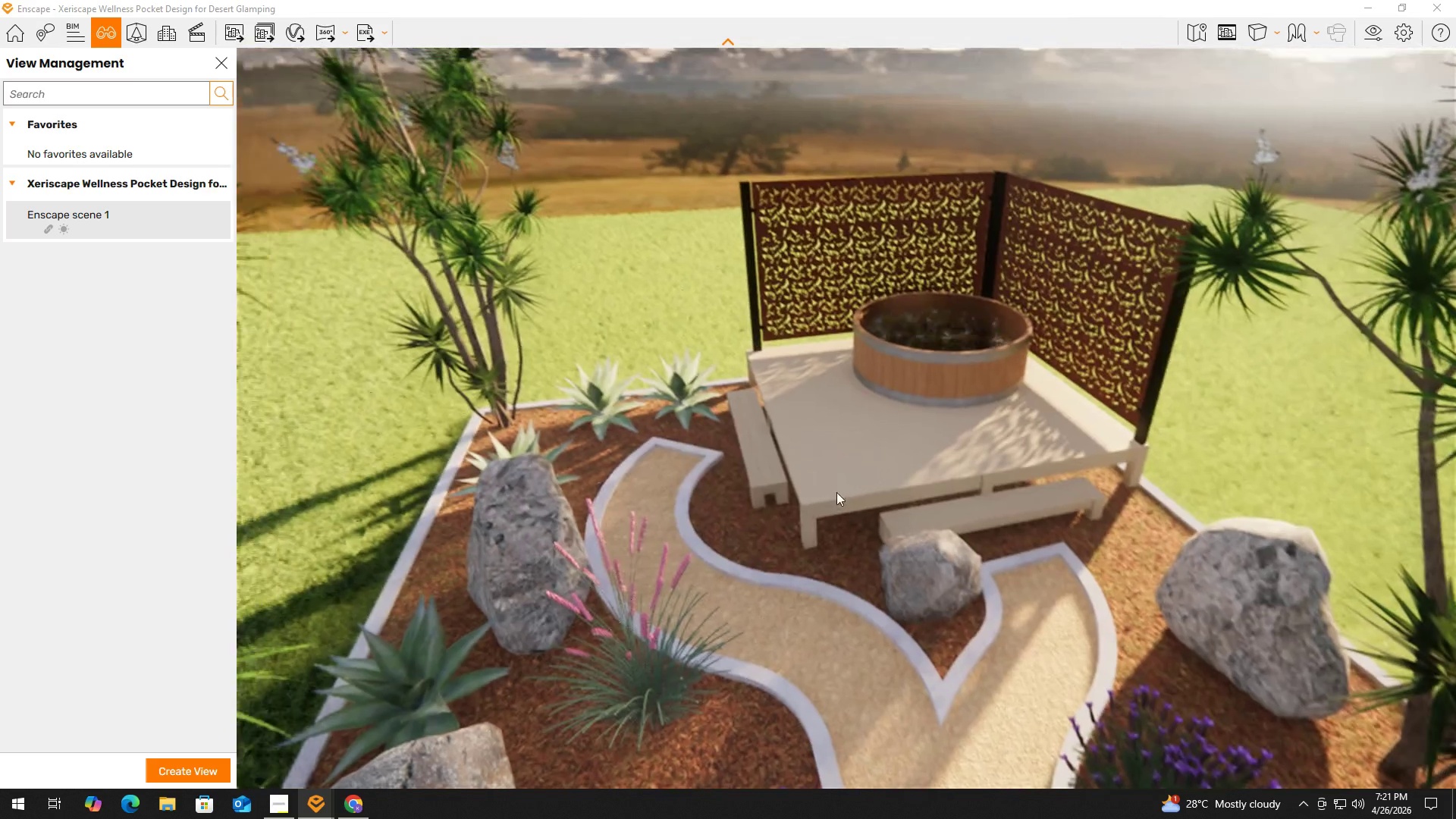 
hold_key(key=W, duration=1.51)
 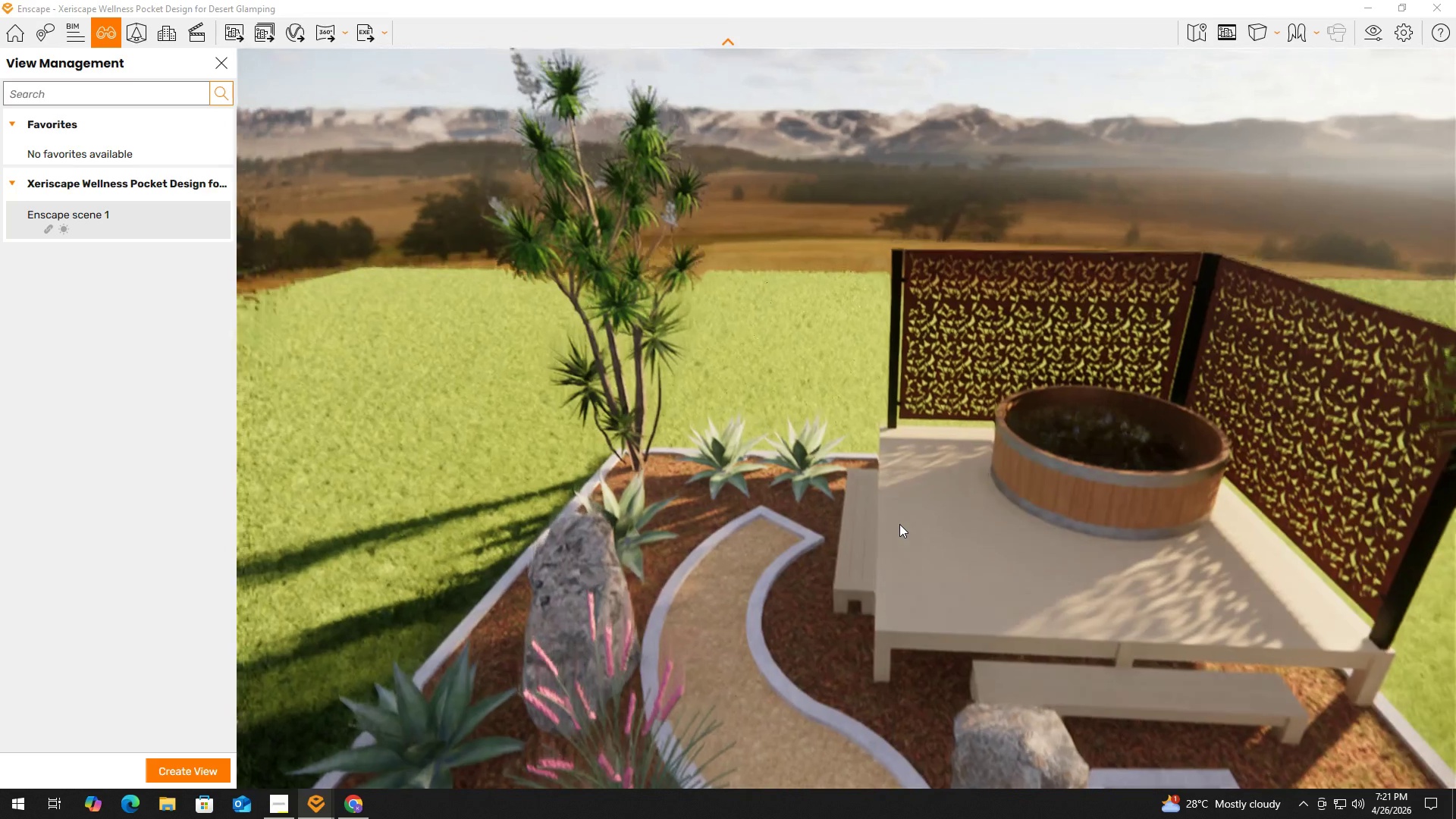 
left_click([817, 482])
 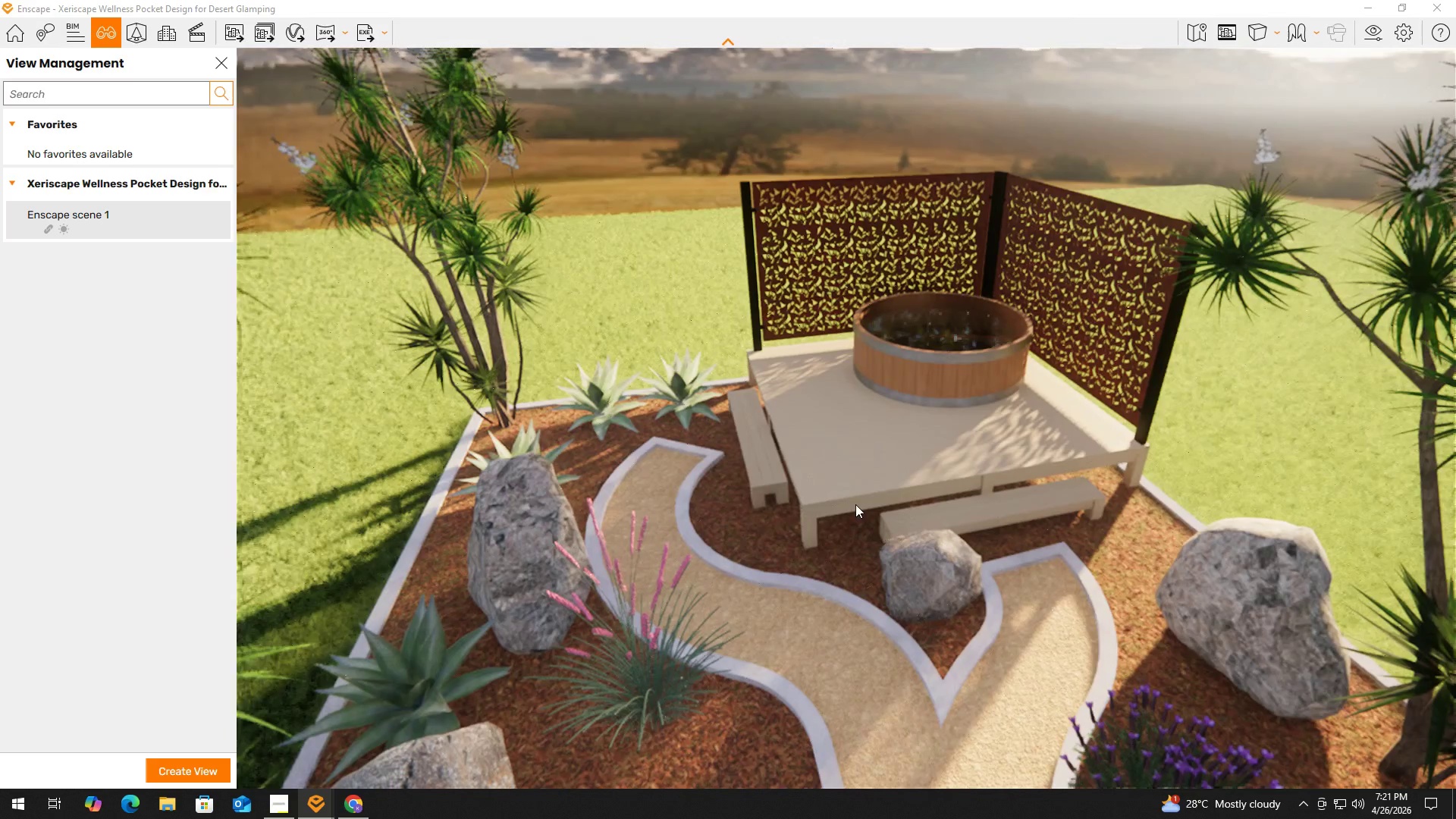 
hold_key(key=D, duration=0.72)
 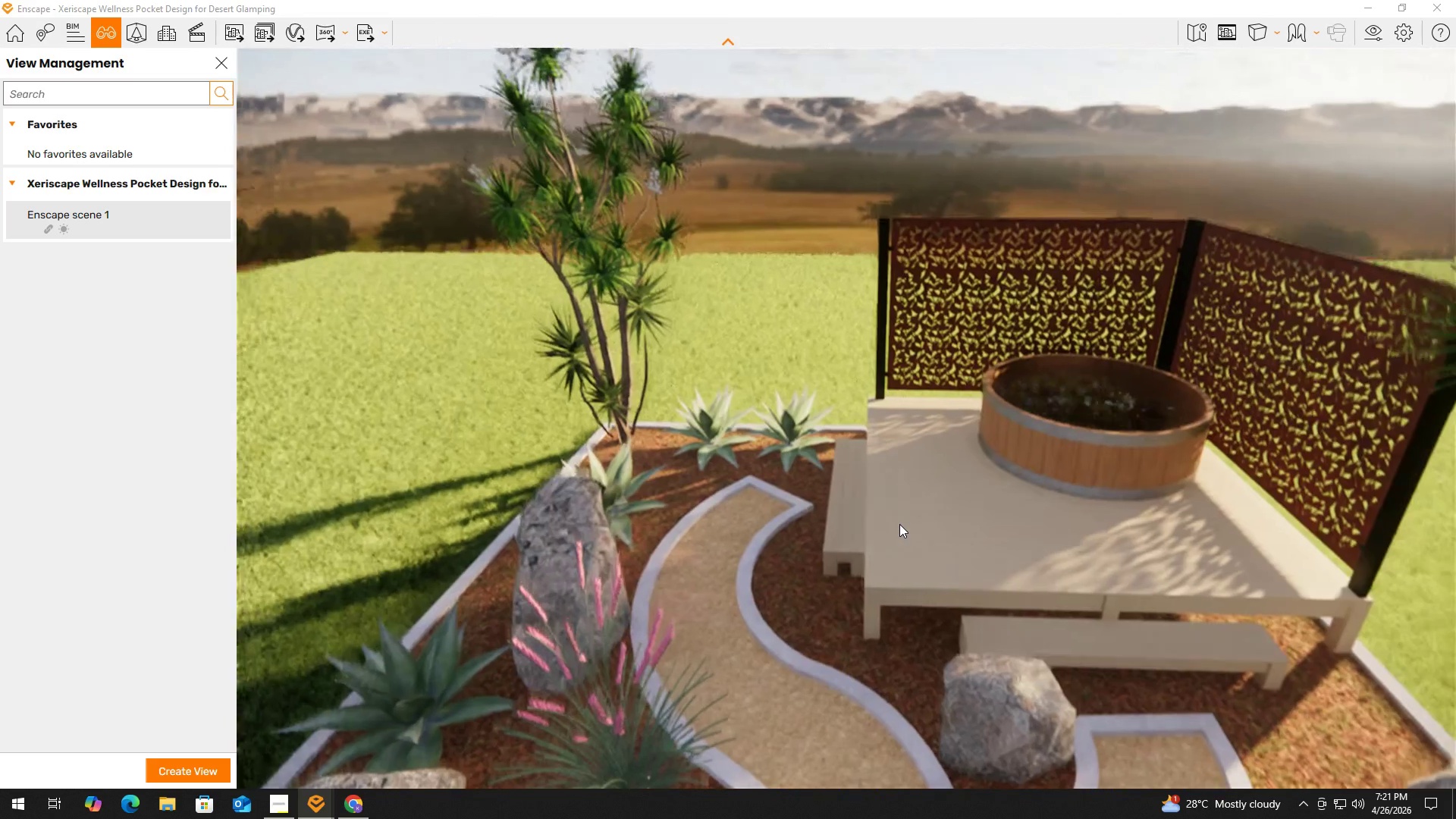 
type(adddaq)
 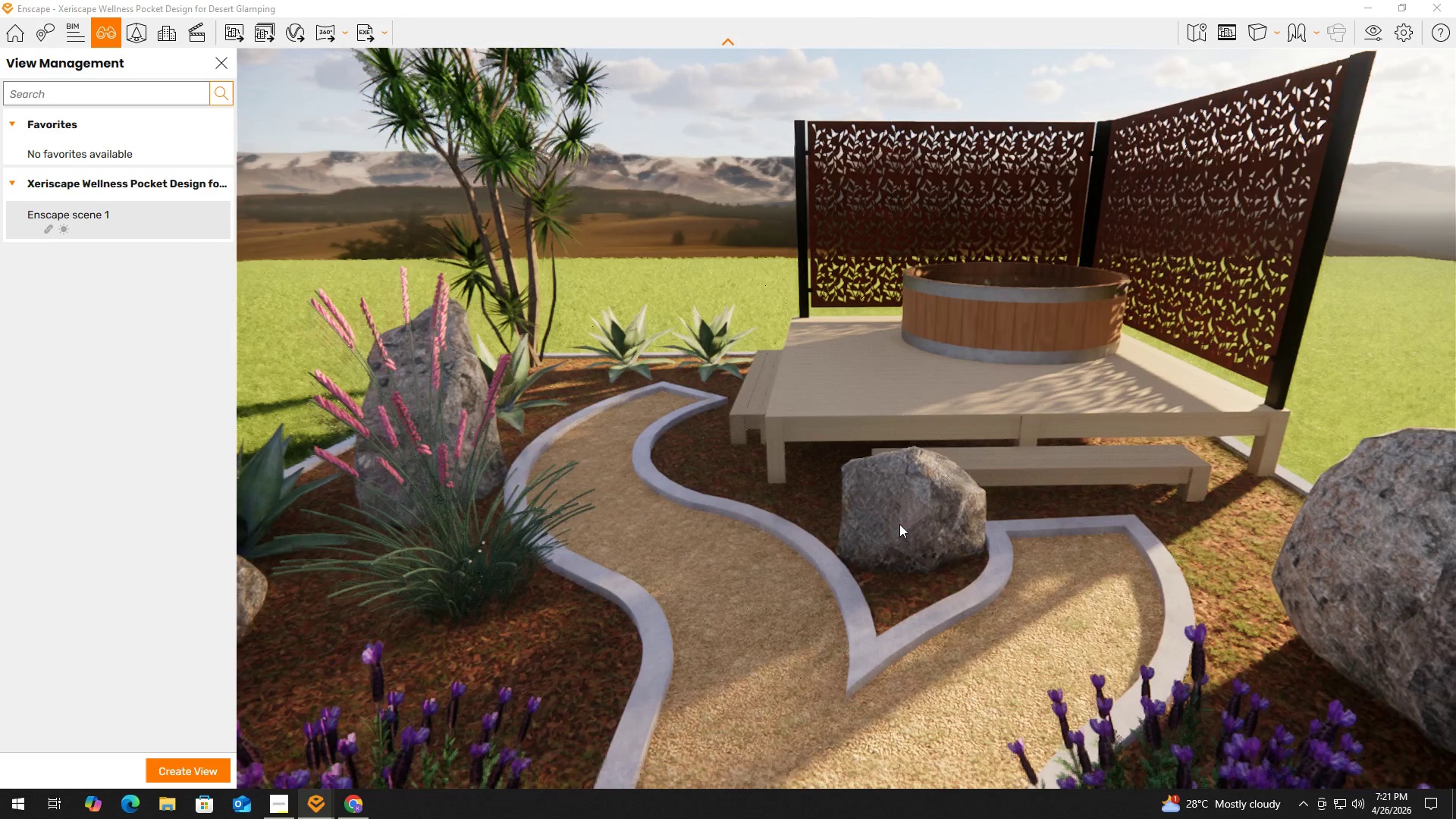 
hold_key(key=E, duration=0.41)
 